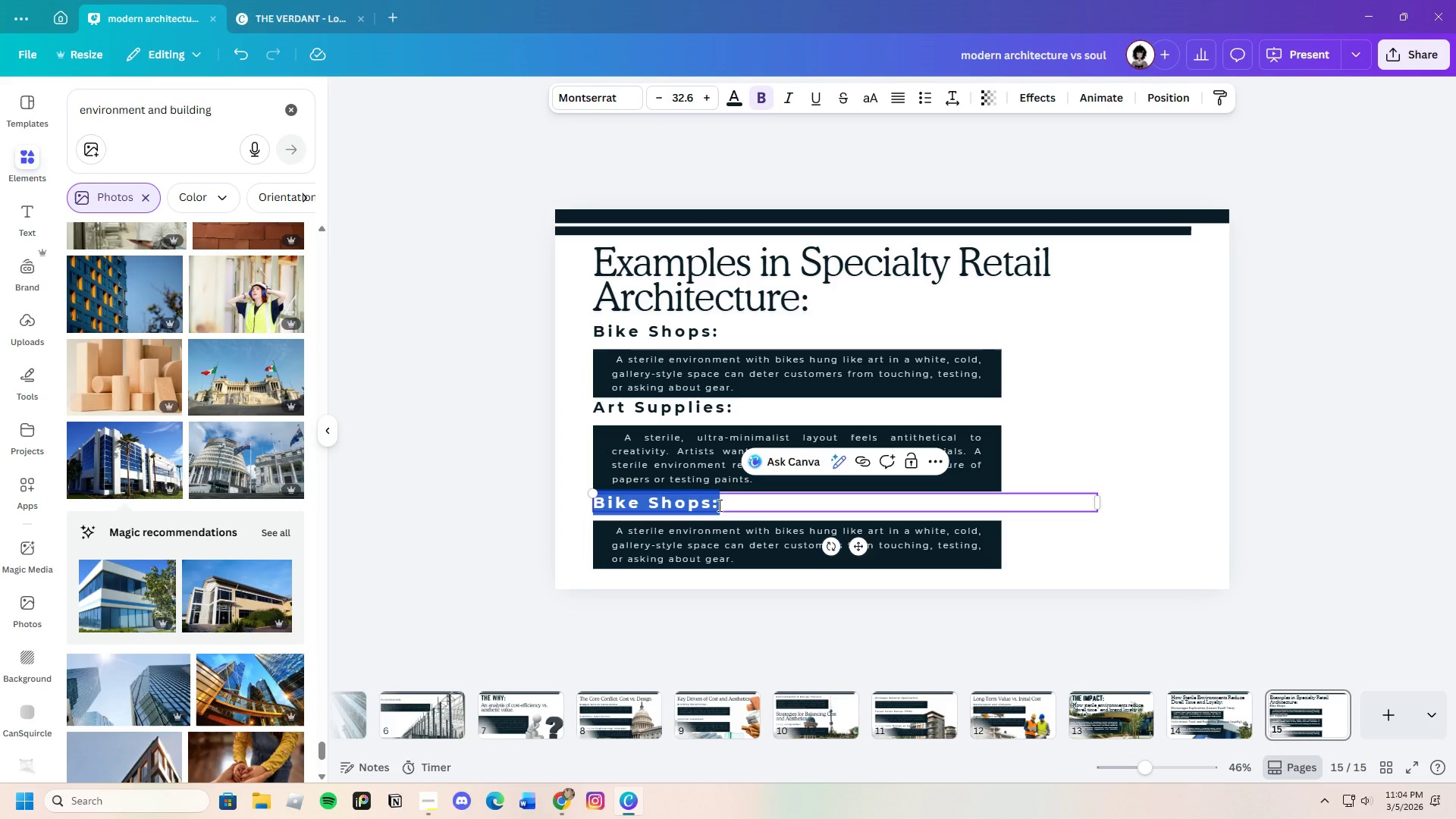 
key(Backspace)
 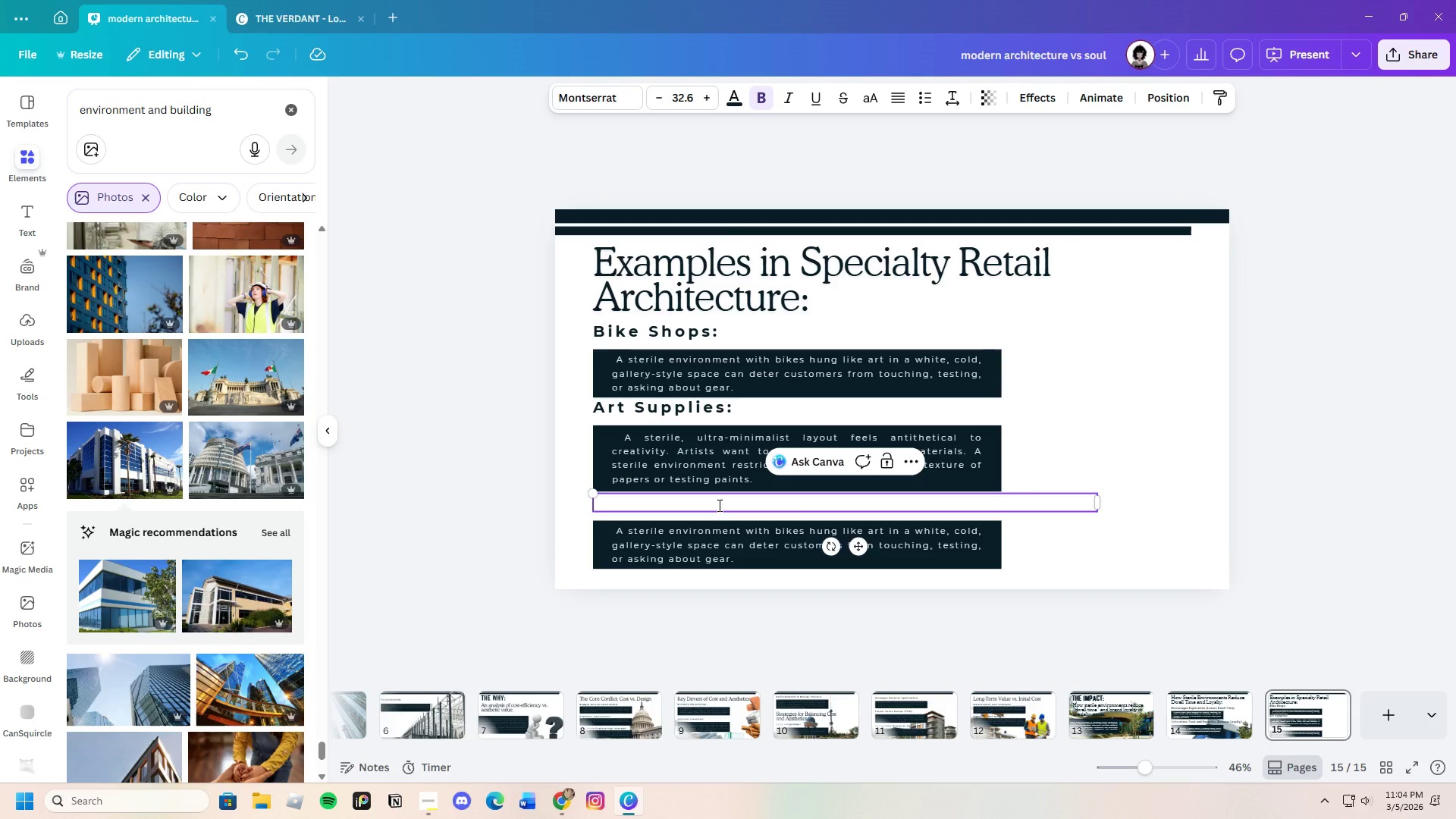 
key(Control+V)
 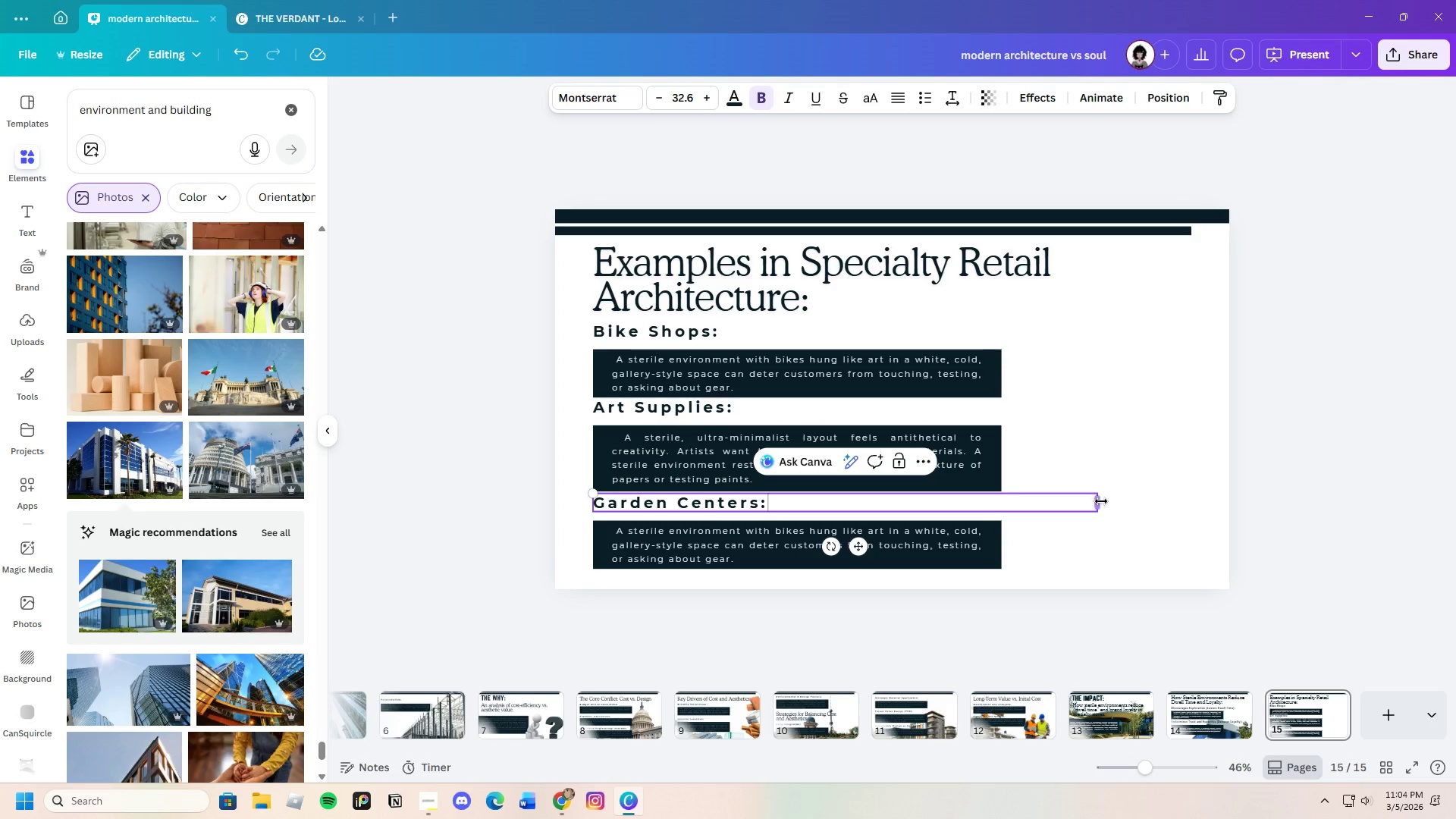 
left_click_drag(start_coordinate=[1100, 503], to_coordinate=[994, 496])
 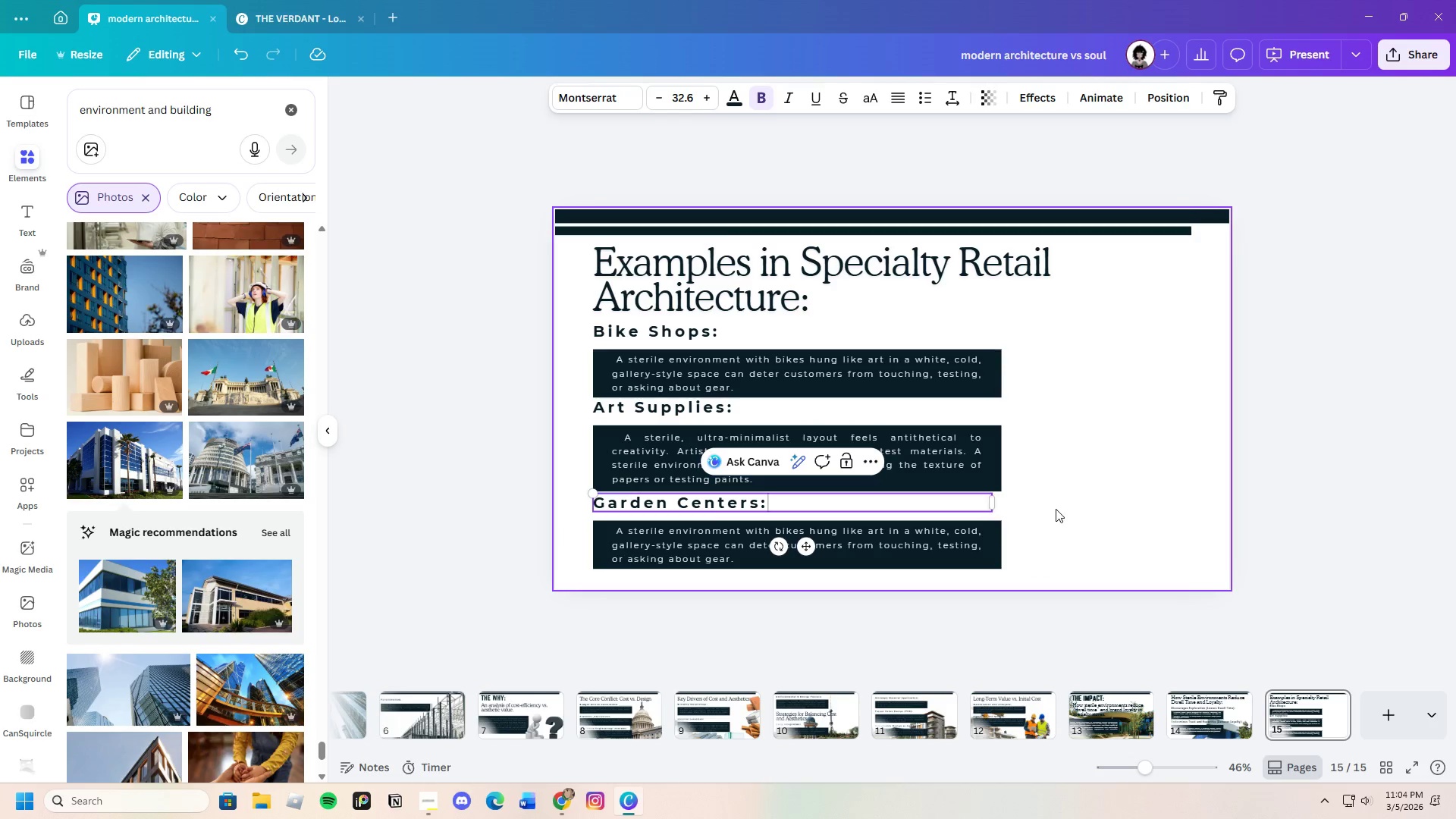 
left_click([1056, 509])
 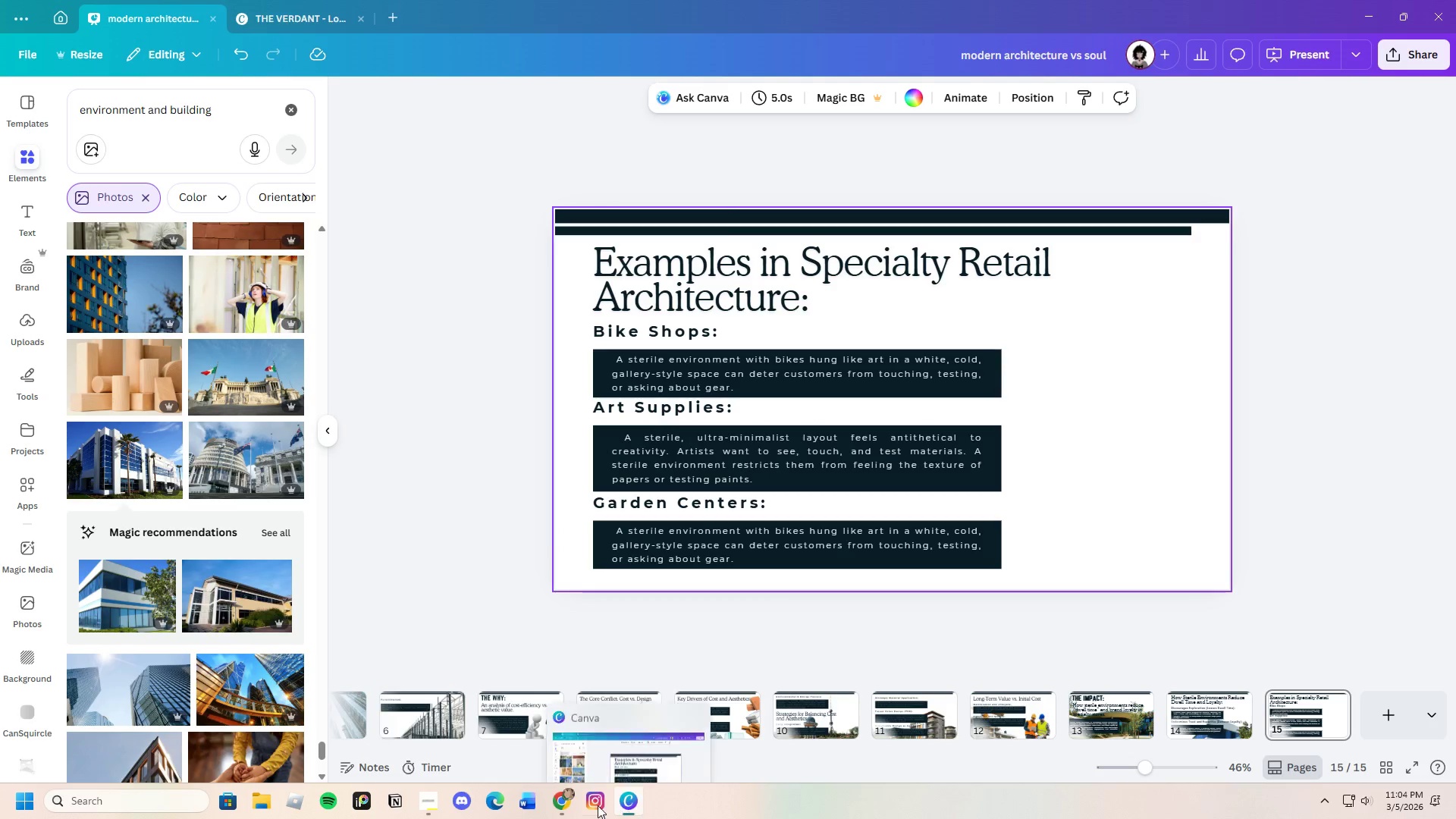 
left_click([352, 544])
 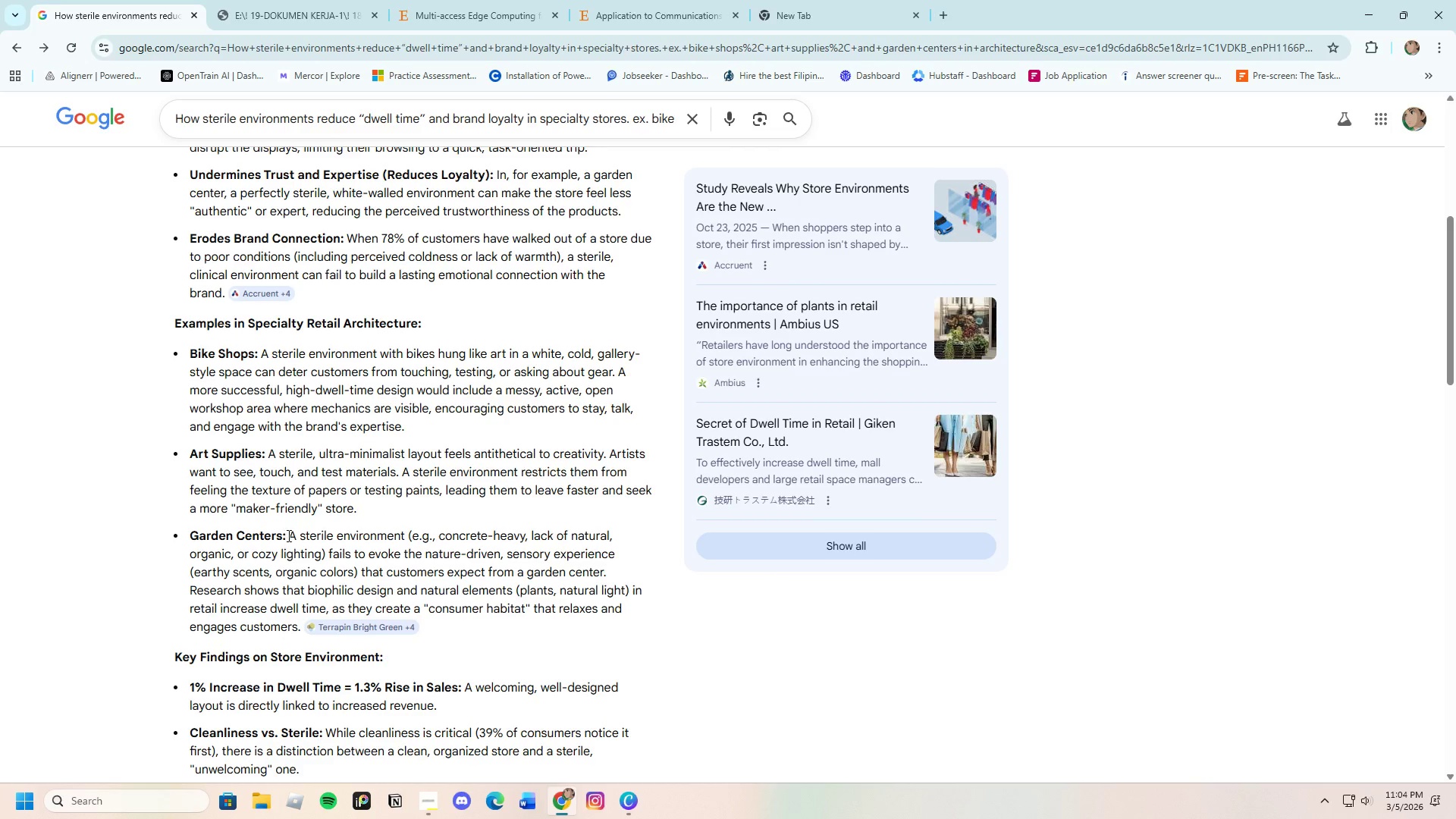 
left_click_drag(start_coordinate=[288, 535], to_coordinate=[607, 571])
 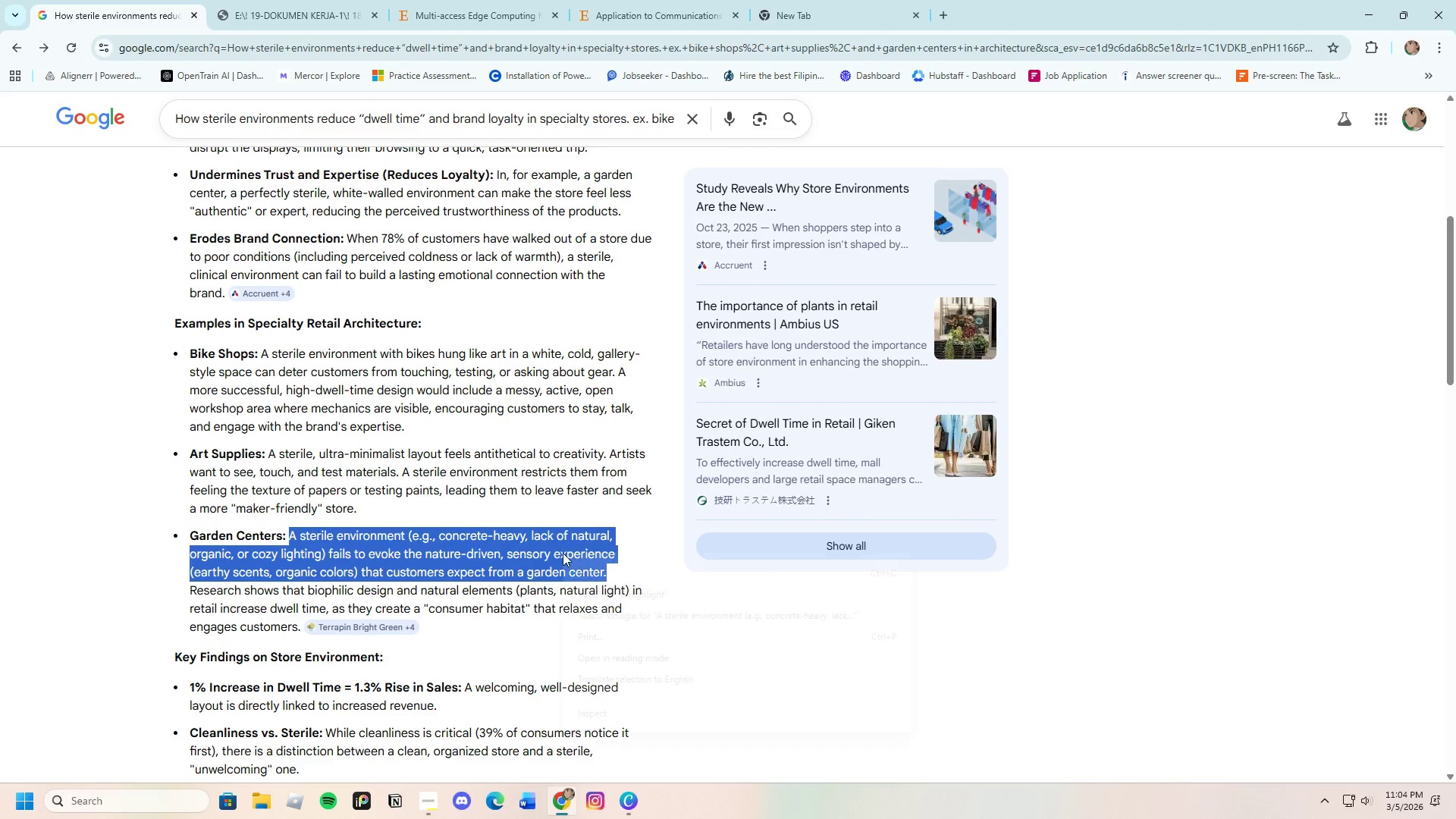 
right_click([563, 553])
 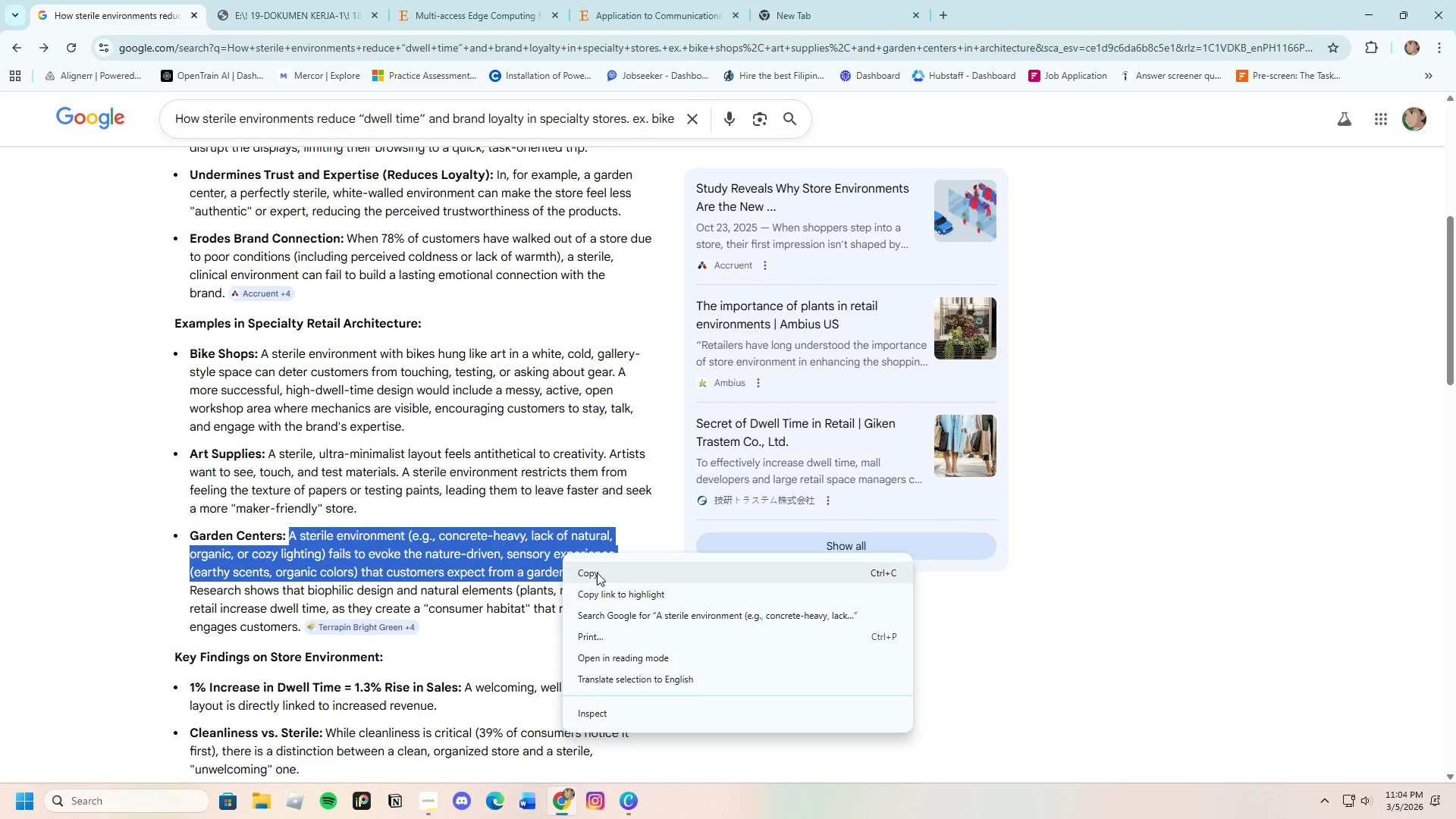 
left_click([597, 573])
 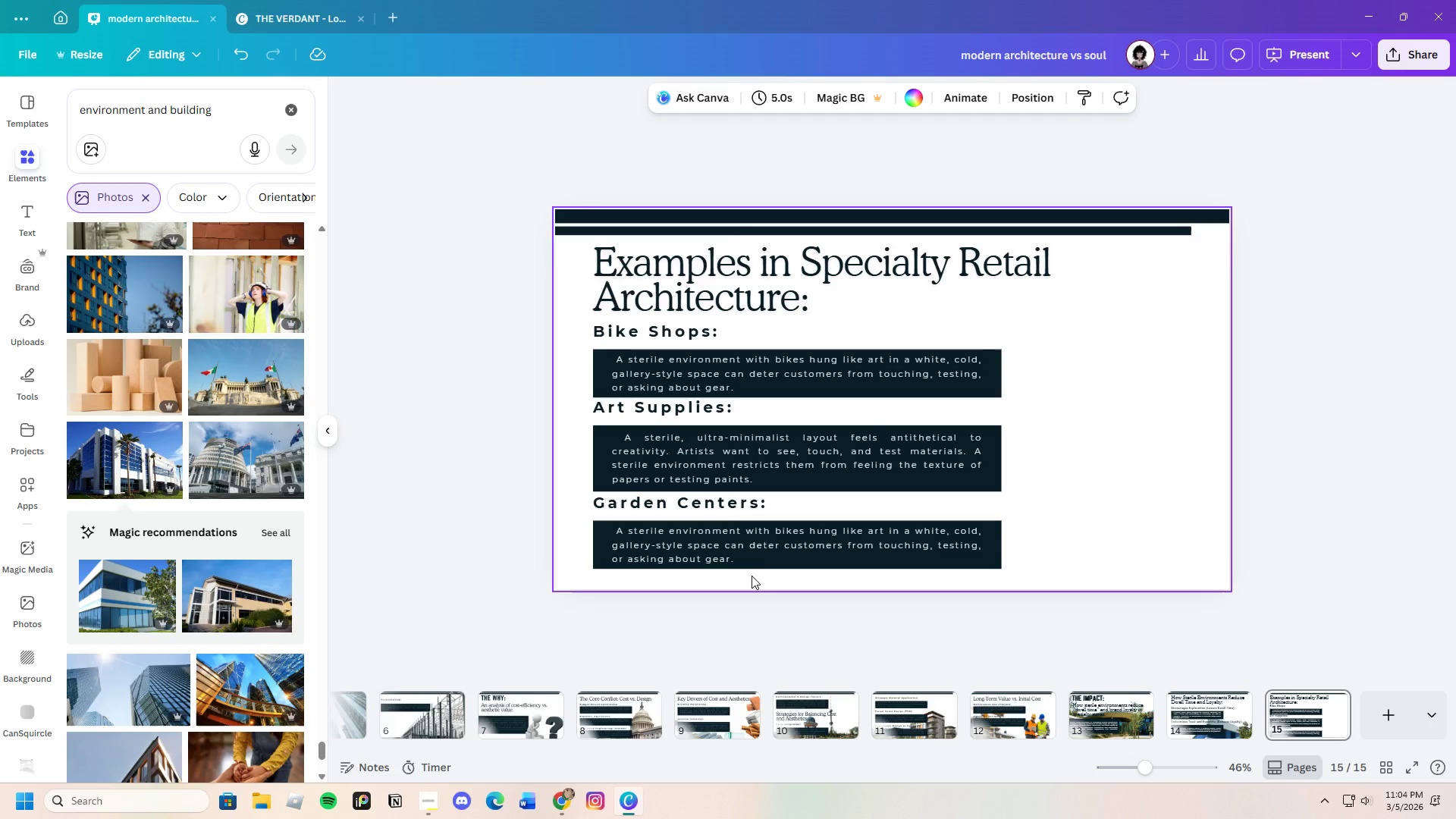 
double_click([758, 549])
 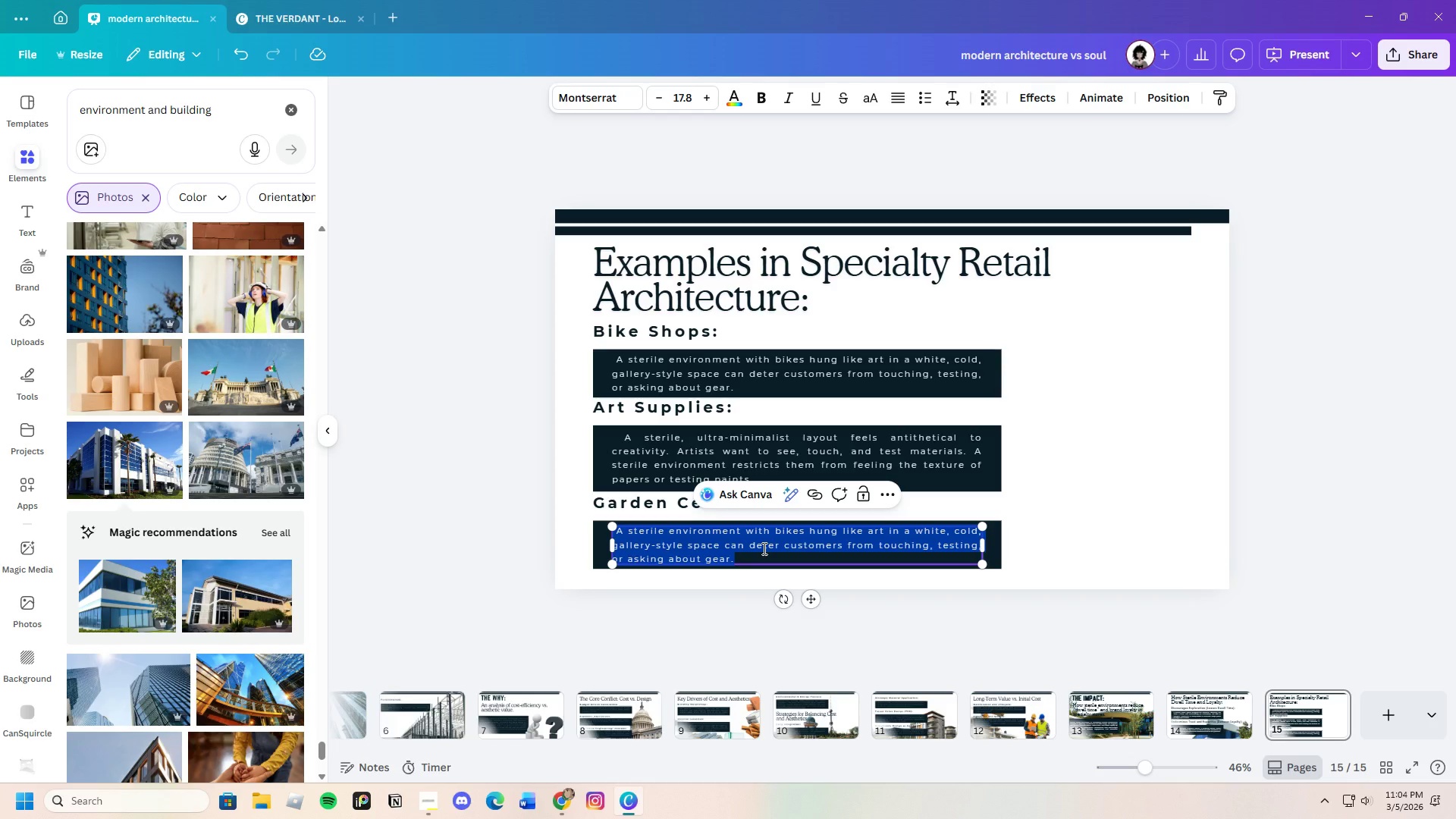 
key(Backspace)
 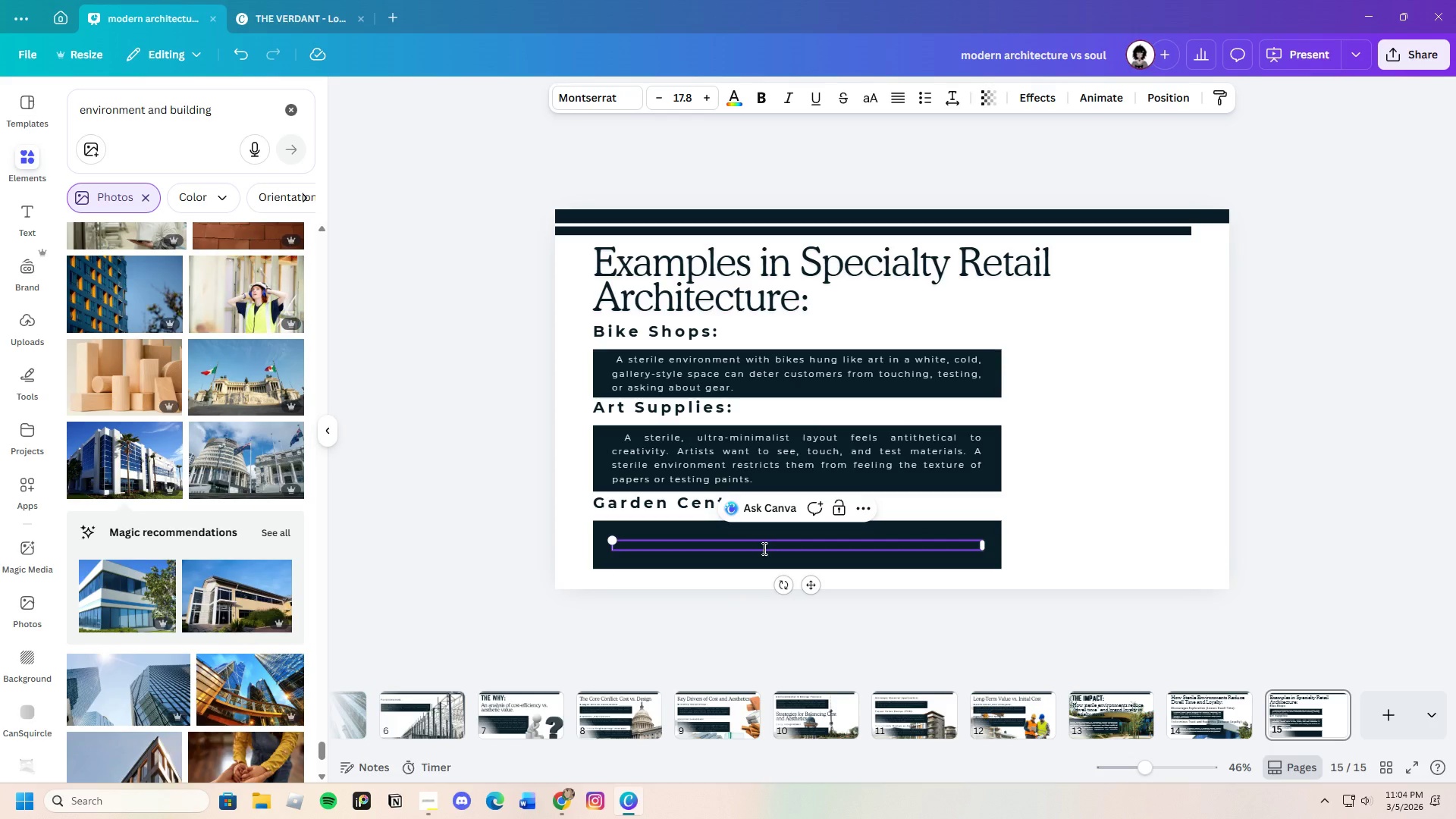 
key(Control+V)
 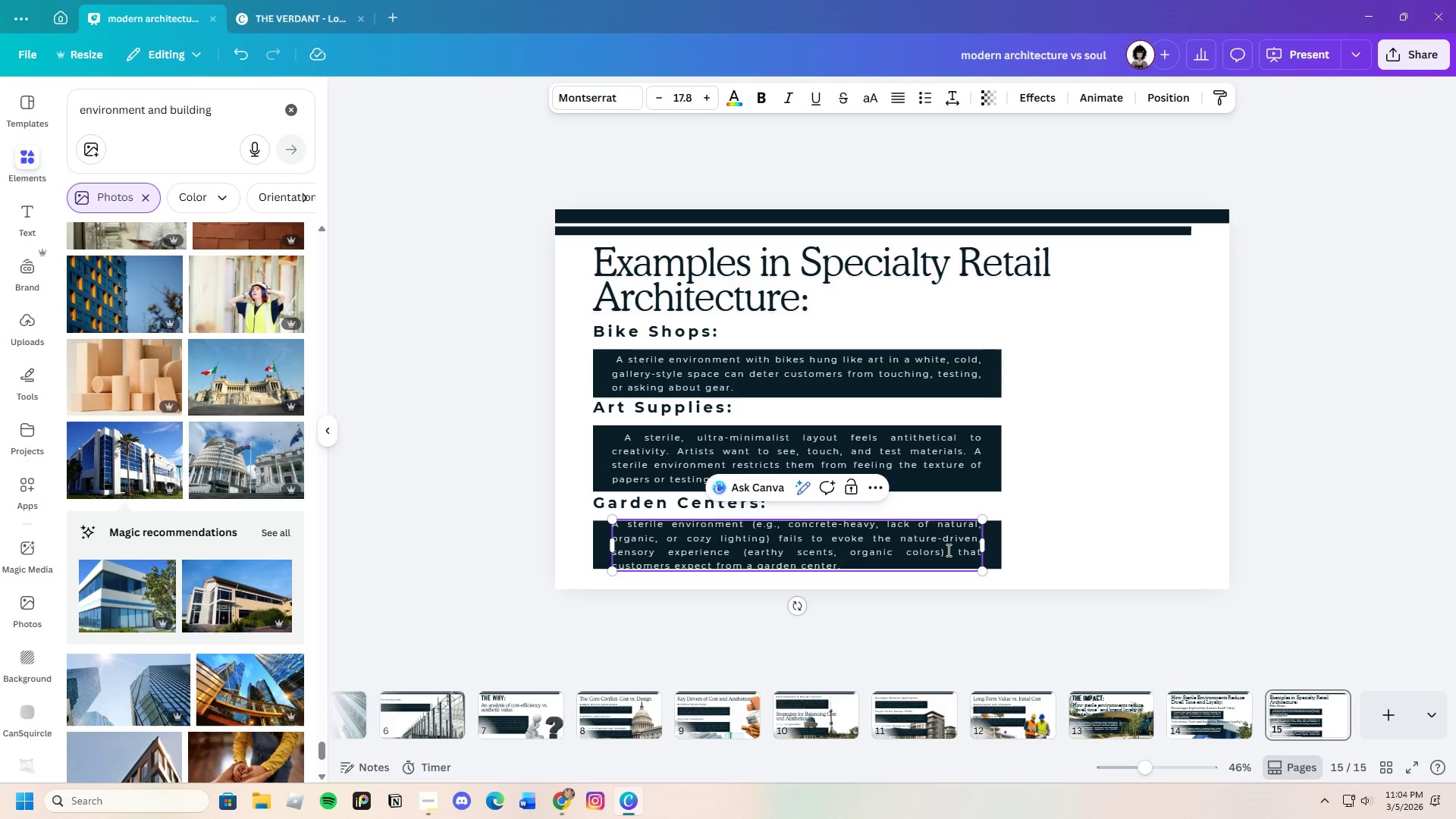 
left_click([1078, 543])
 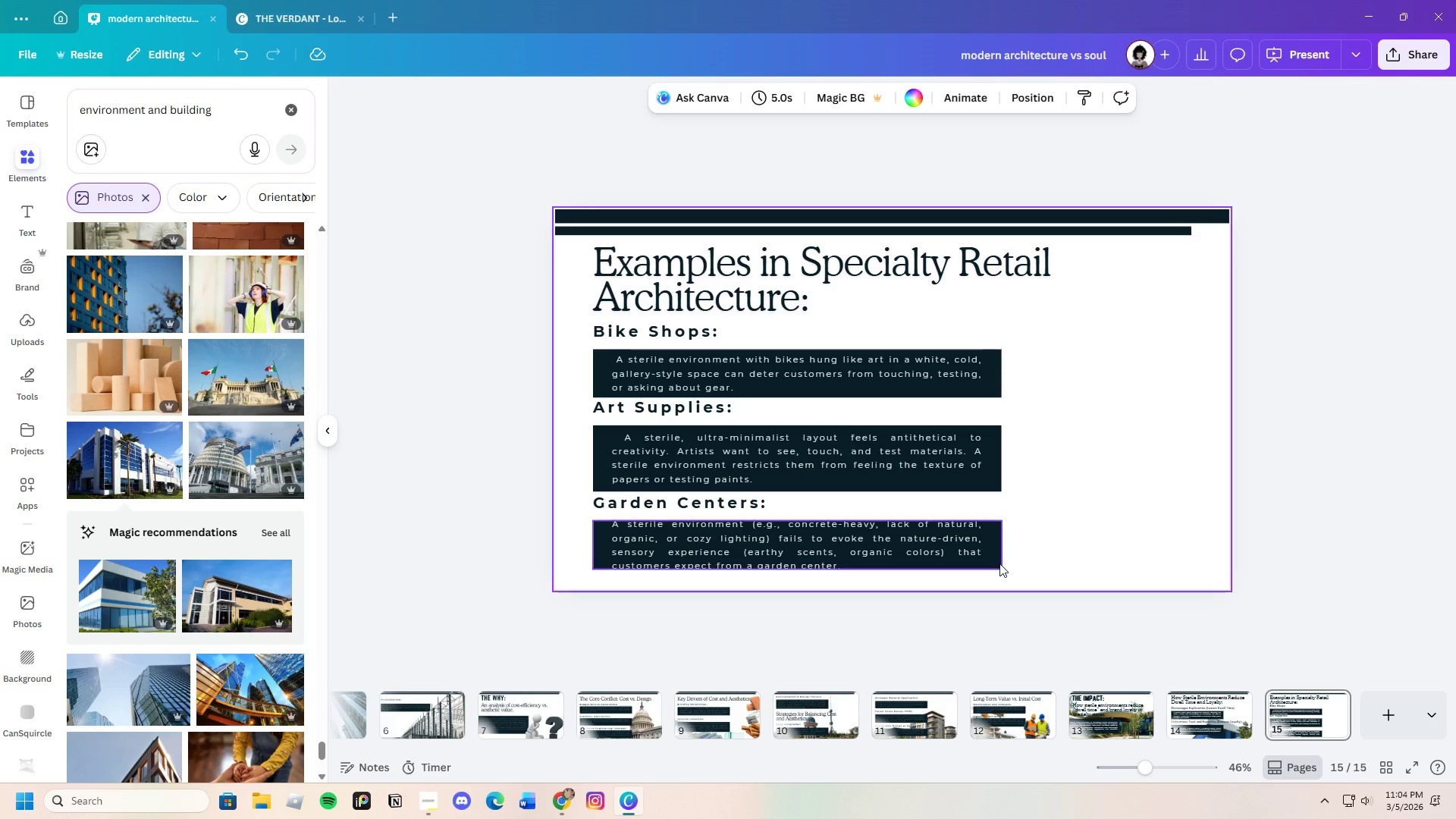 
left_click([999, 563])
 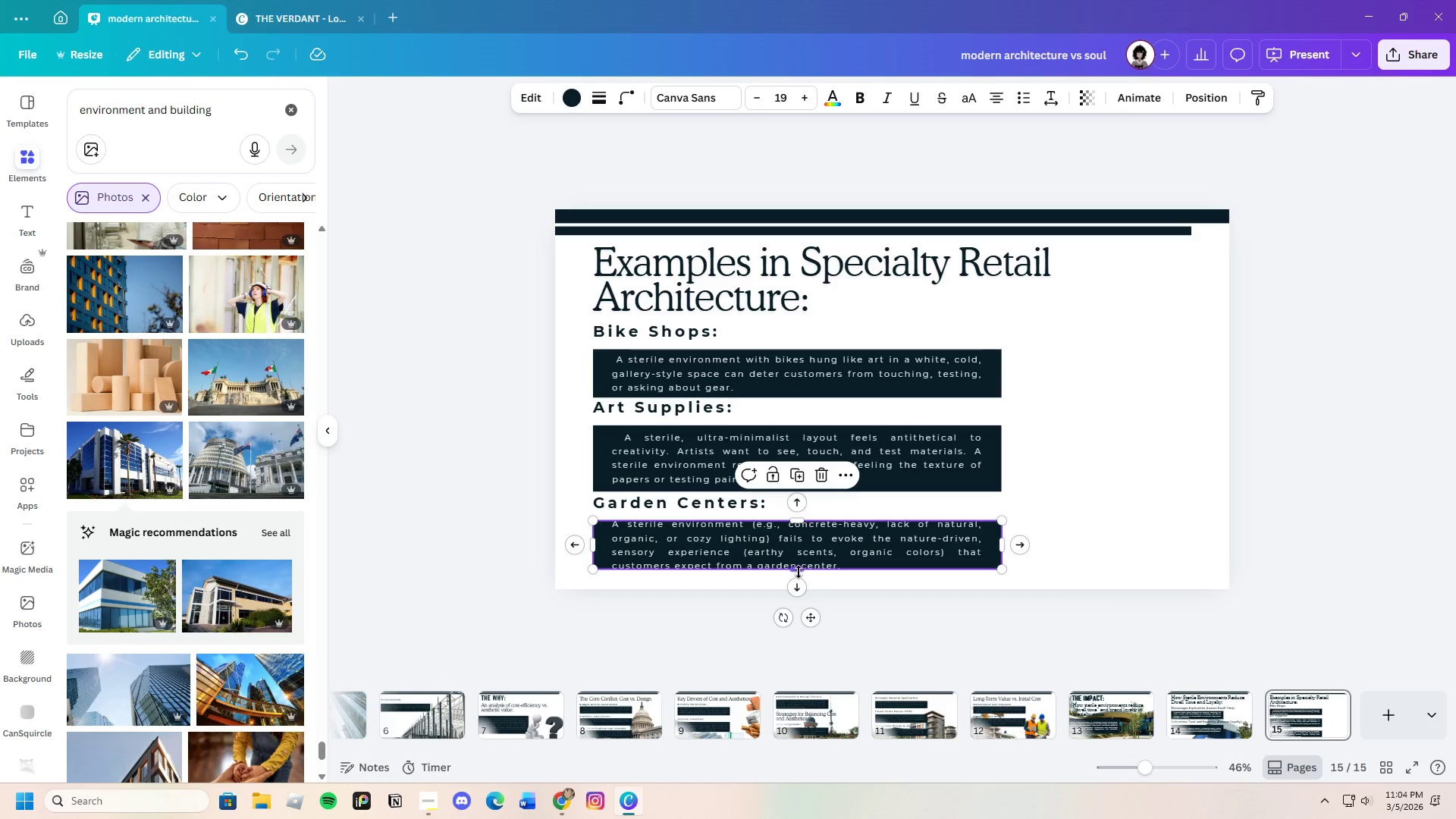 
left_click_drag(start_coordinate=[800, 570], to_coordinate=[802, 583])
 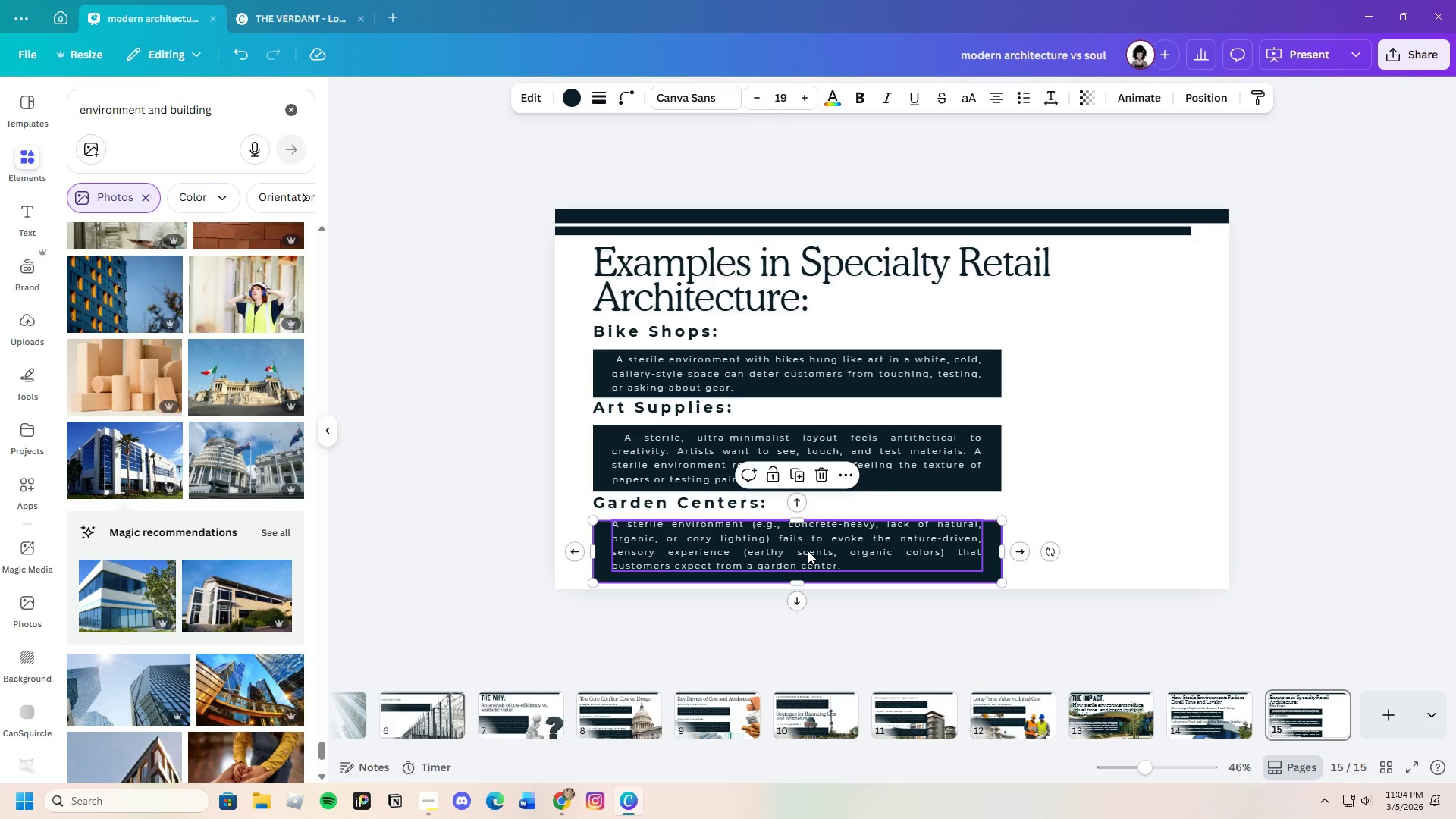 
left_click([808, 551])
 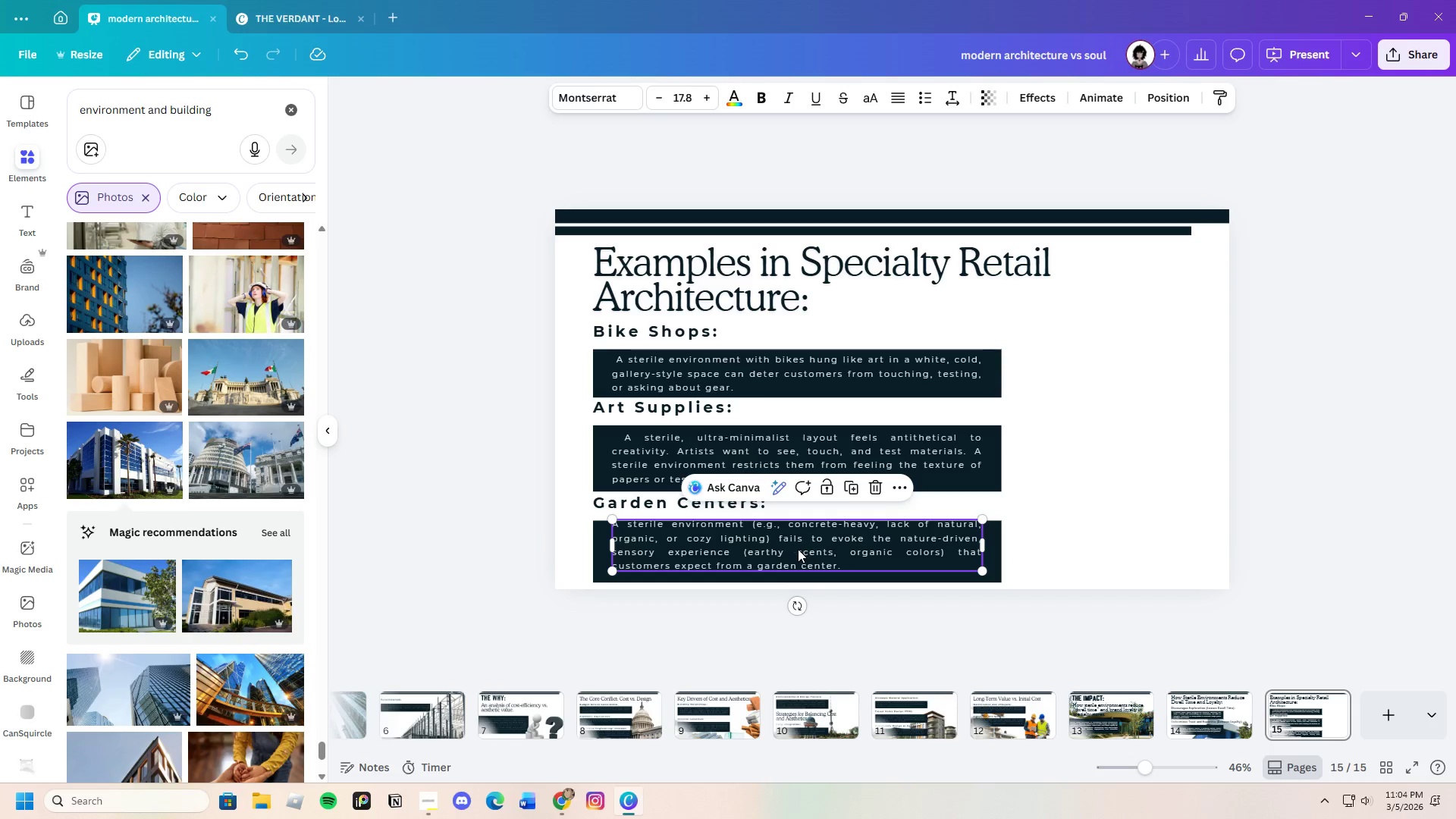 
left_click_drag(start_coordinate=[798, 549], to_coordinate=[798, 555])
 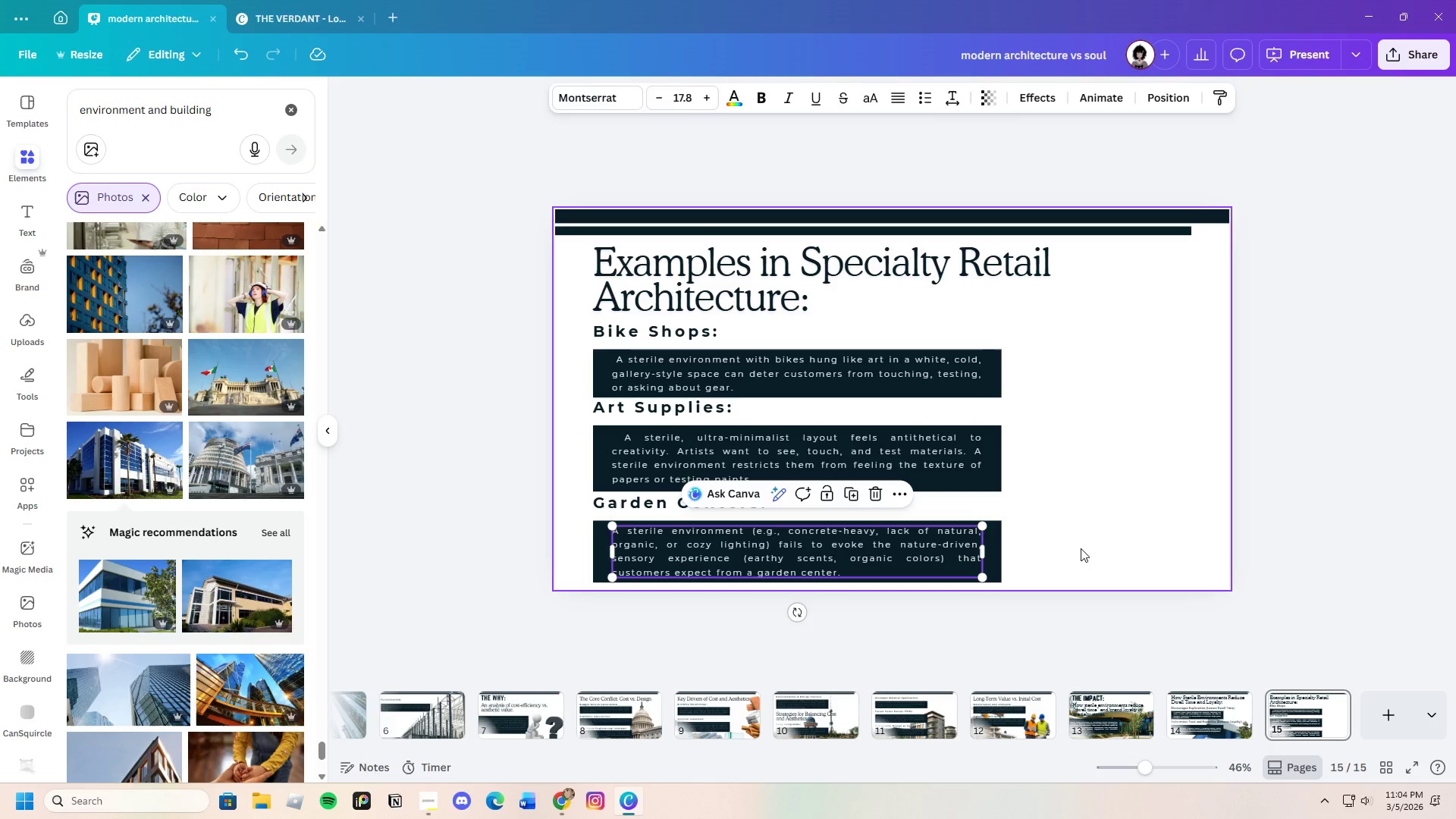 
left_click([1081, 548])
 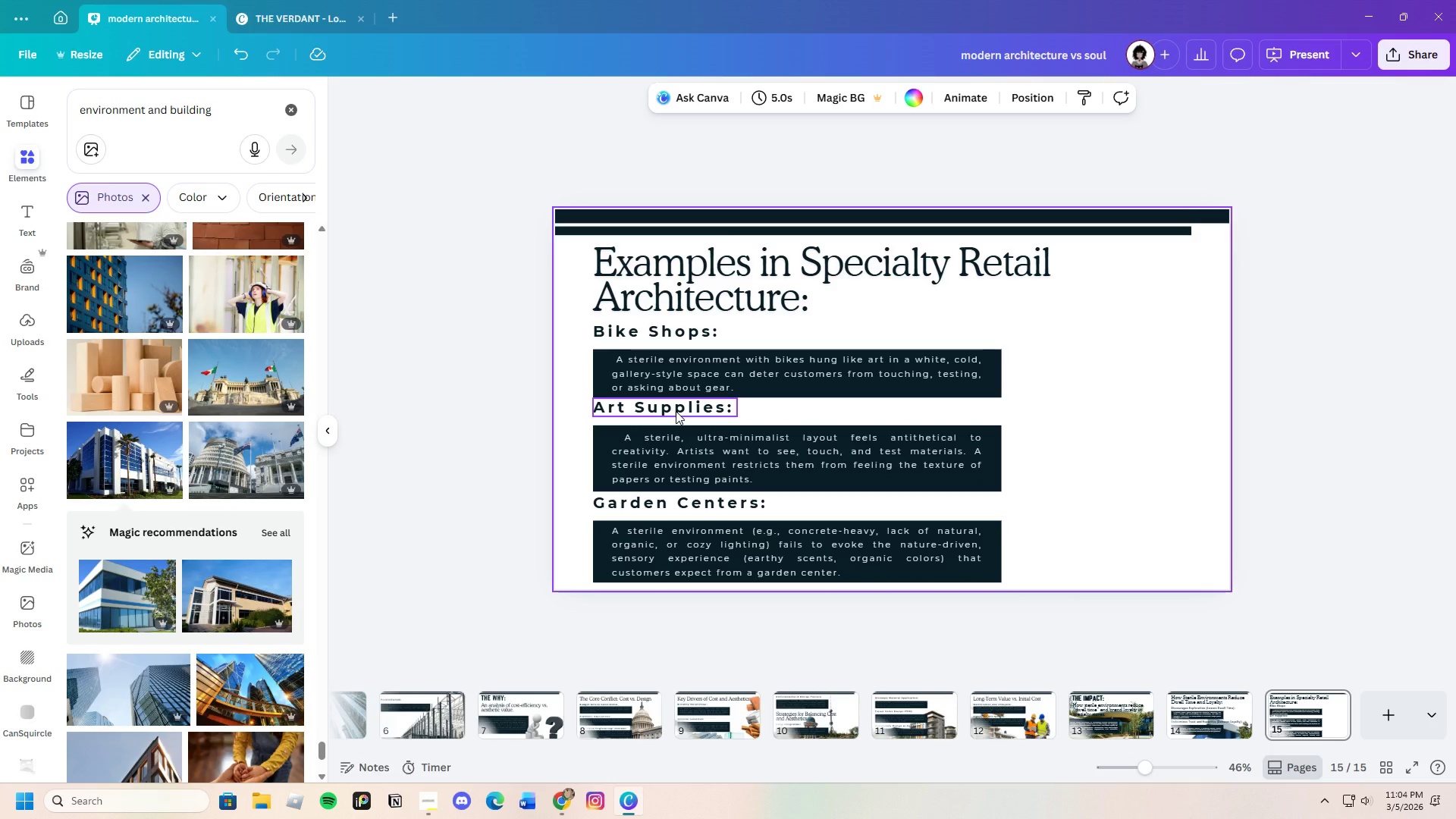 
left_click([1065, 539])
 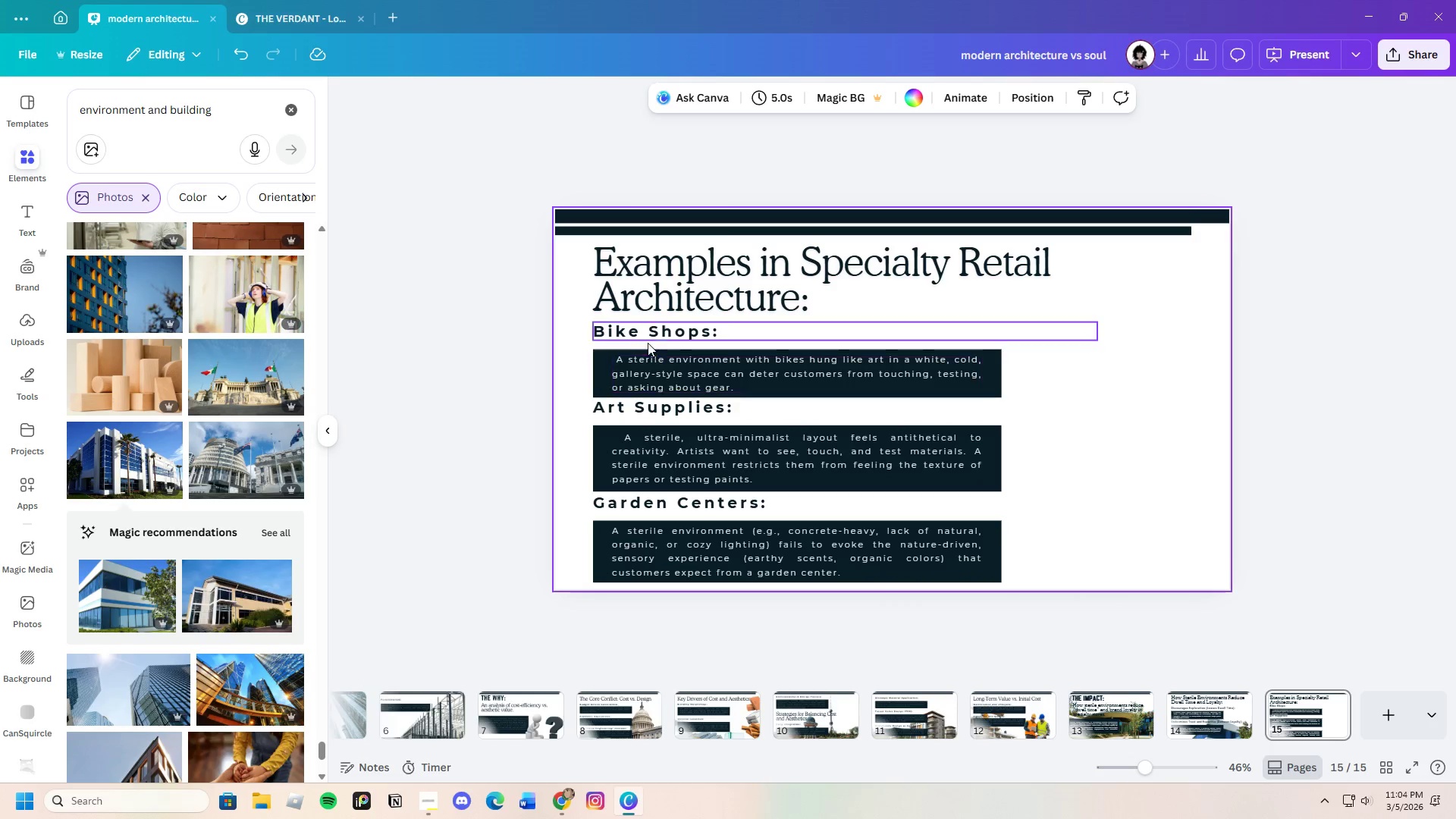 
left_click_drag(start_coordinate=[648, 339], to_coordinate=[647, 344])
 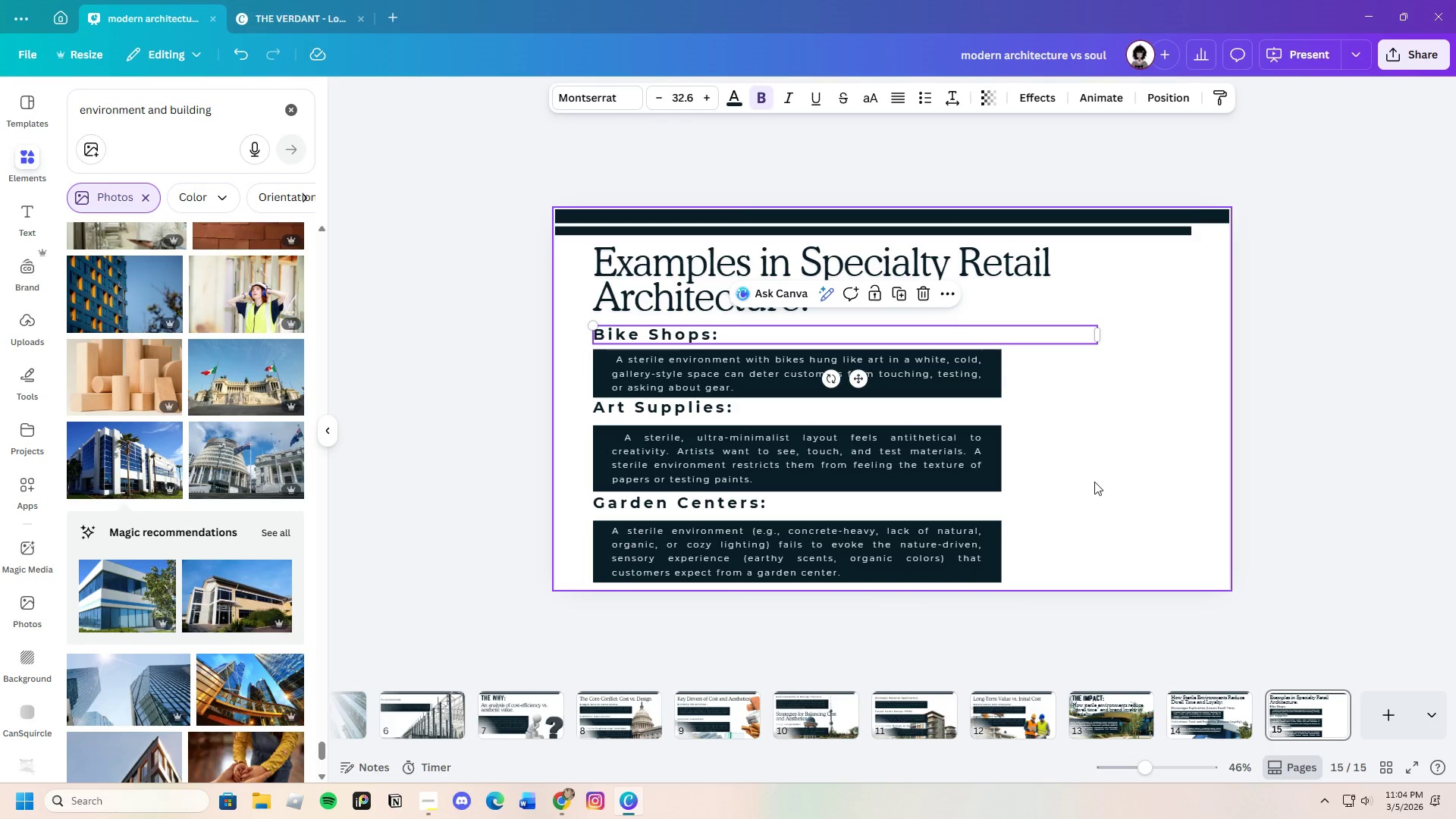 
left_click([1094, 482])
 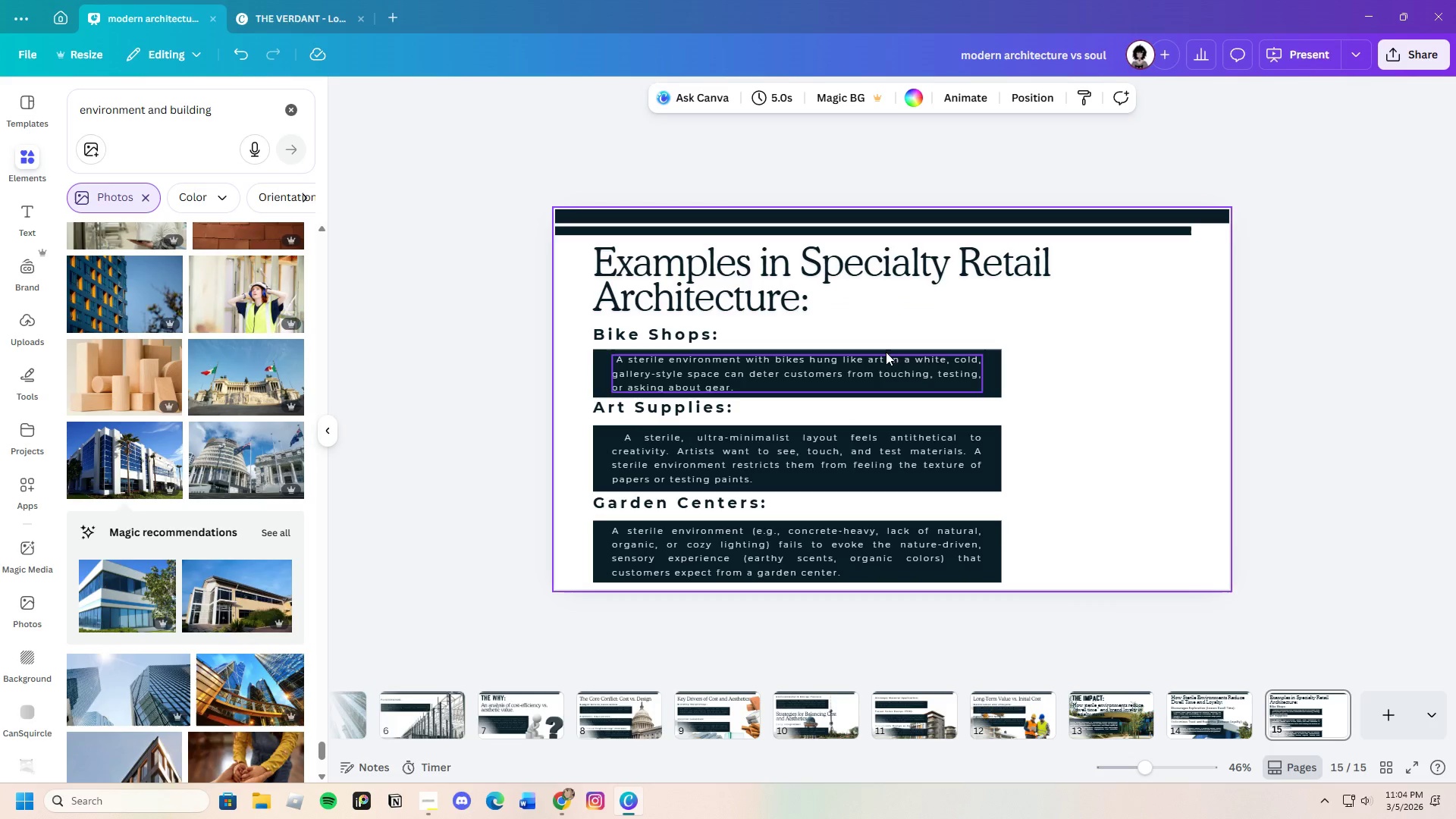 
left_click([883, 340])
 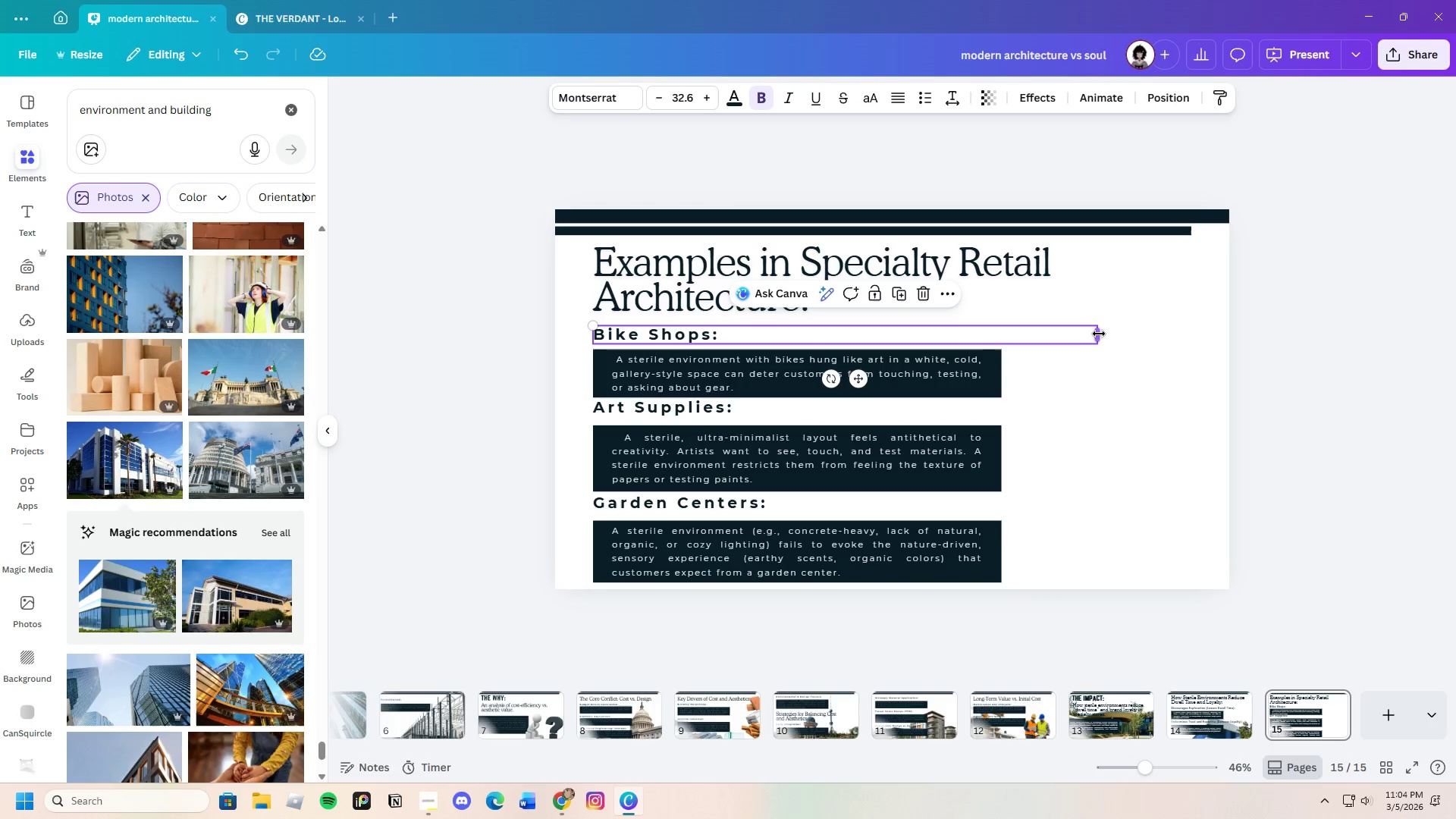 
left_click_drag(start_coordinate=[1099, 333], to_coordinate=[990, 335])
 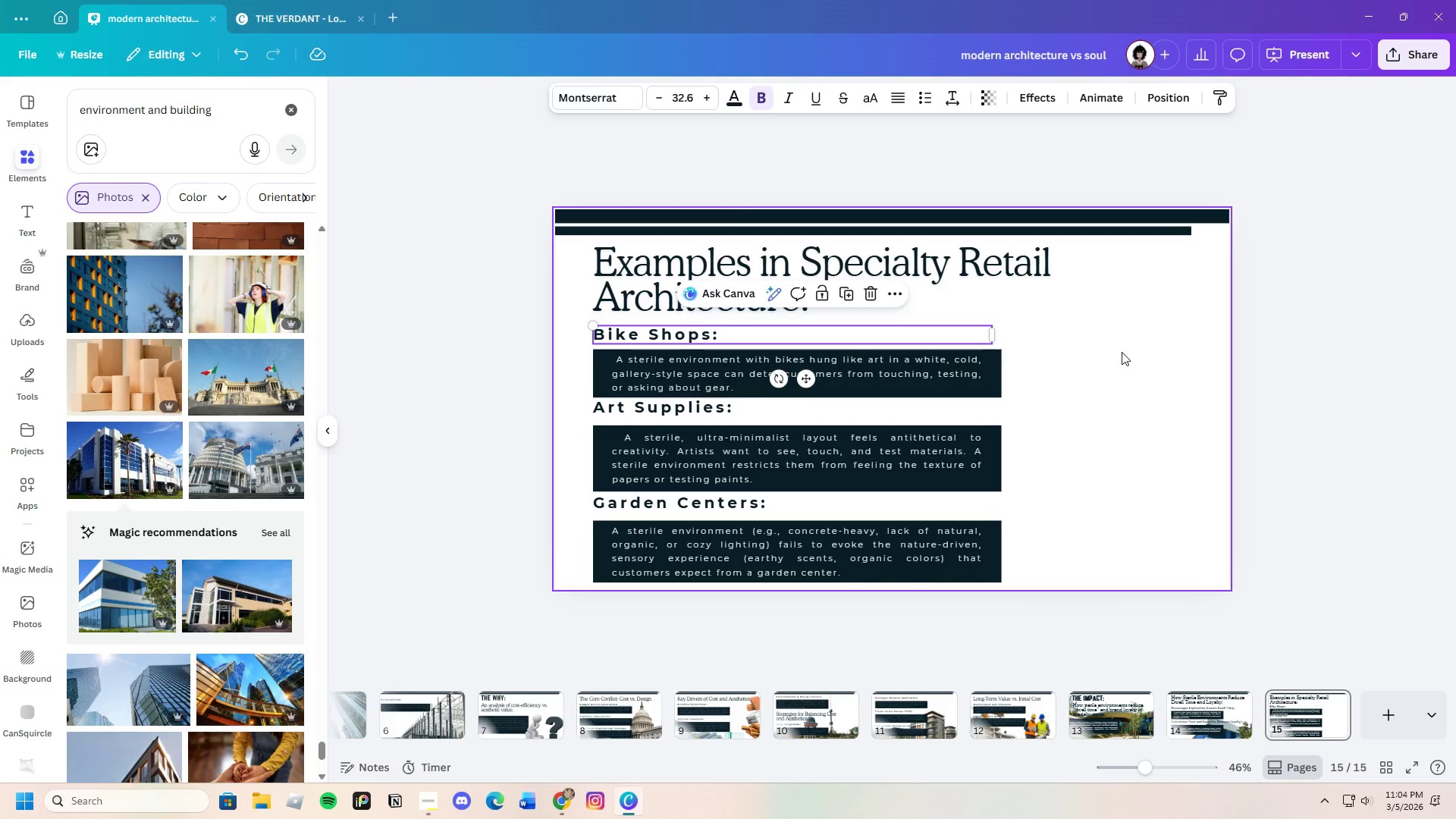 
left_click([1122, 352])
 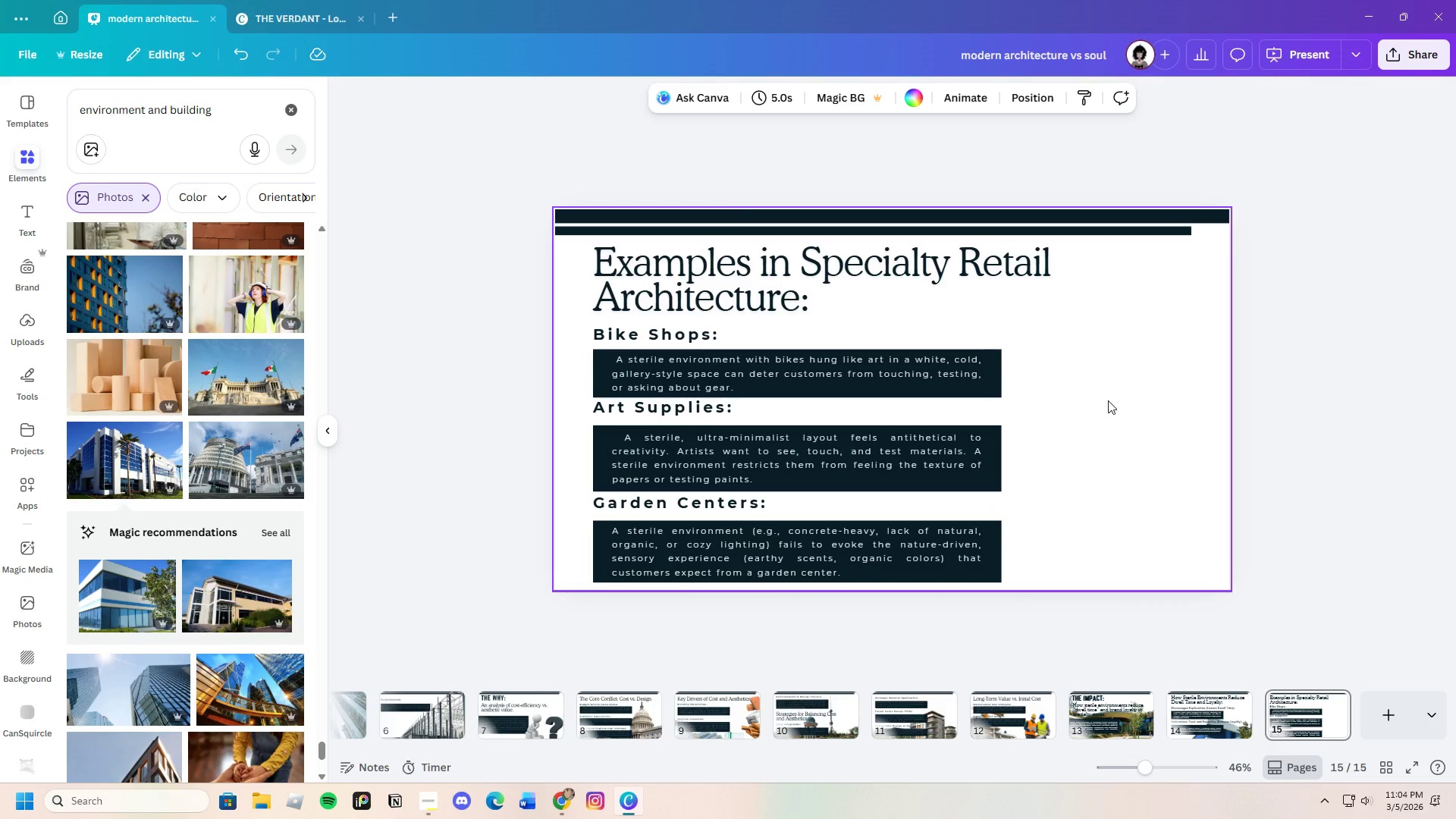 
wait(5.14)
 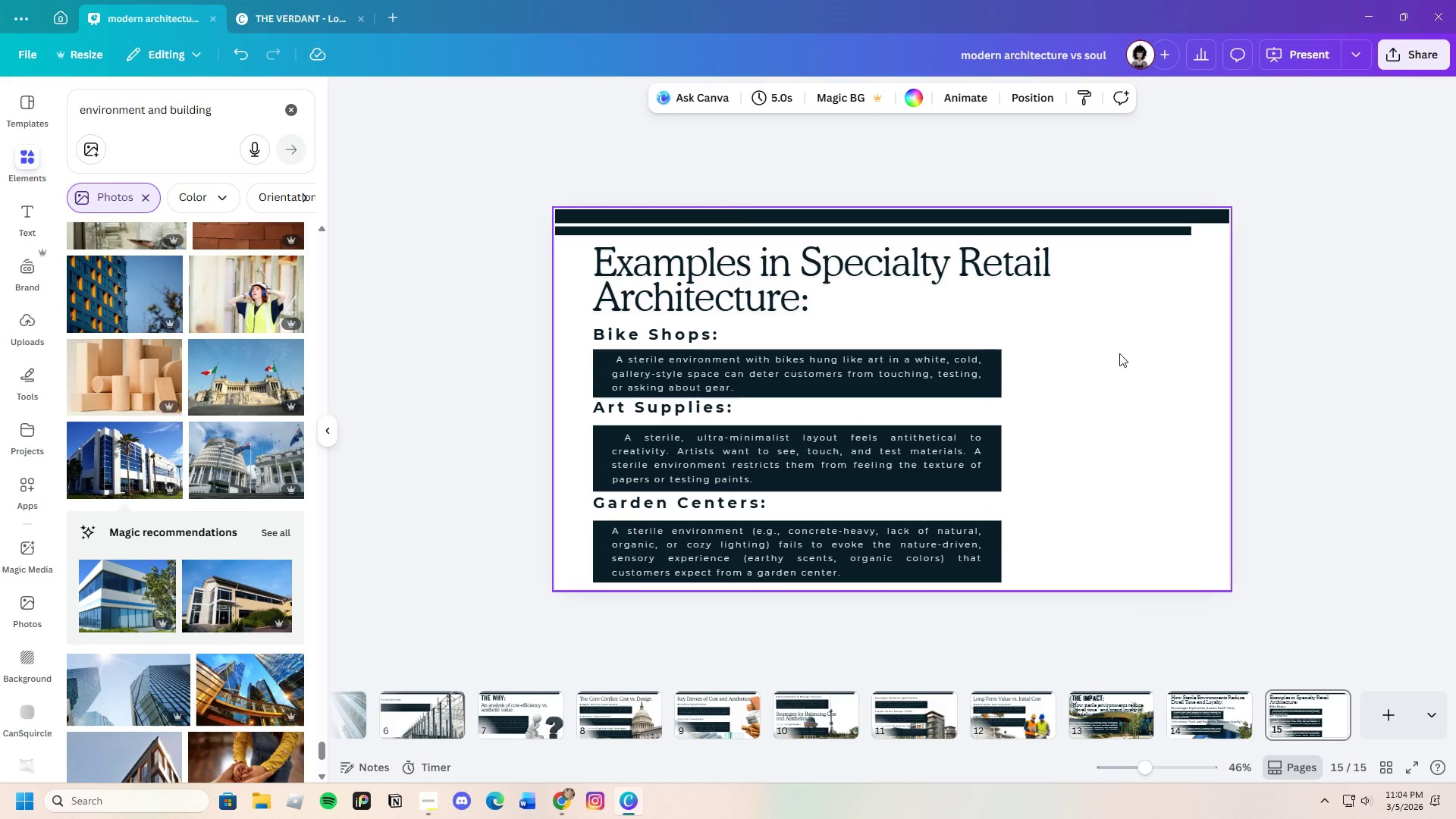 
left_click([1105, 399])
 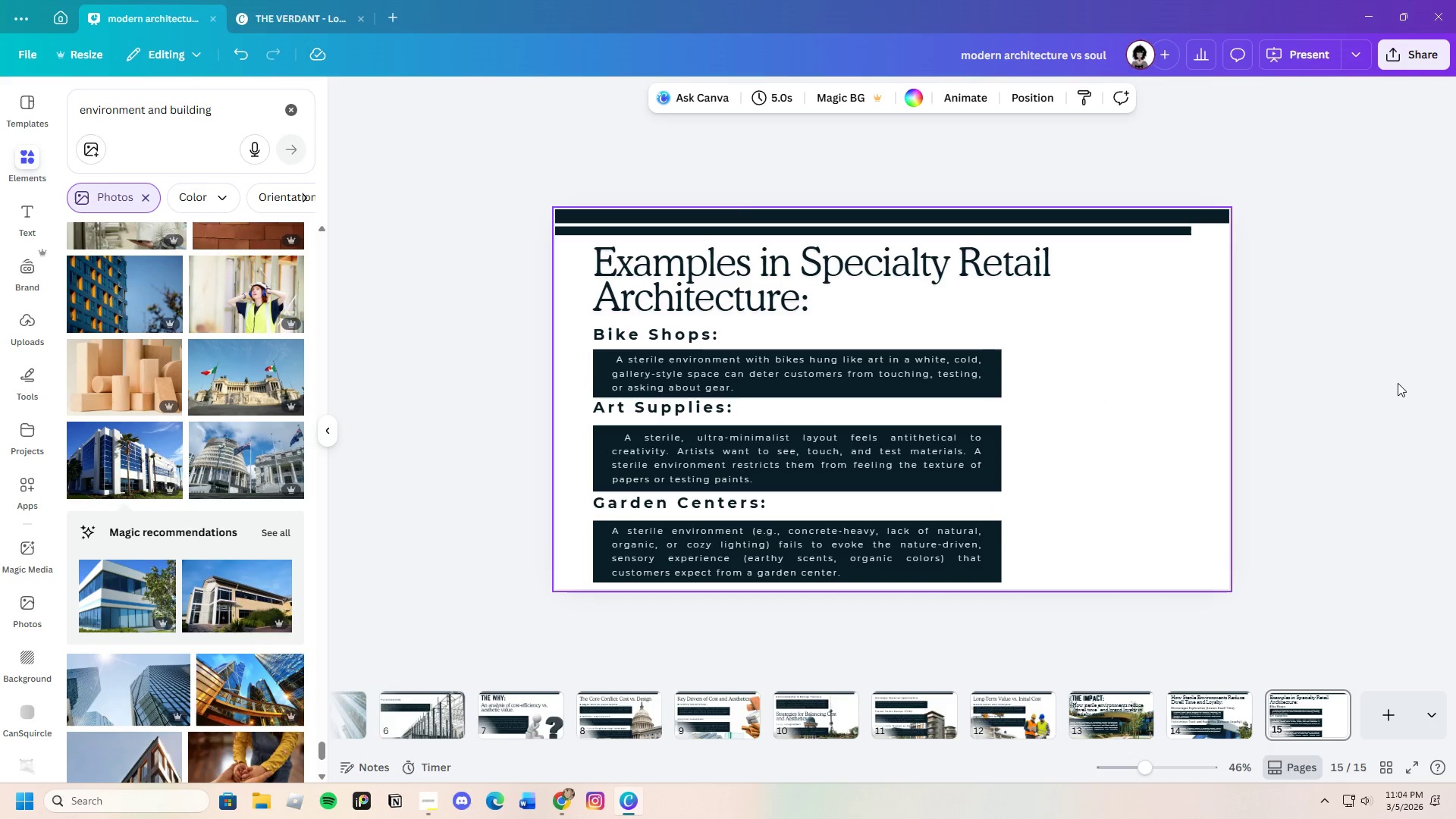 
left_click([1398, 383])
 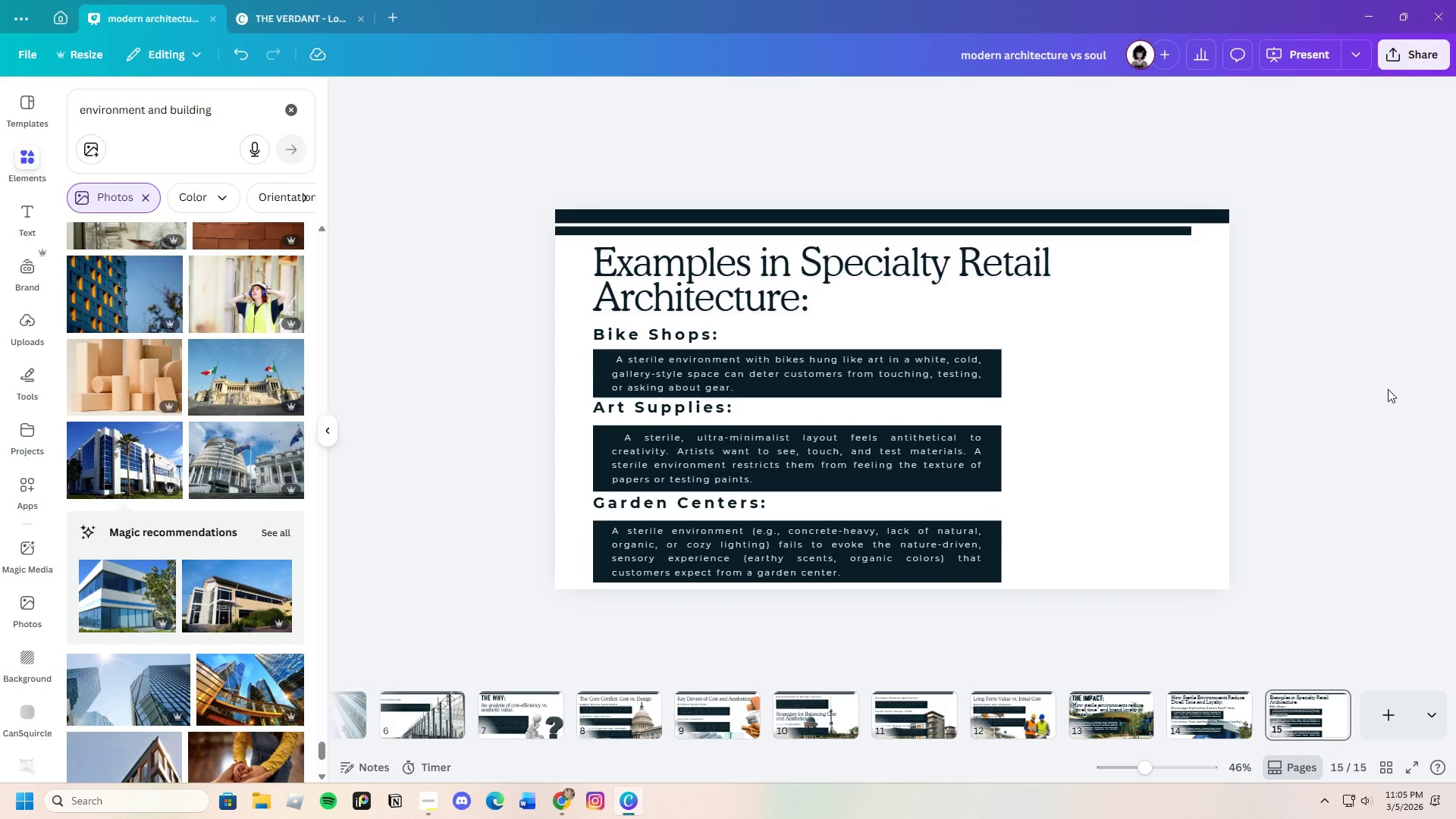 
wait(14.45)
 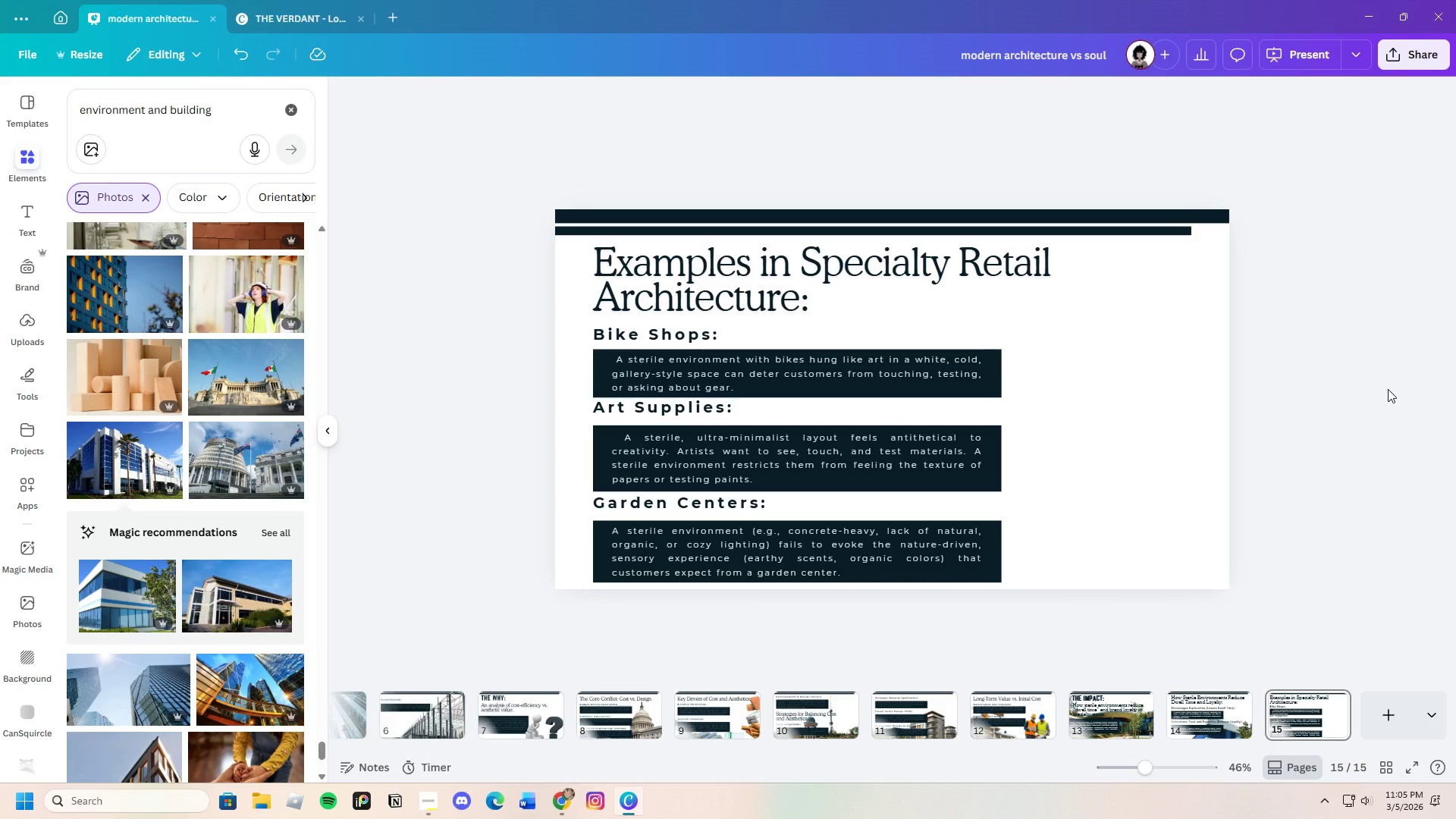 
left_click_drag(start_coordinate=[231, 105], to_coordinate=[109, 149])
 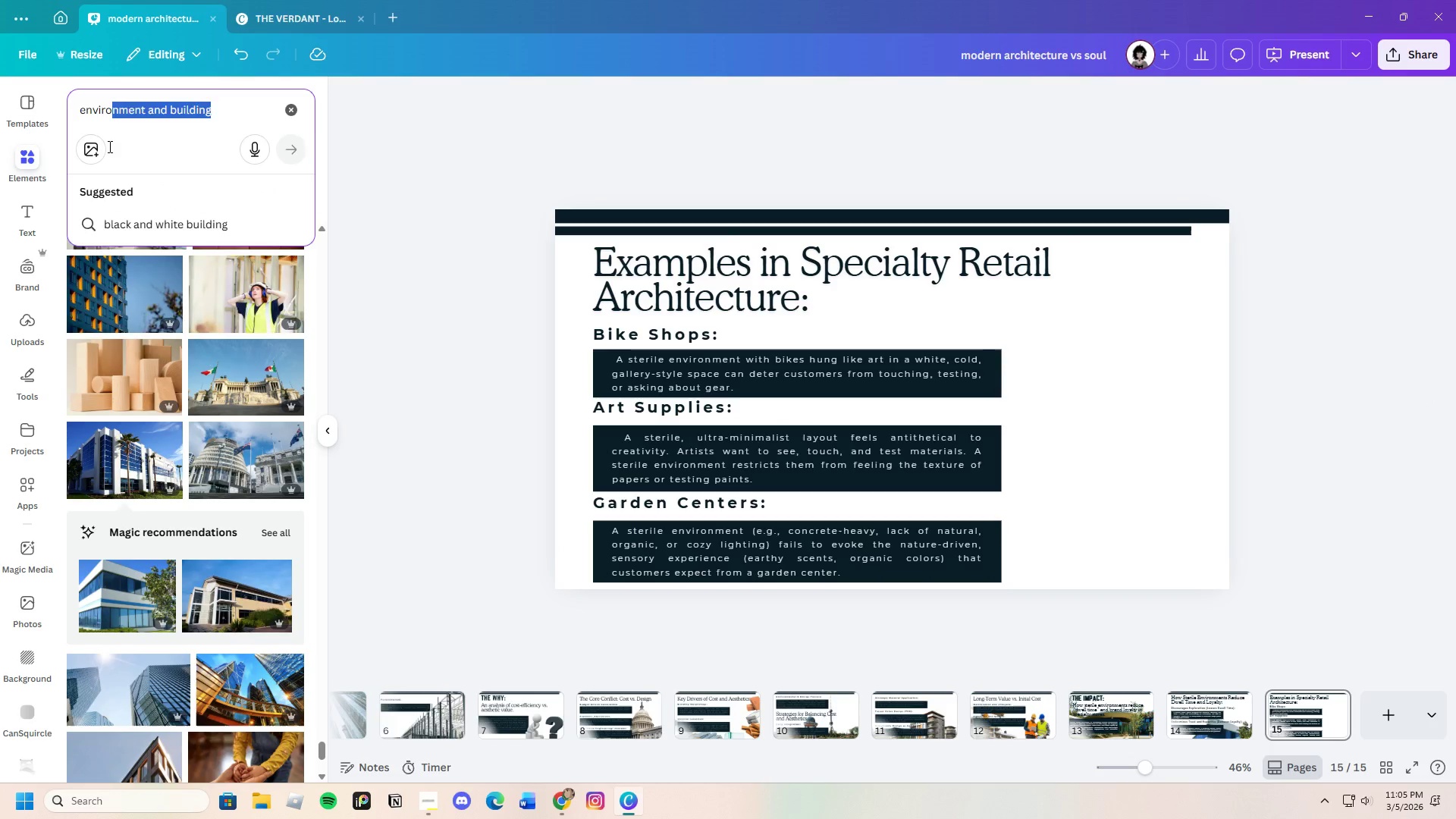 
key(Backspace)
key(Backspace)
key(Backspace)
type(art supplies)
key(Backspace)
key(Backspace)
key(Backspace)
key(Backspace)
type(ly shop)
 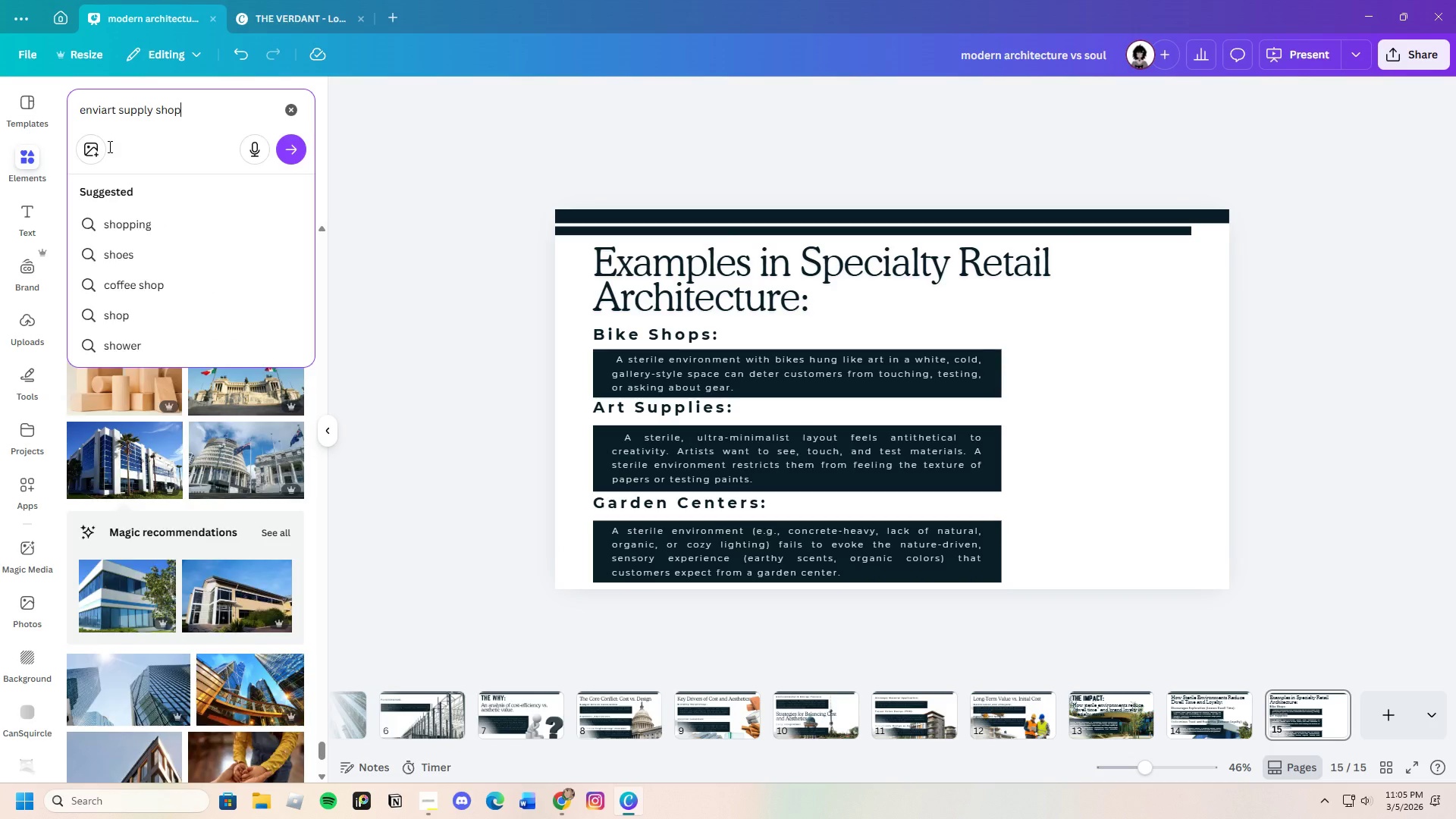 
key(Enter)
 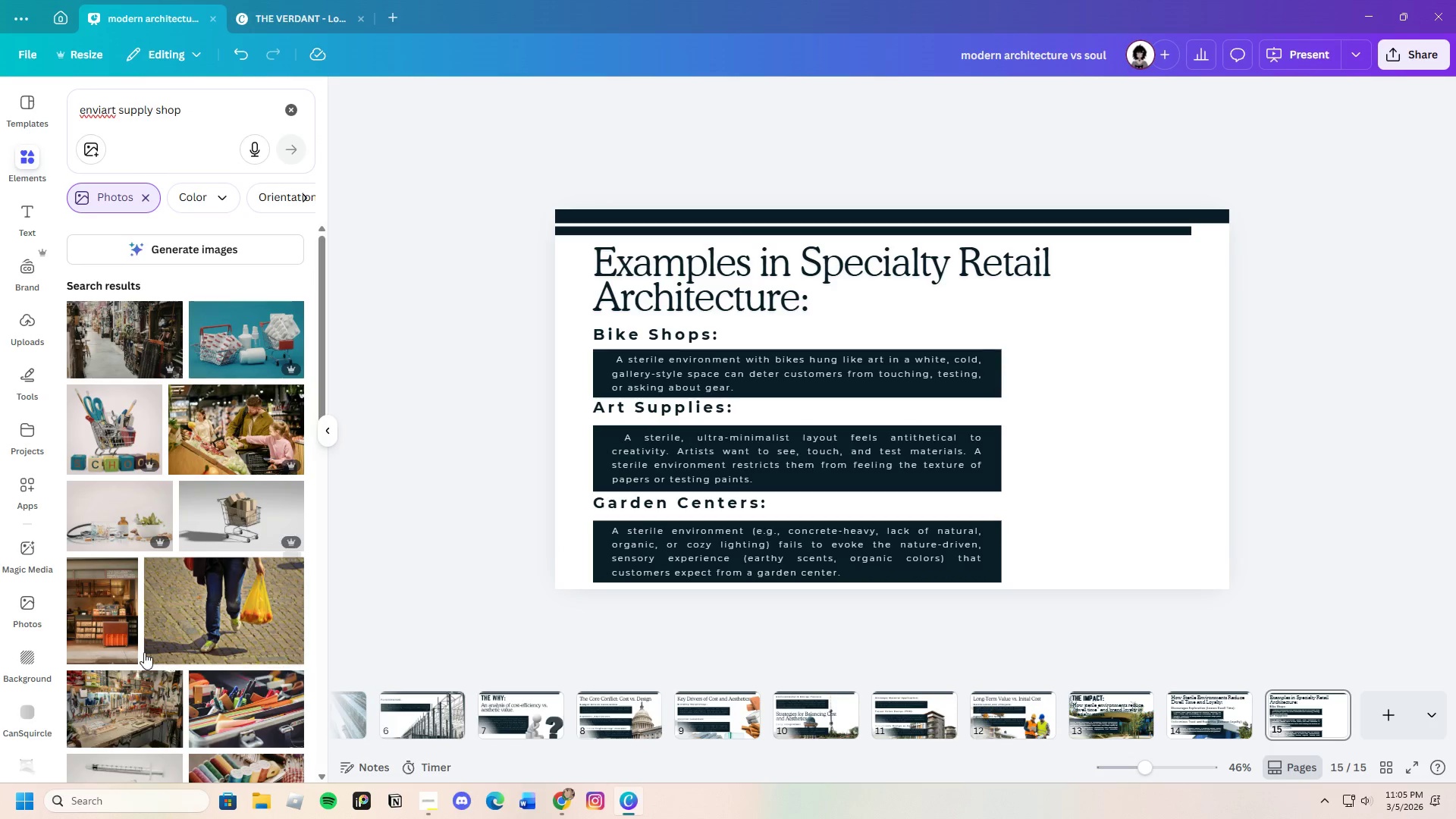 
scroll: coordinate [213, 704], scroll_direction: down, amount: 20.0
 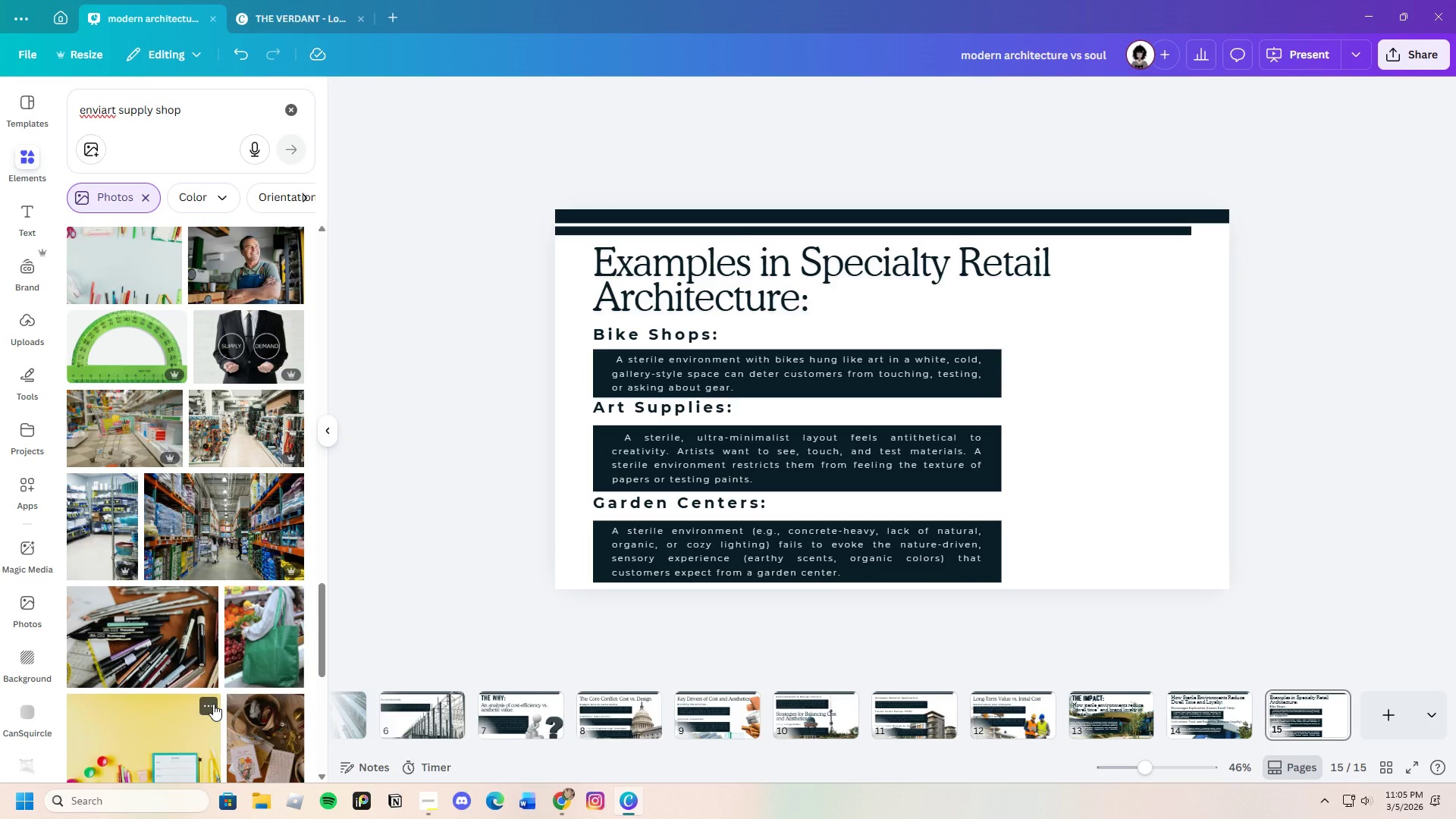 
scroll: coordinate [215, 700], scroll_direction: down, amount: 11.0
 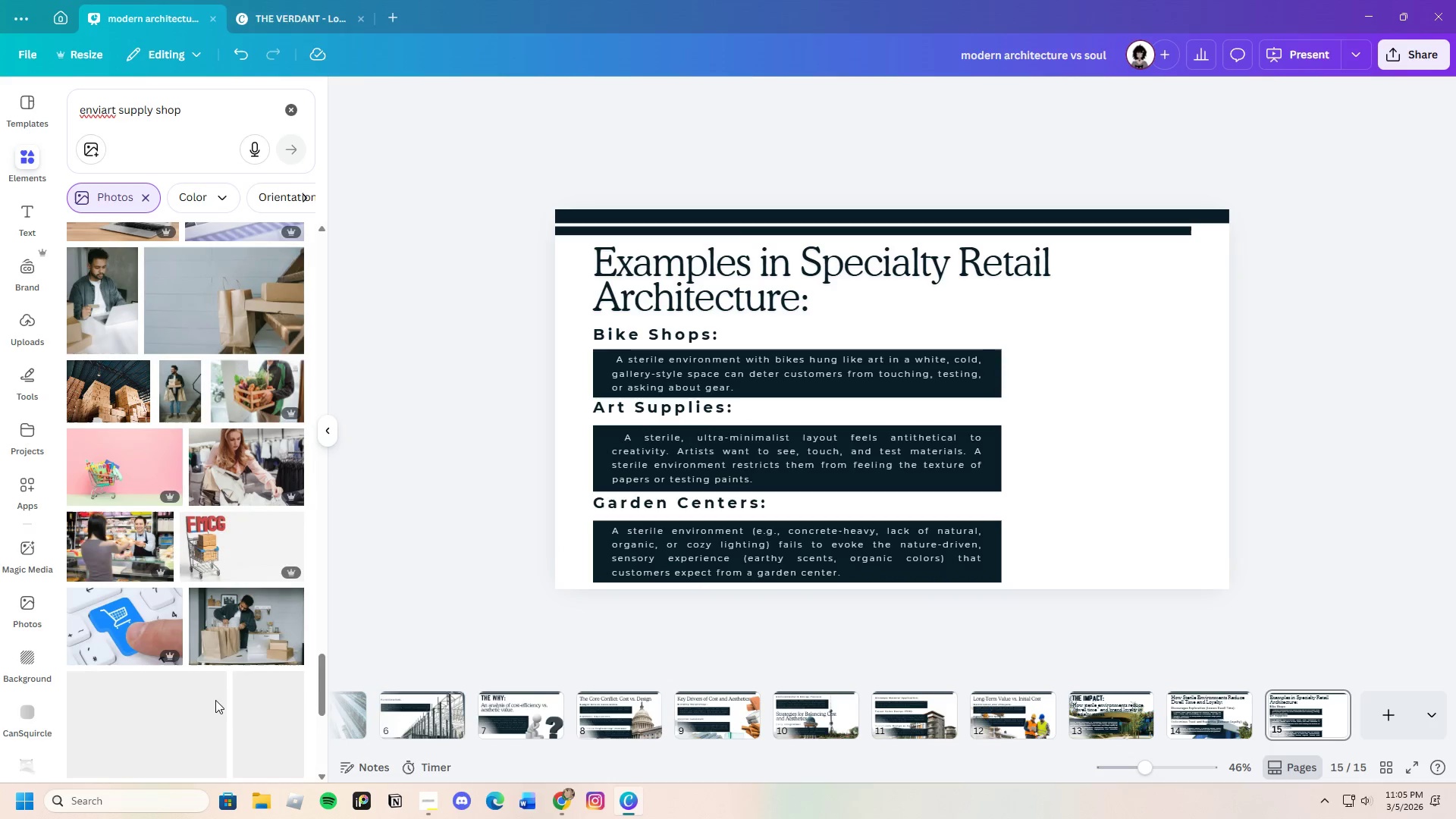 
left_click_drag(start_coordinate=[216, 109], to_coordinate=[0, 125])
 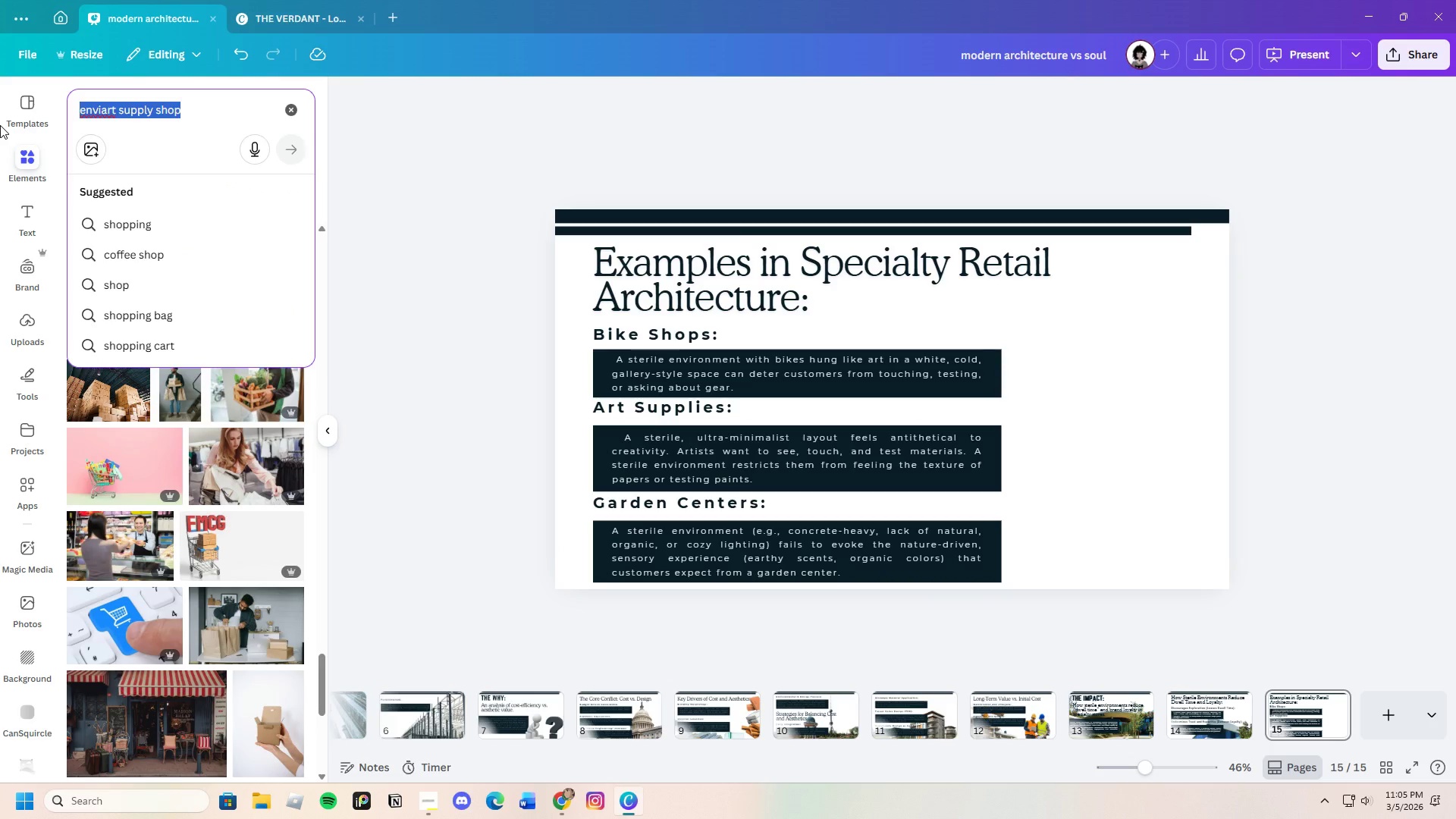 
key(Backspace)
type(bil)
key(Backspace)
type(ke shops)
 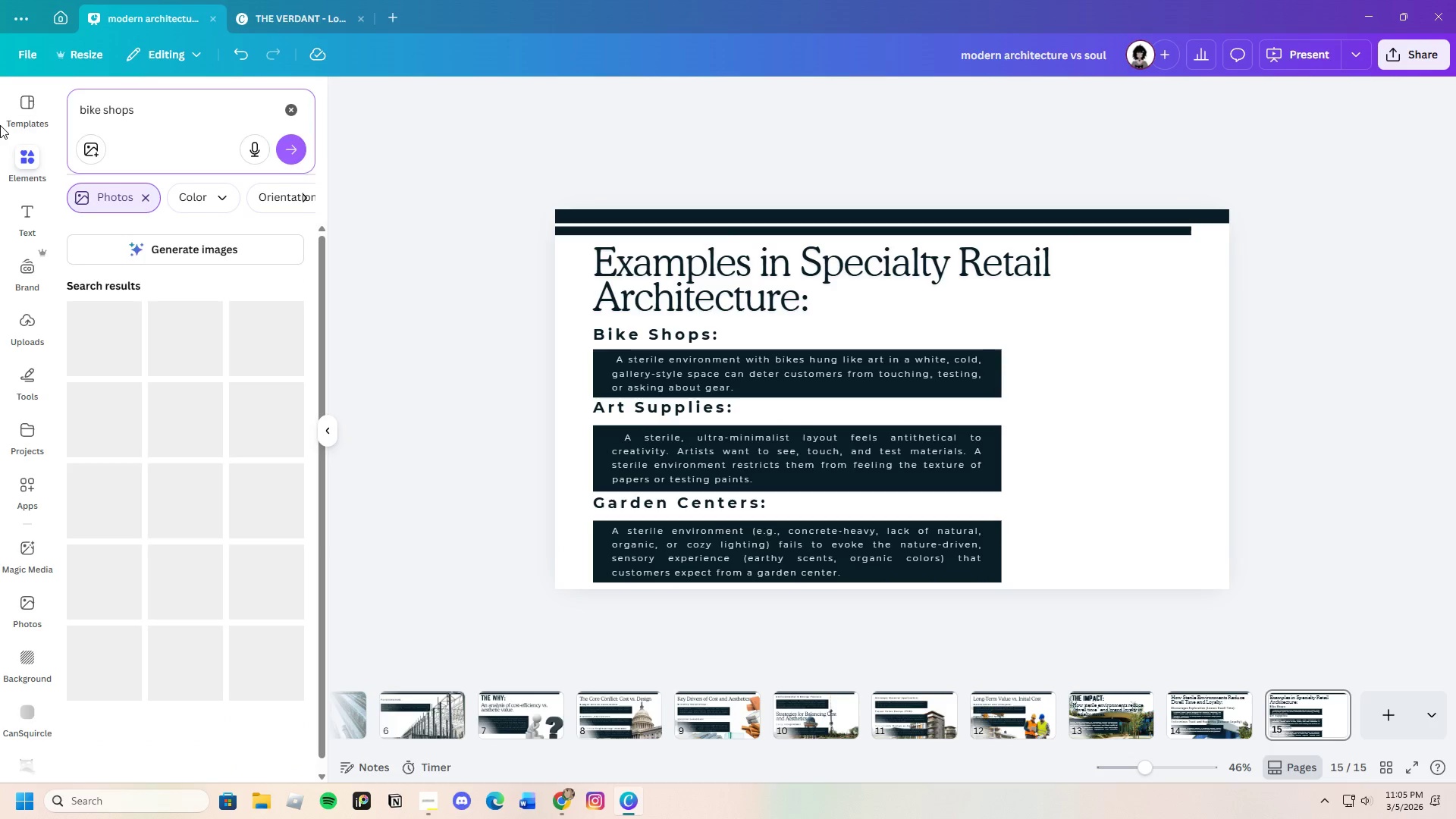 
key(Enter)
 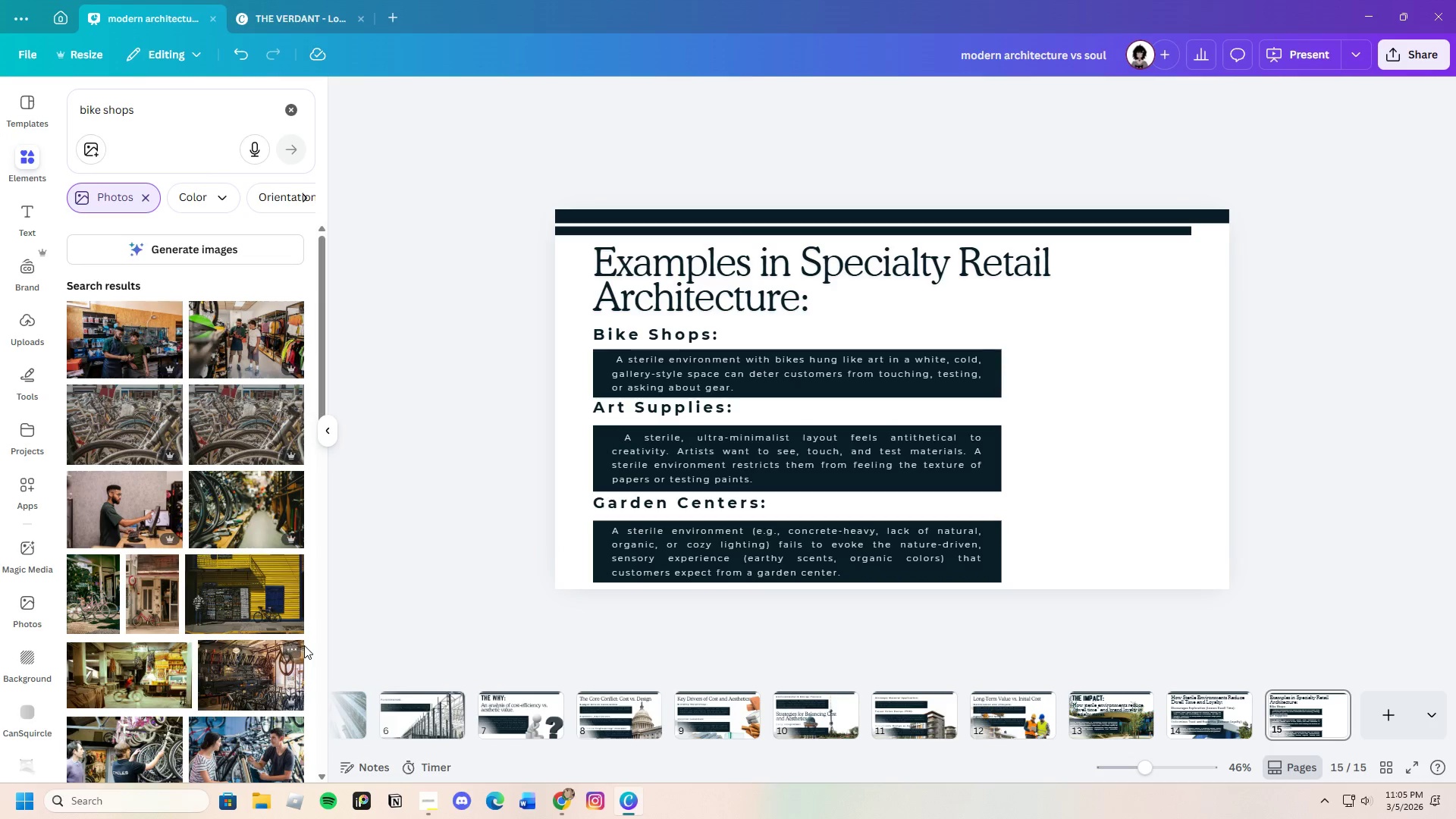 
scroll: coordinate [214, 637], scroll_direction: down, amount: 11.0
 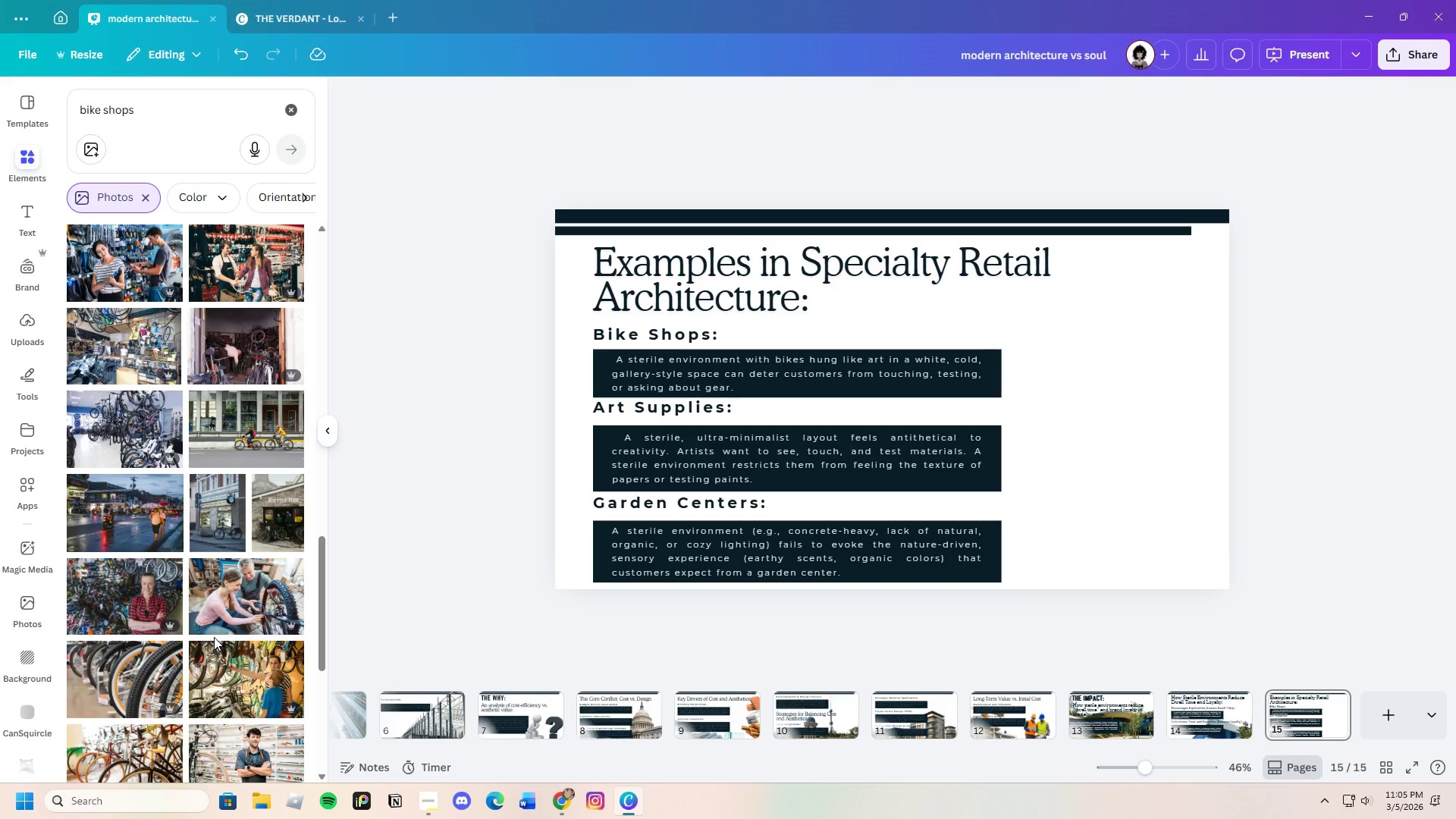 
left_click([240, 521])
 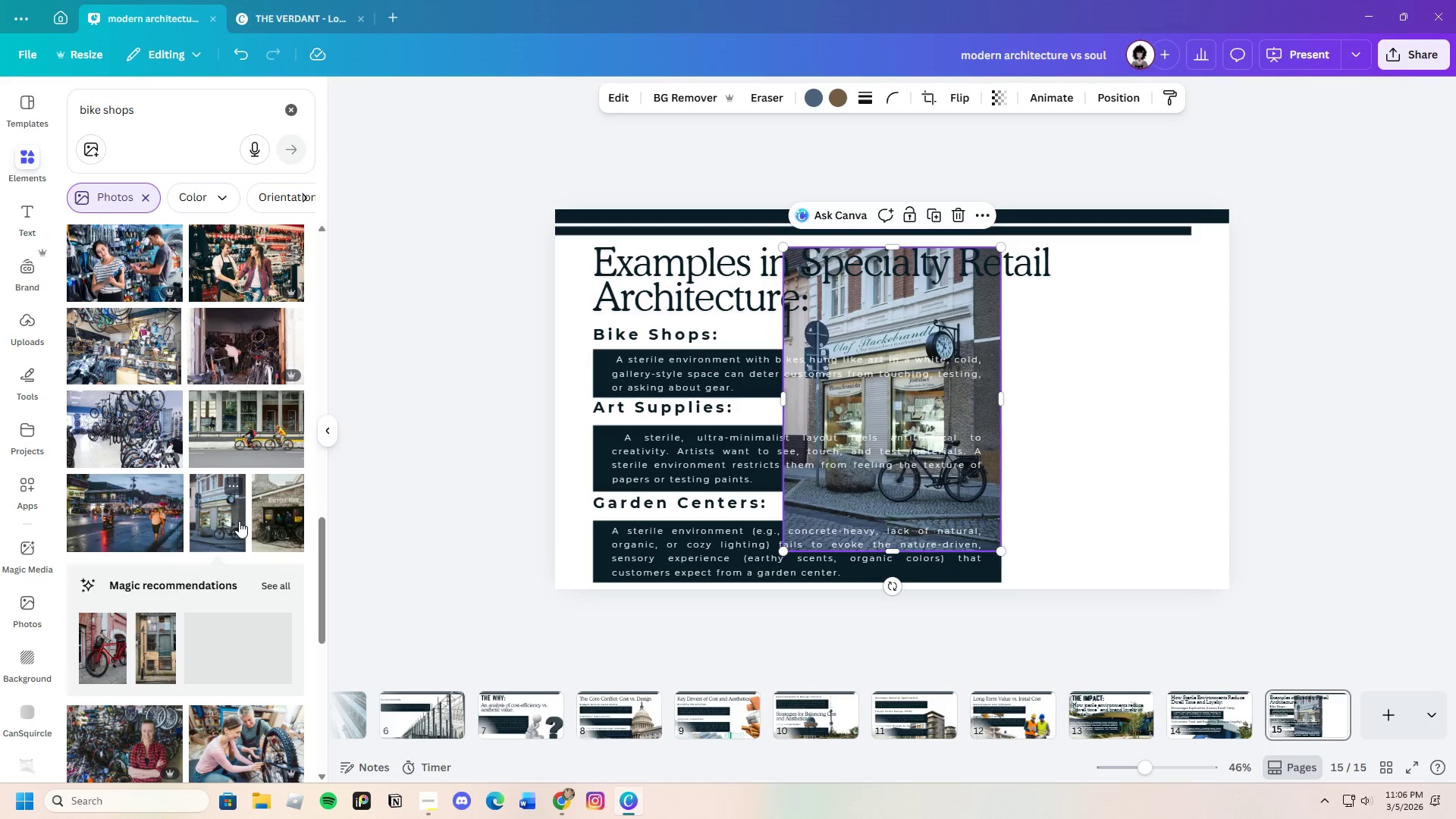 
mouse_move([229, 521])
 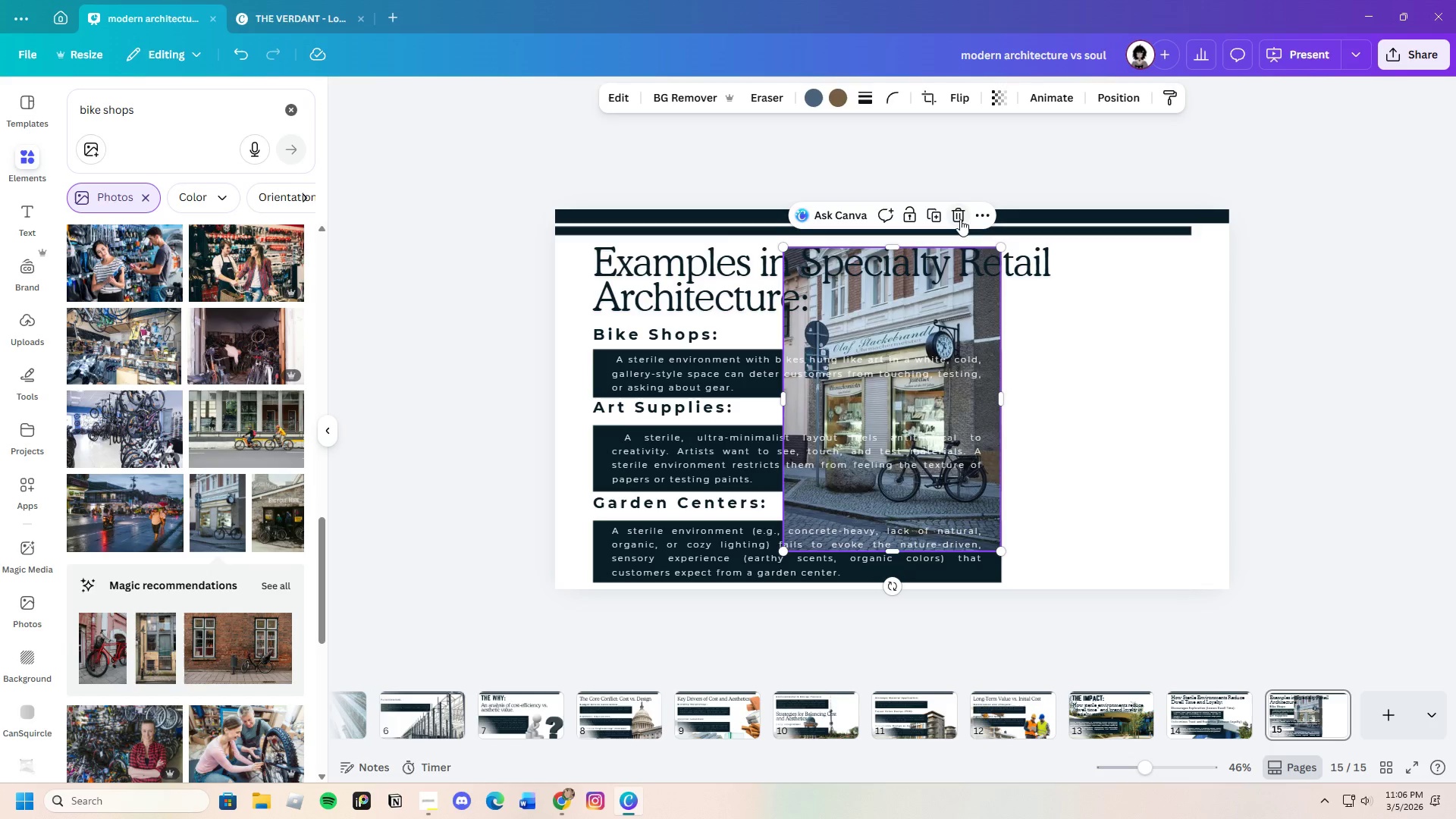 
left_click([960, 219])
 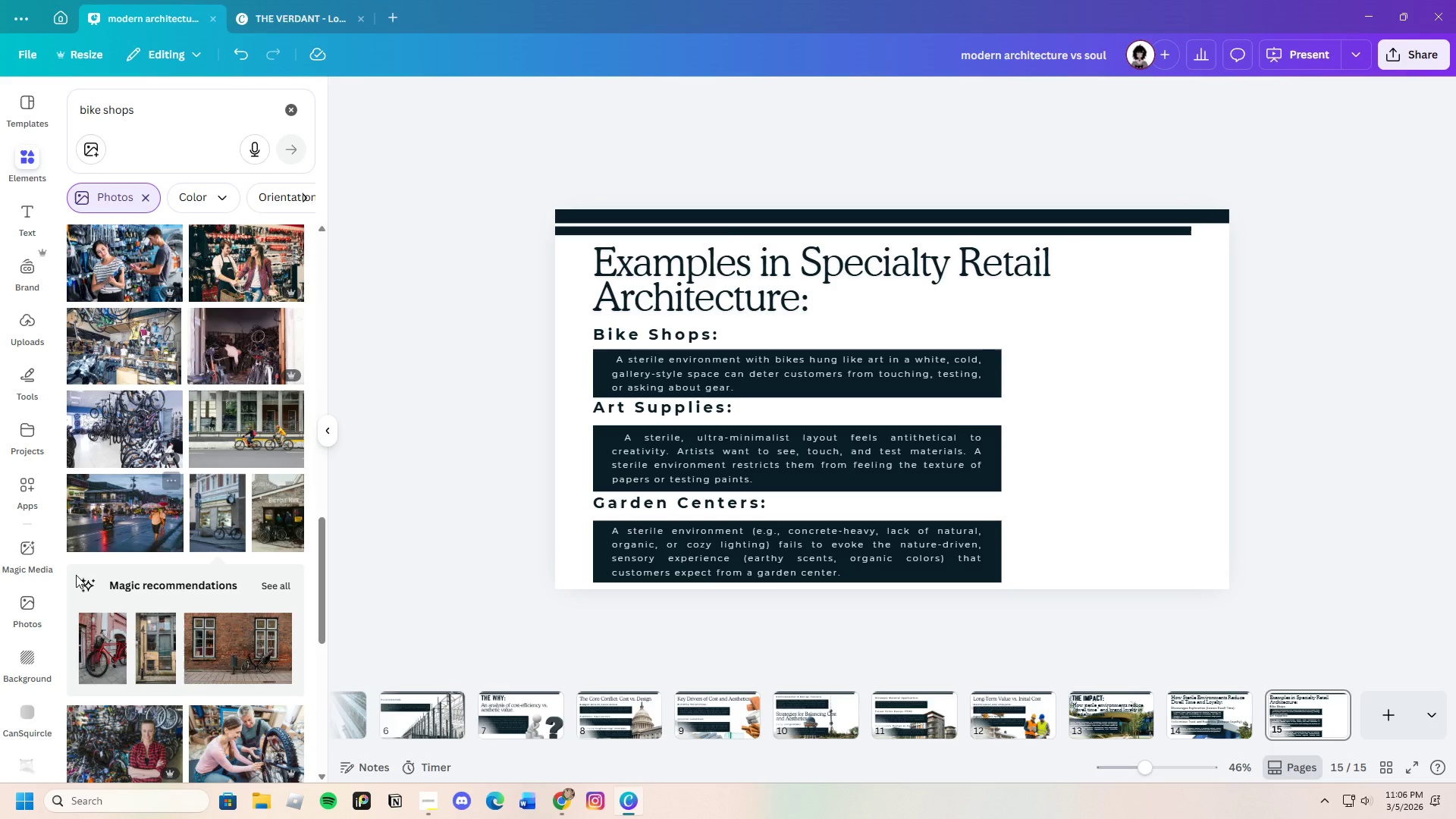 
scroll: coordinate [96, 607], scroll_direction: down, amount: 11.0
 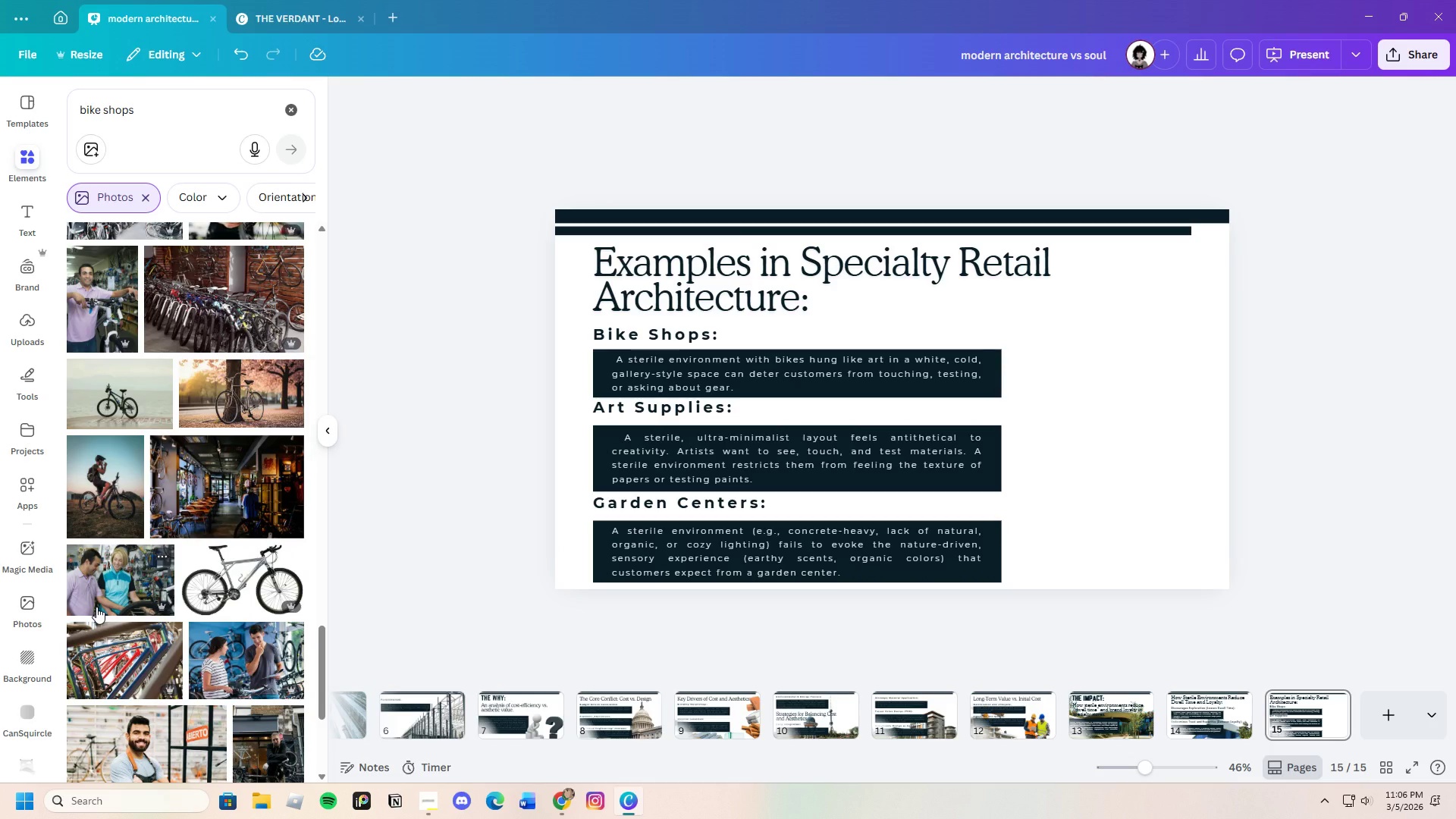 
left_click([249, 326])
 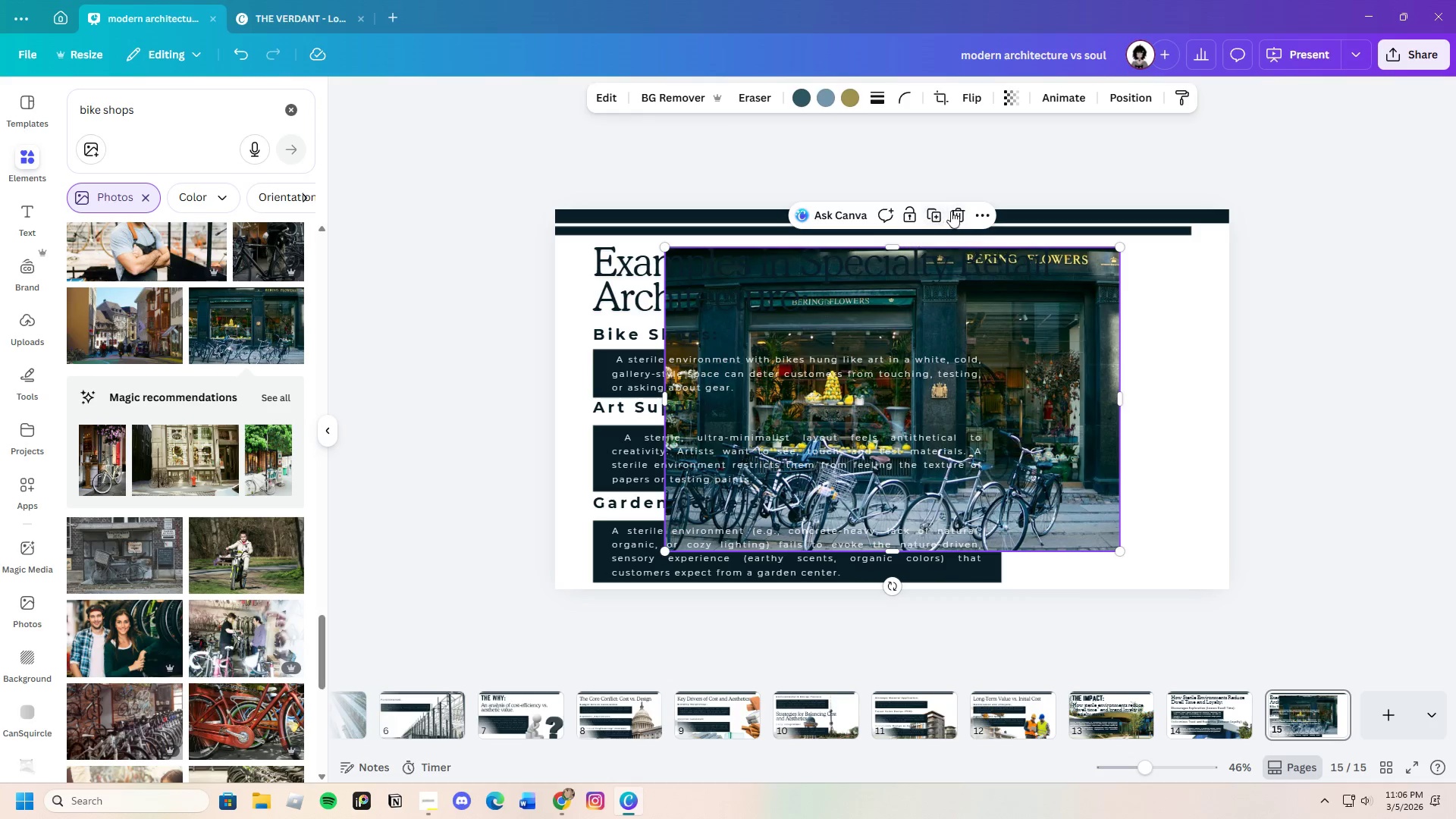 
scroll: coordinate [203, 595], scroll_direction: down, amount: 22.0
 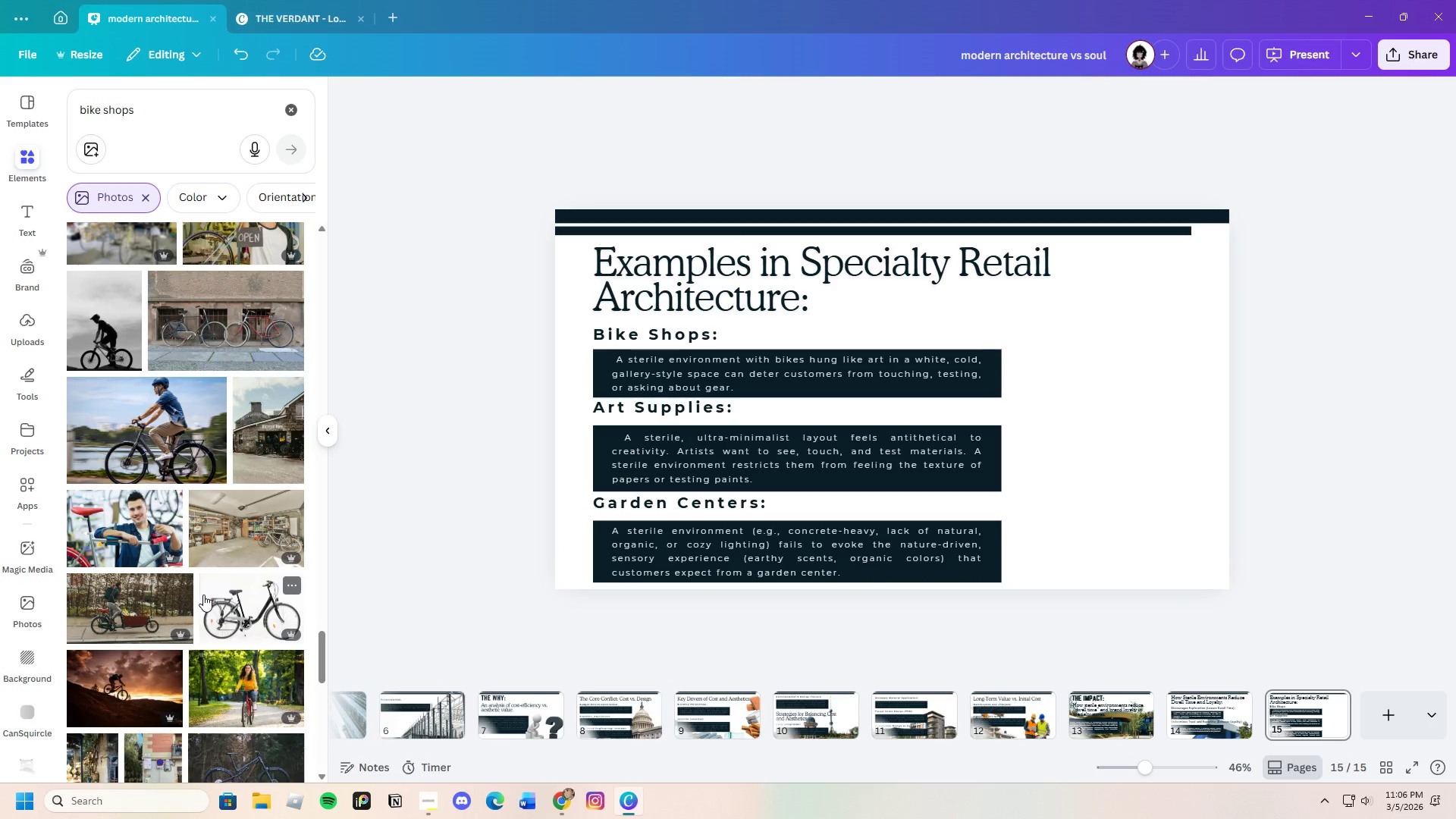 
scroll: coordinate [190, 594], scroll_direction: down, amount: 24.0
 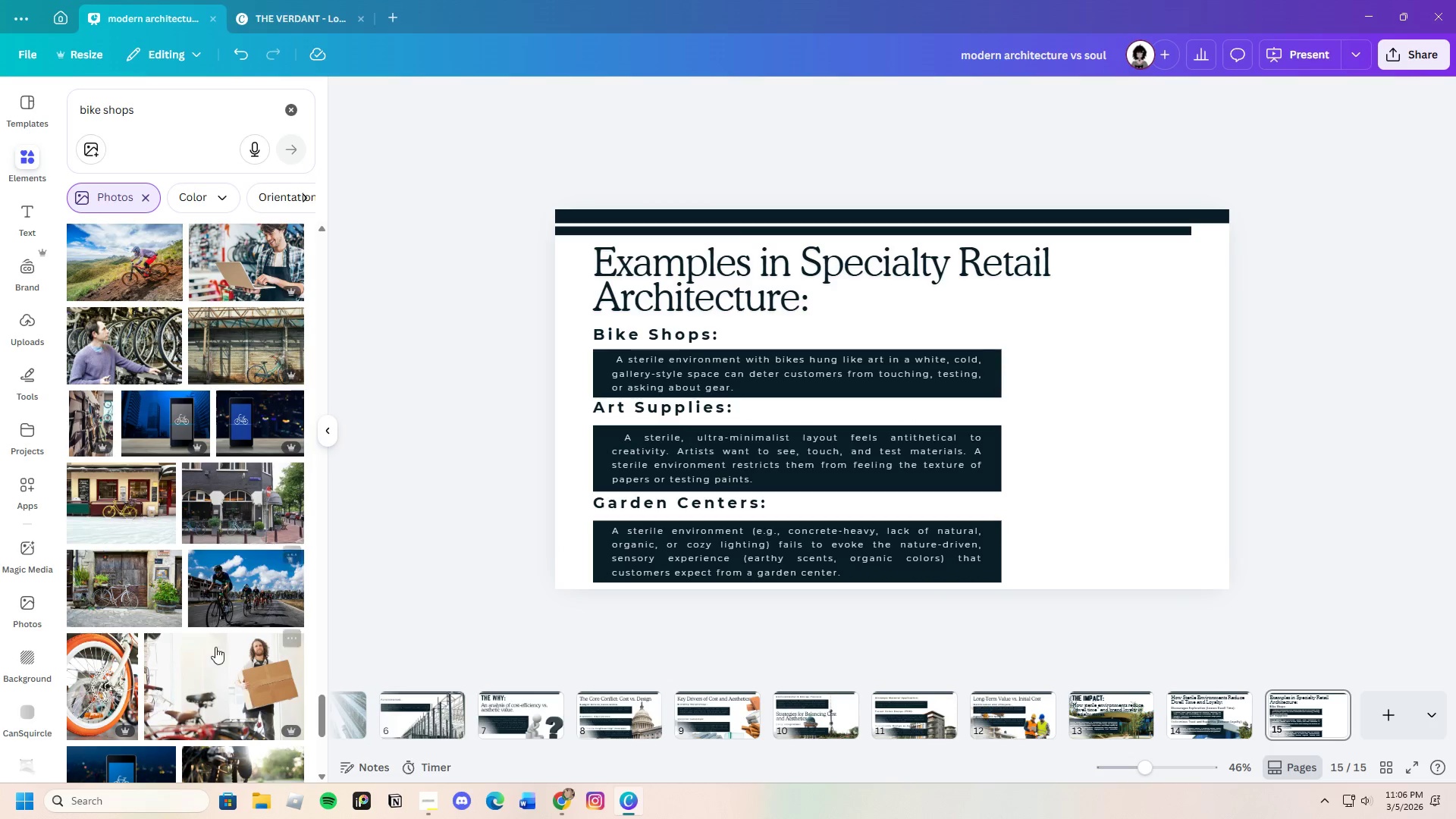 
left_click([227, 513])
 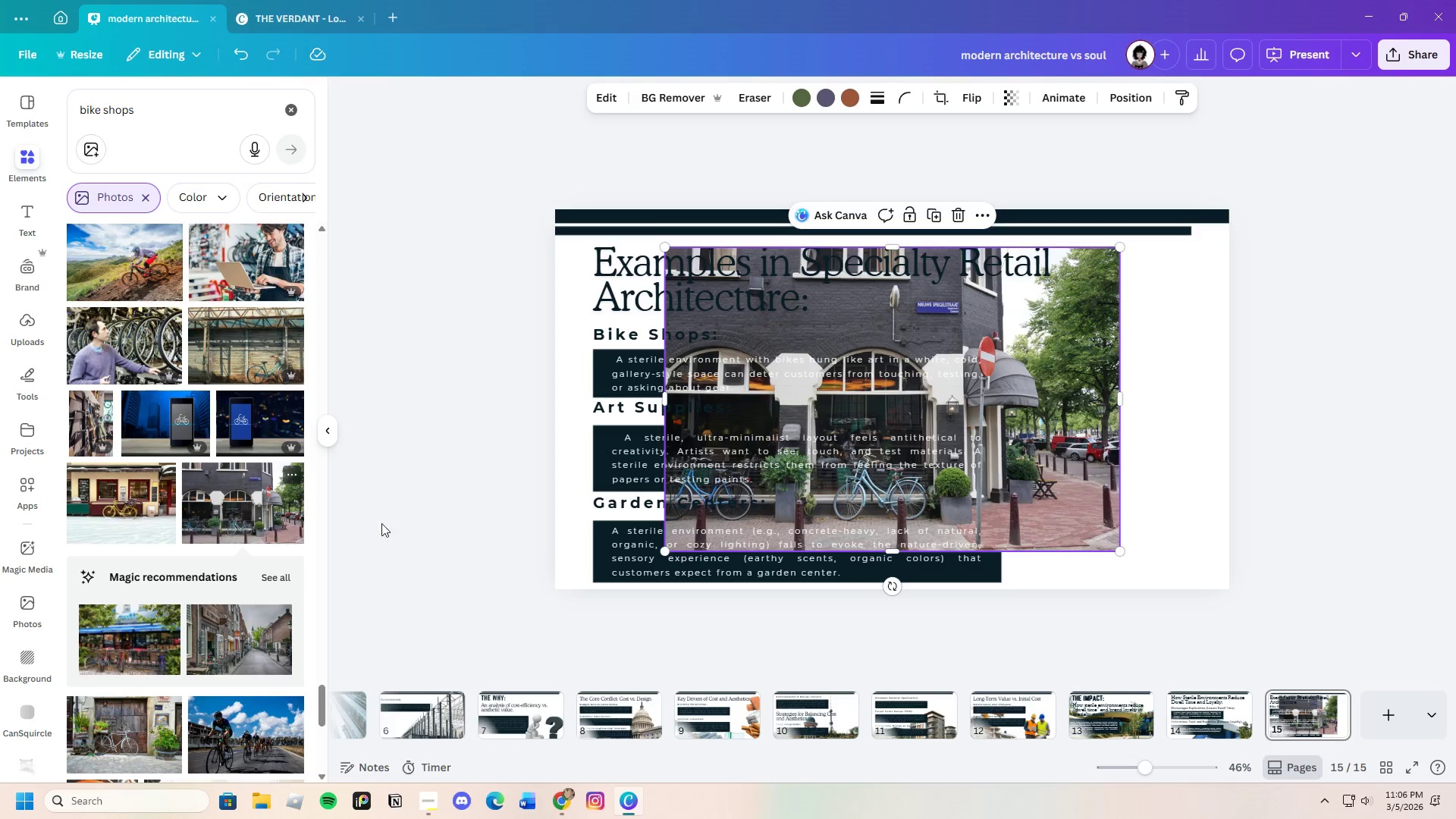 
left_click([958, 212])
 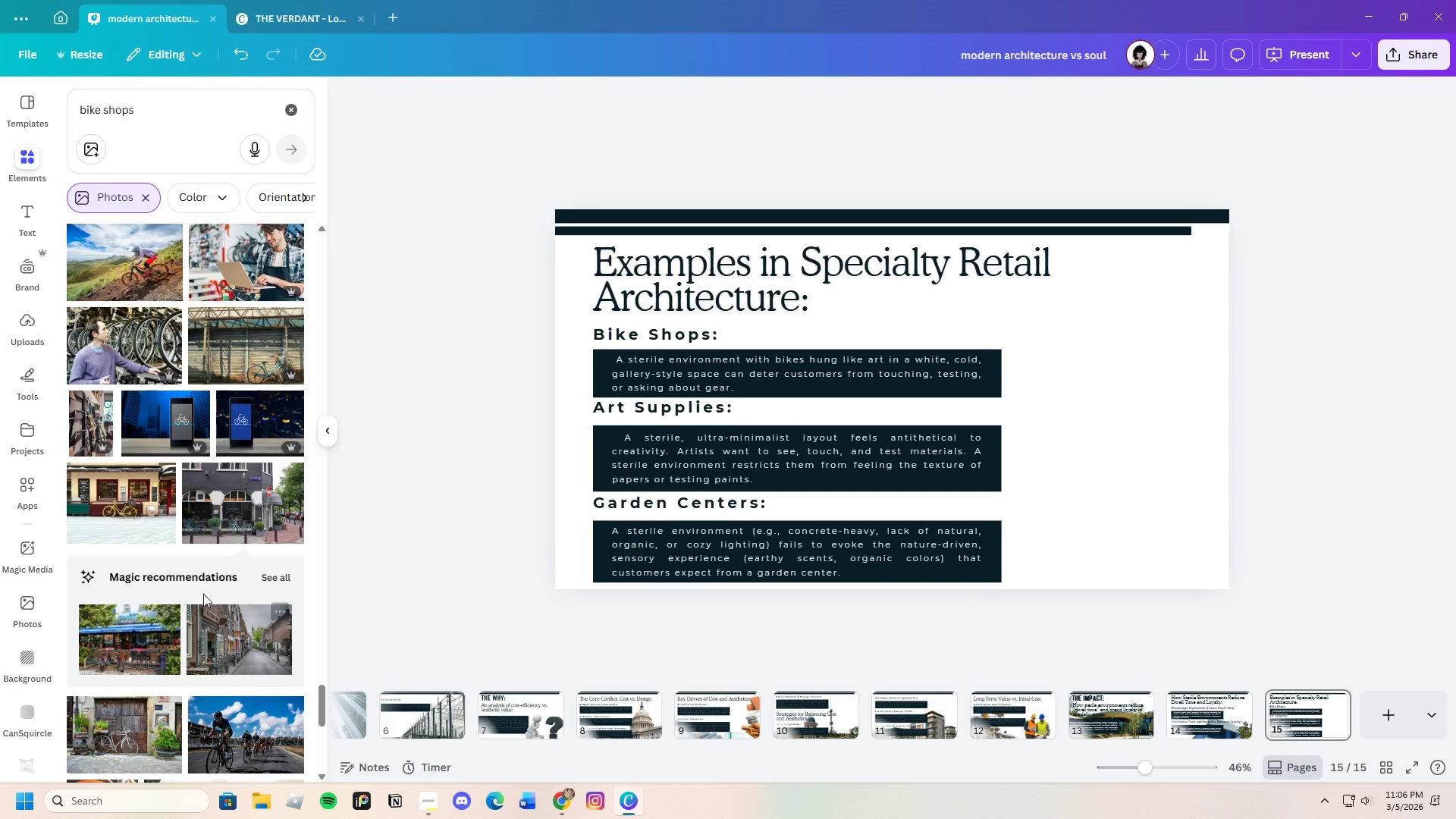 
scroll: coordinate [209, 642], scroll_direction: down, amount: 12.0
 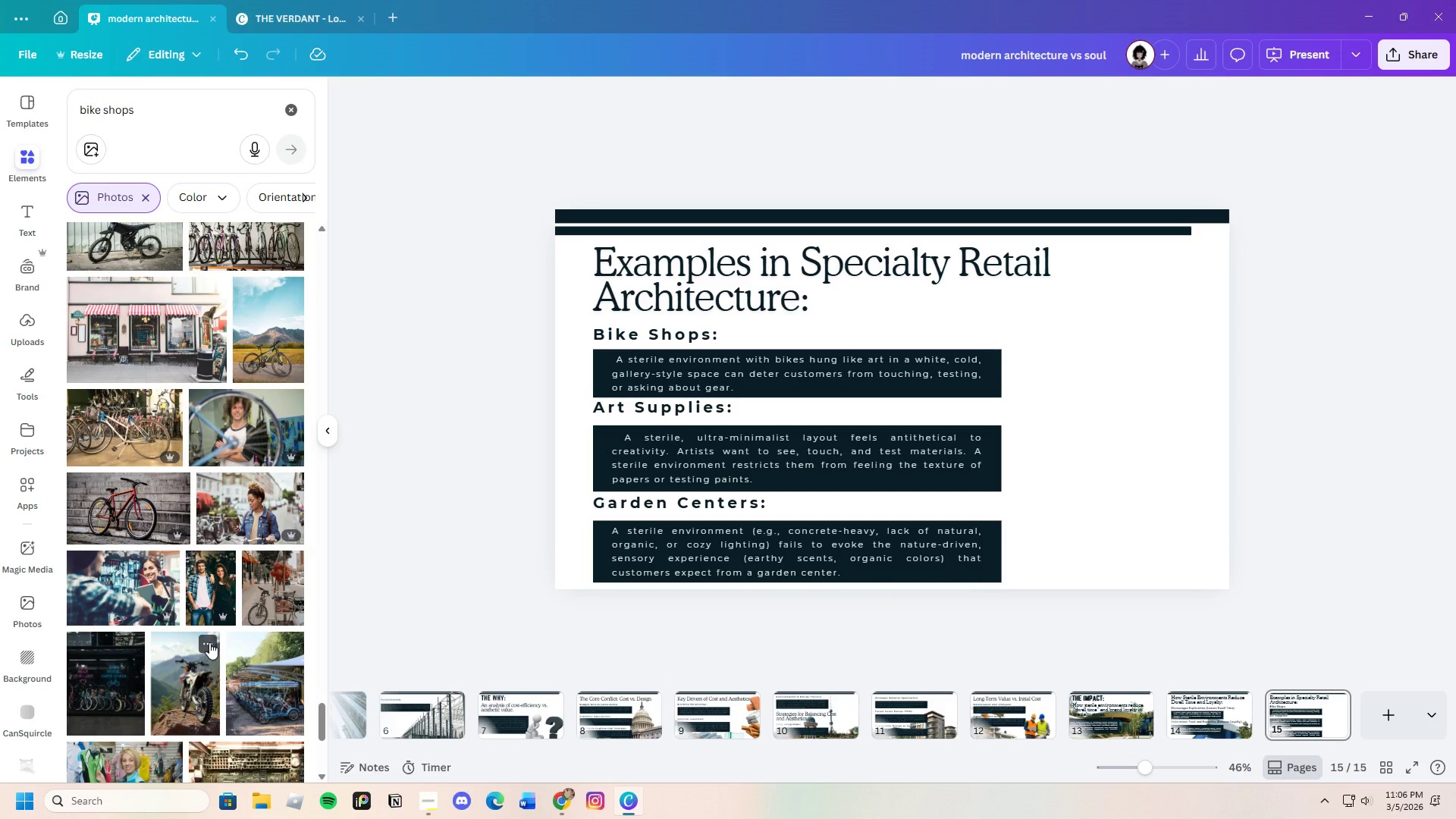 
scroll: coordinate [209, 642], scroll_direction: up, amount: 2.0
 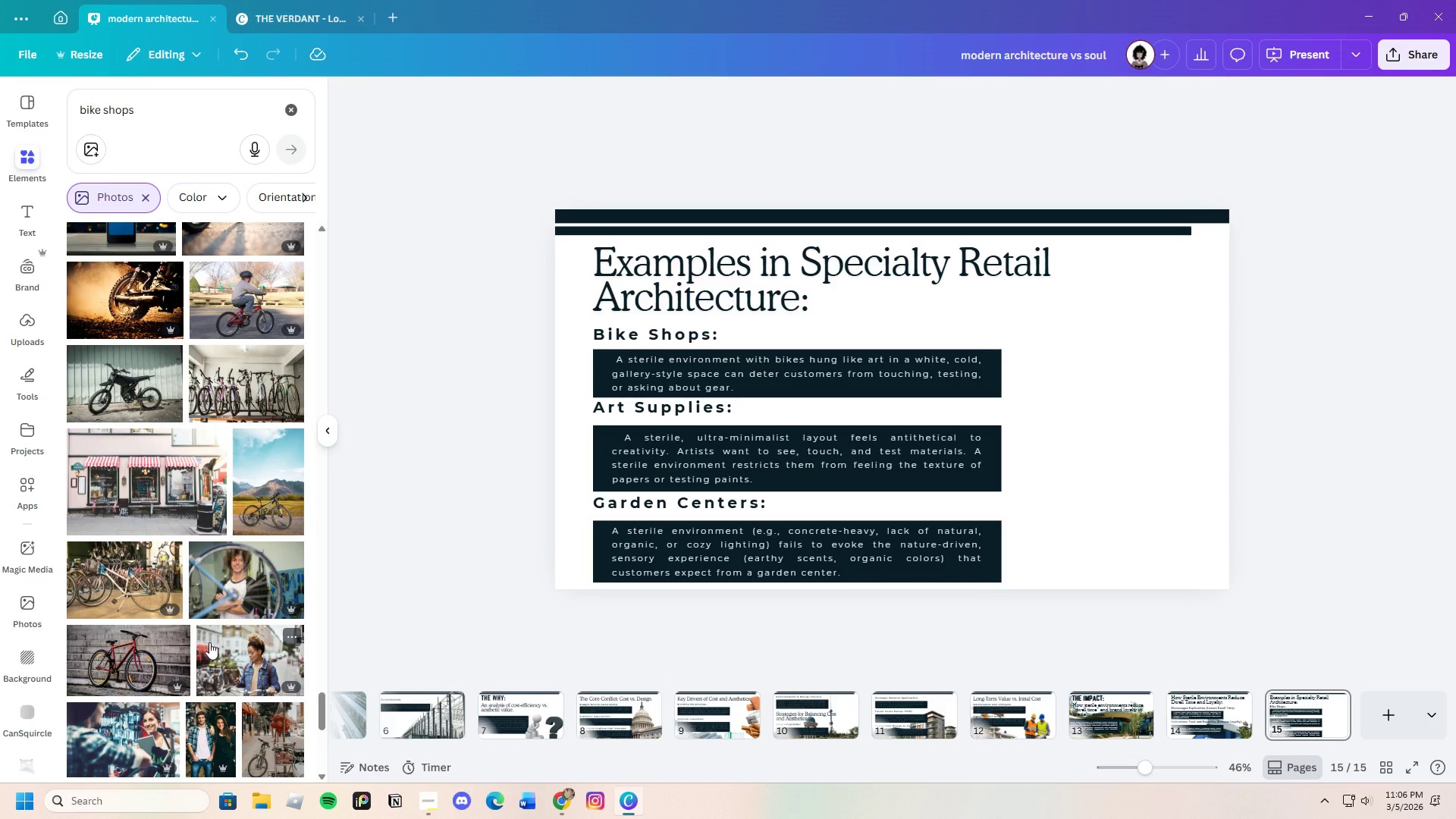 
scroll: coordinate [209, 642], scroll_direction: down, amount: 8.0
 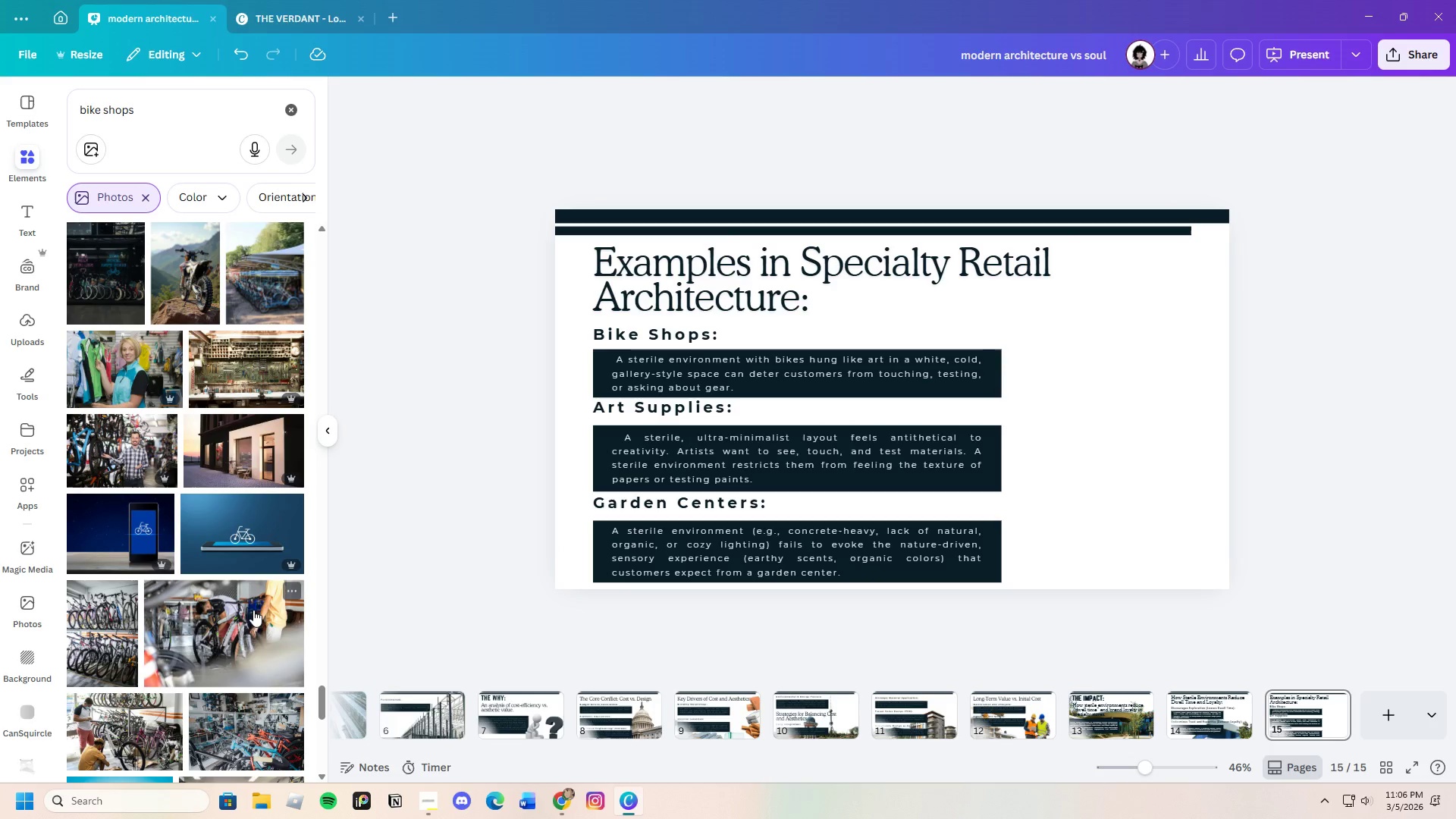 
left_click([228, 439])
 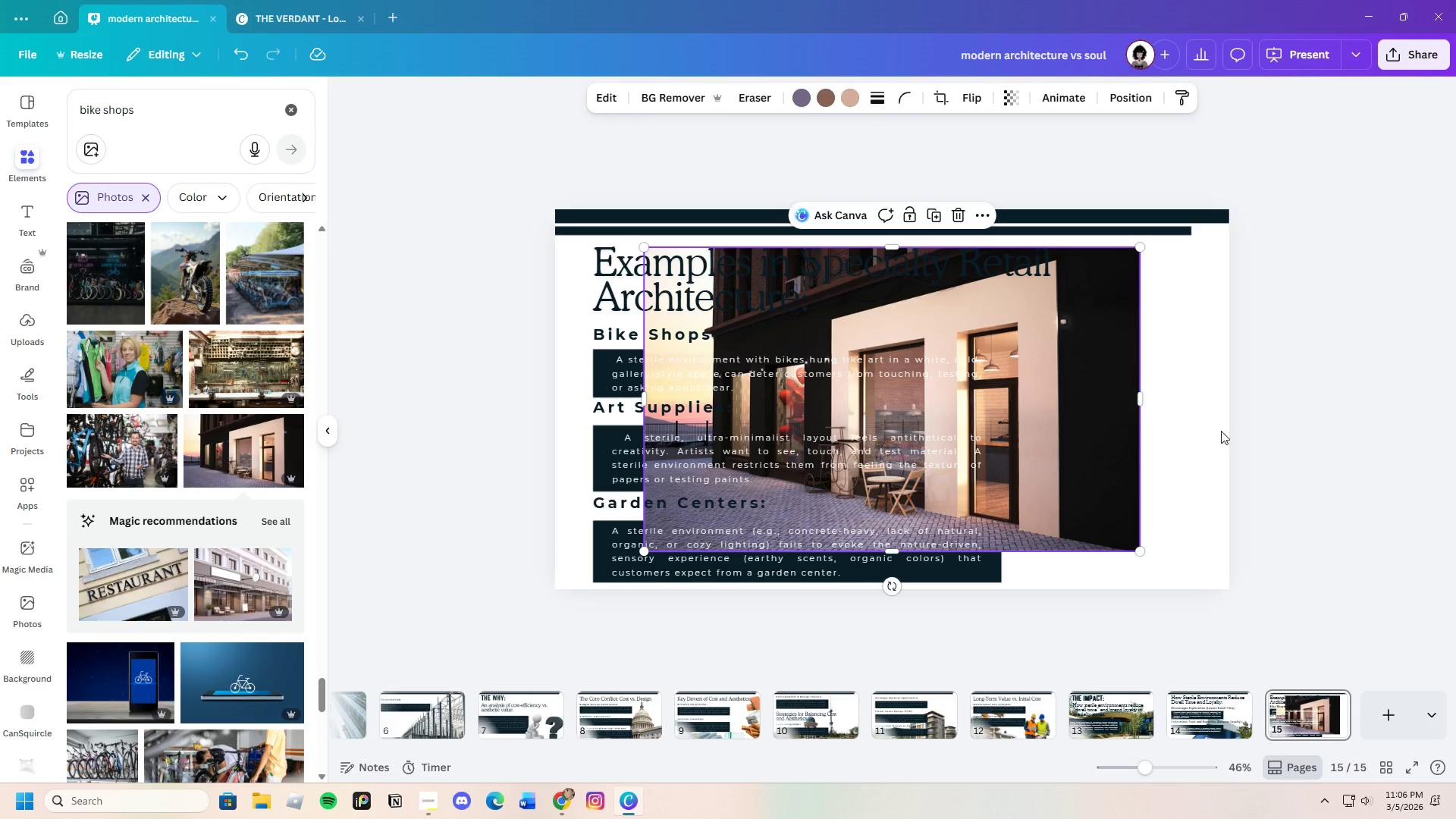 
wait(7.31)
 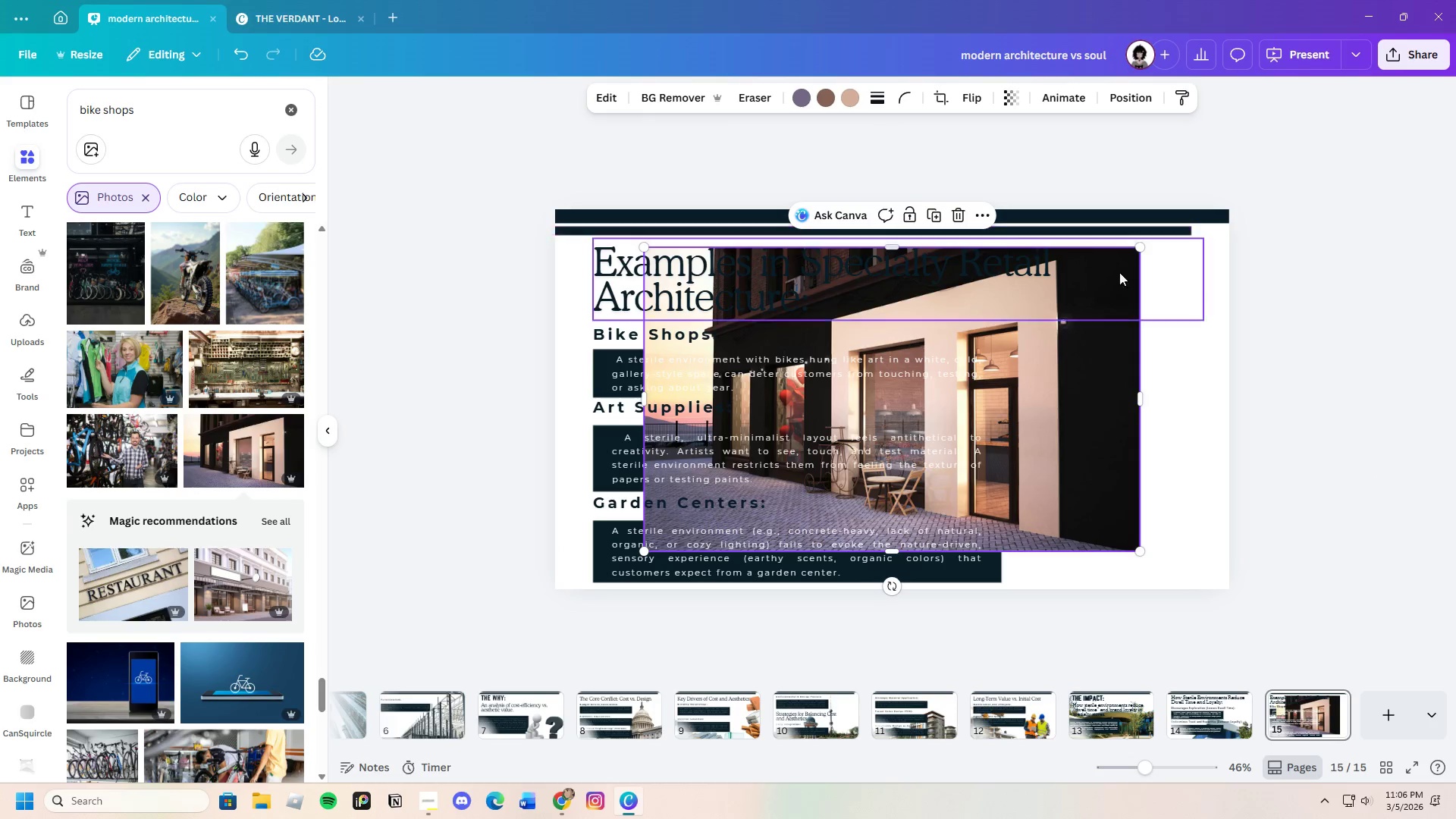 
left_click([956, 218])
 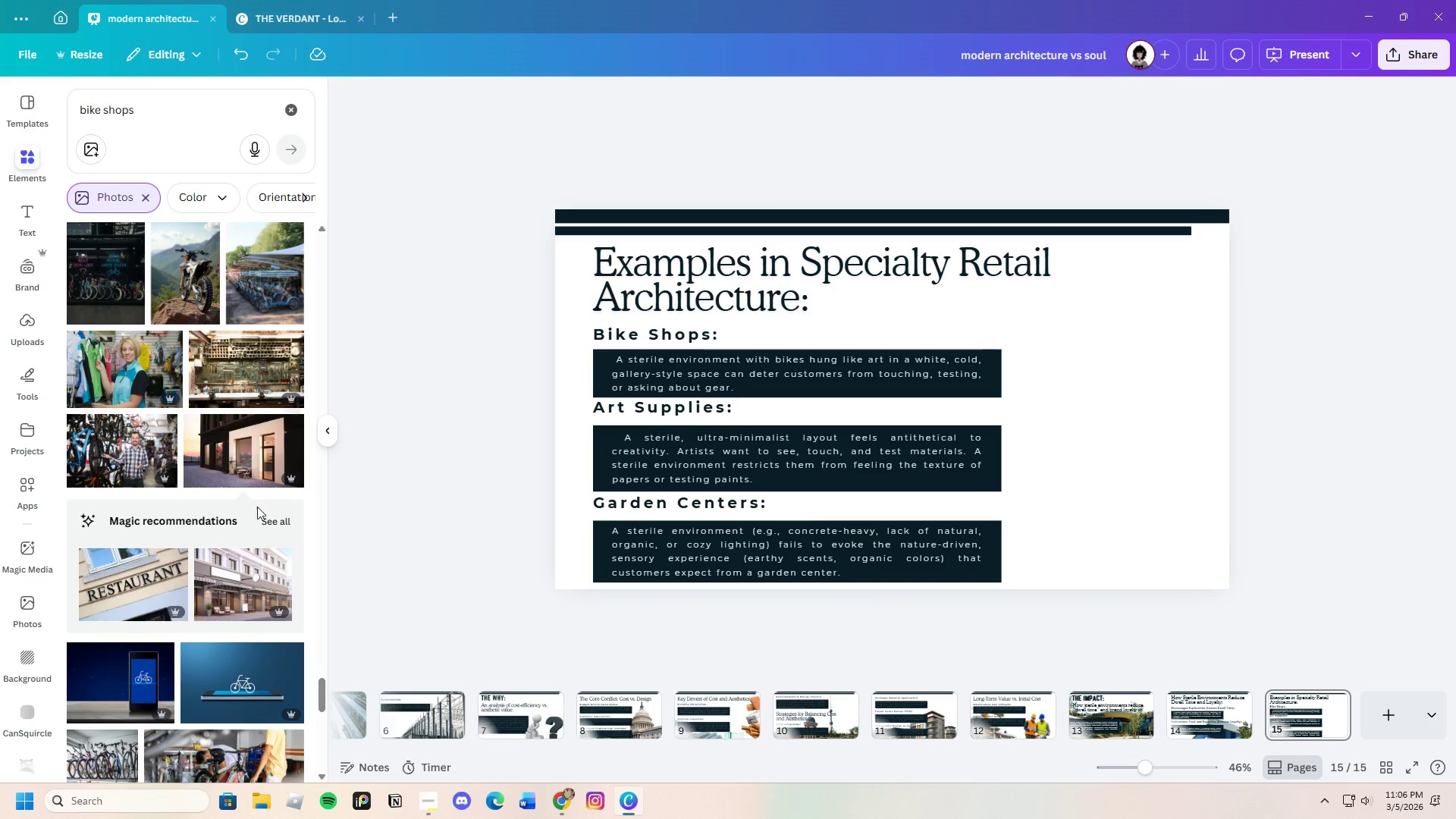 
scroll: coordinate [216, 599], scroll_direction: down, amount: 13.0
 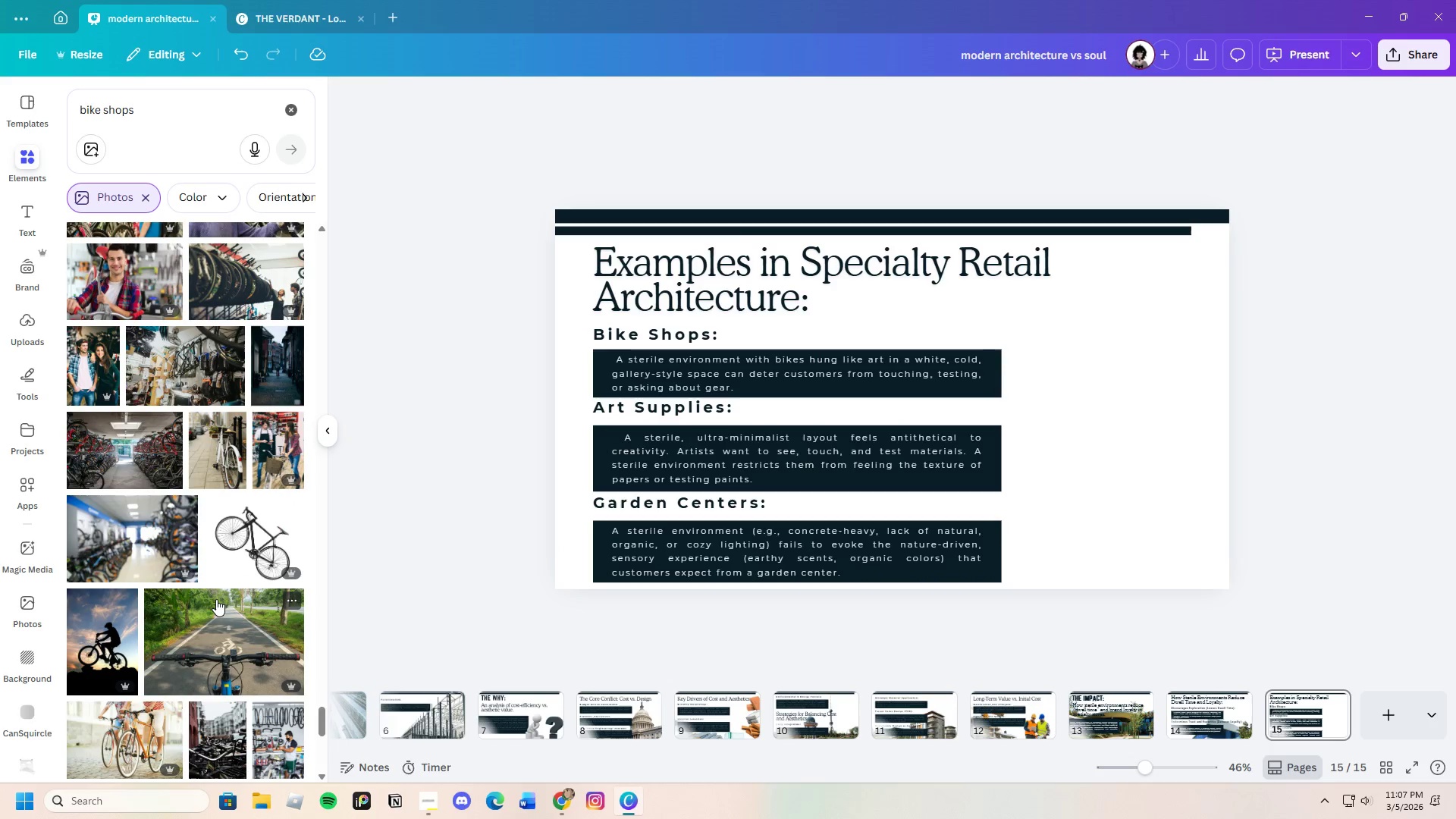 
left_click_drag(start_coordinate=[322, 740], to_coordinate=[362, 157])
 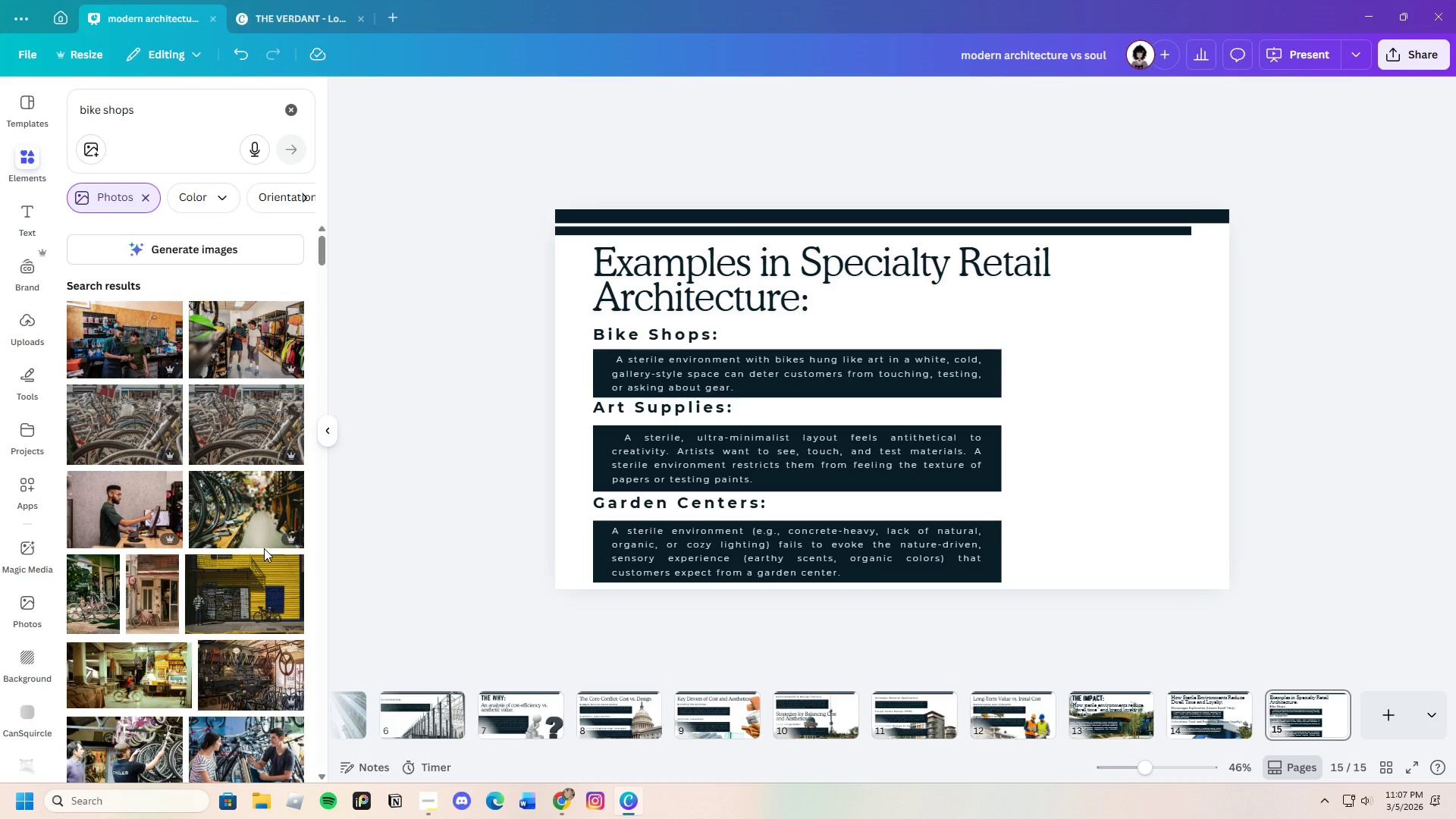 
scroll: coordinate [278, 626], scroll_direction: down, amount: 7.0
 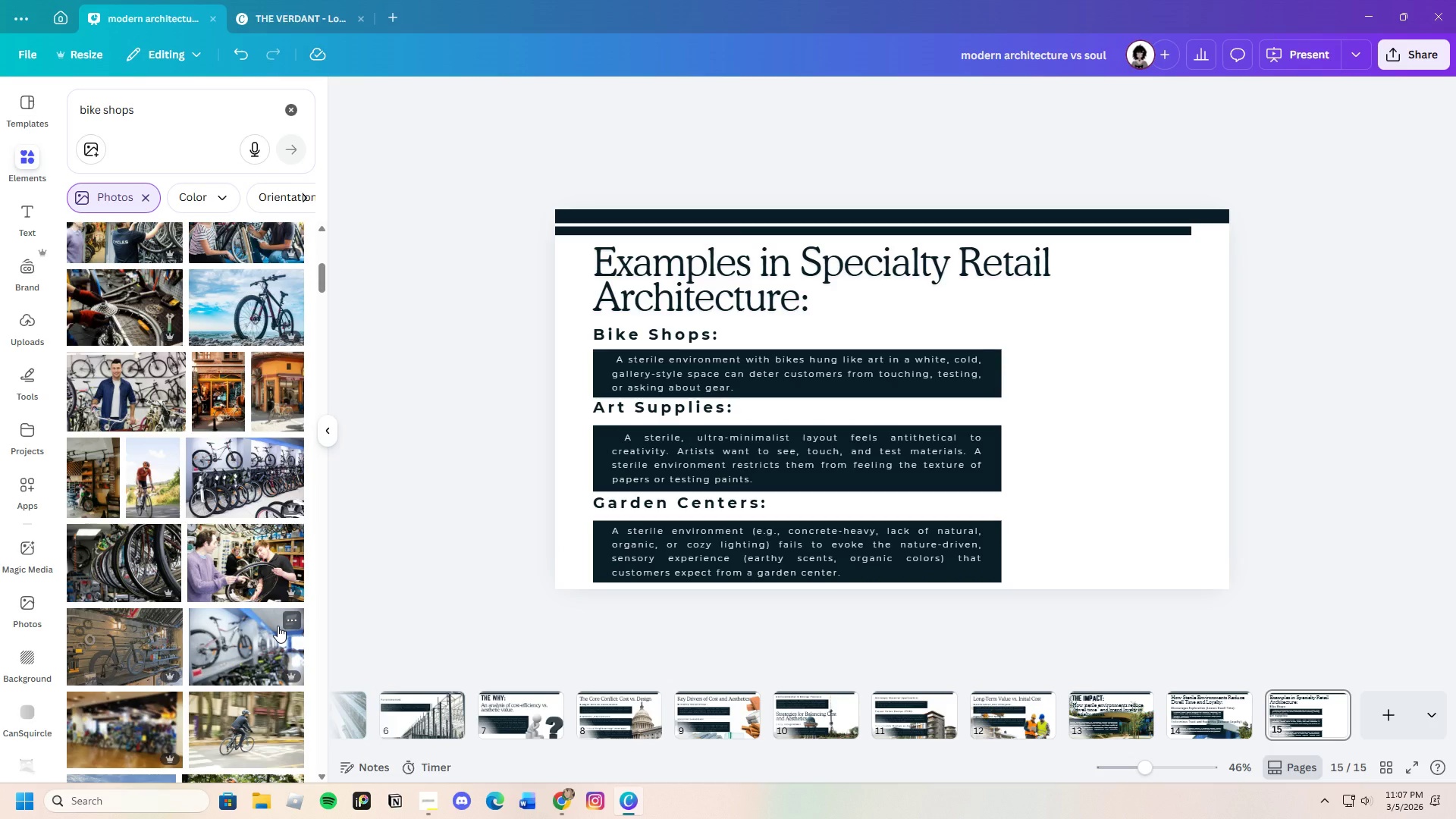 
left_click([224, 463])
 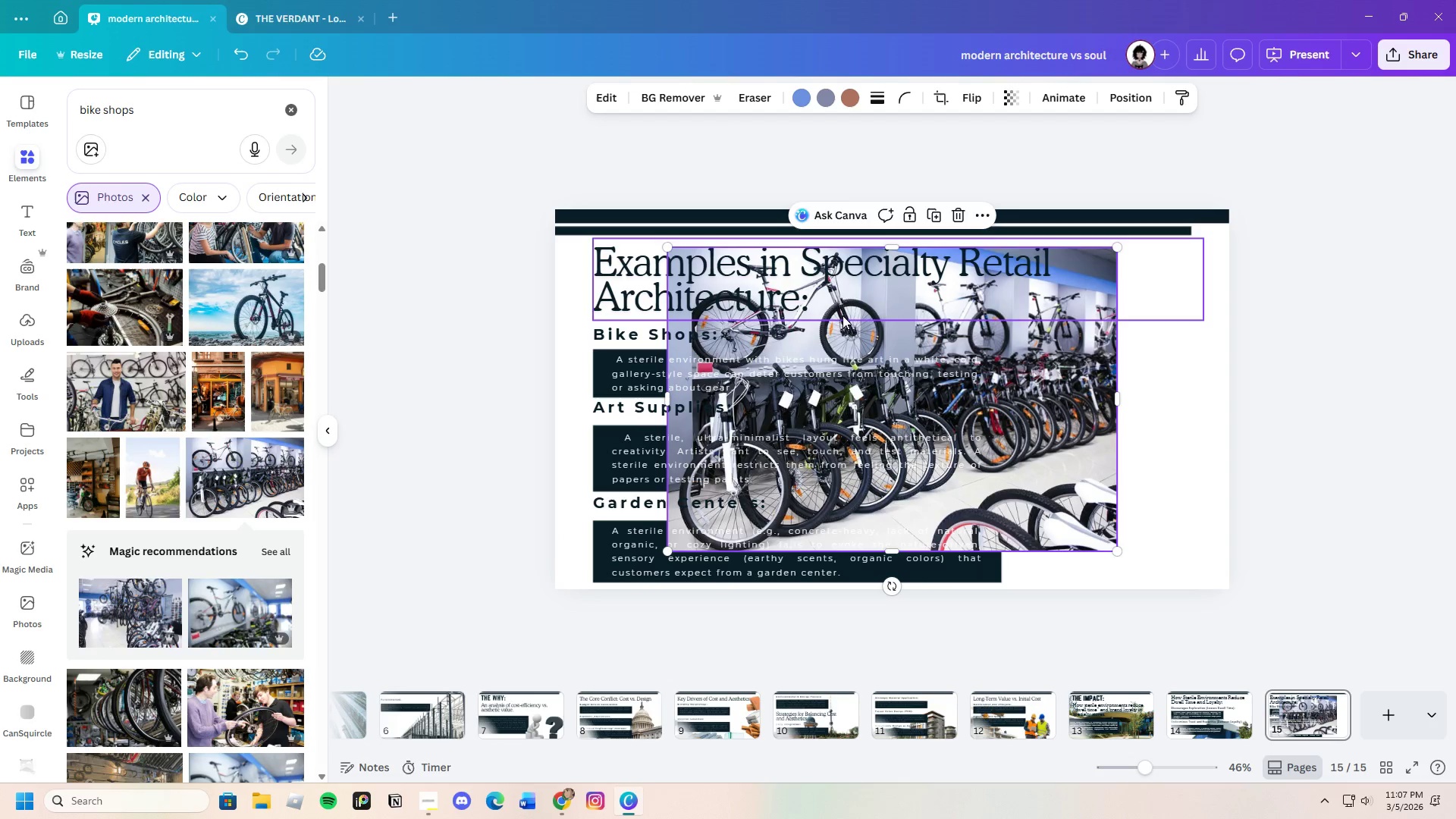 
left_click([661, 90])
 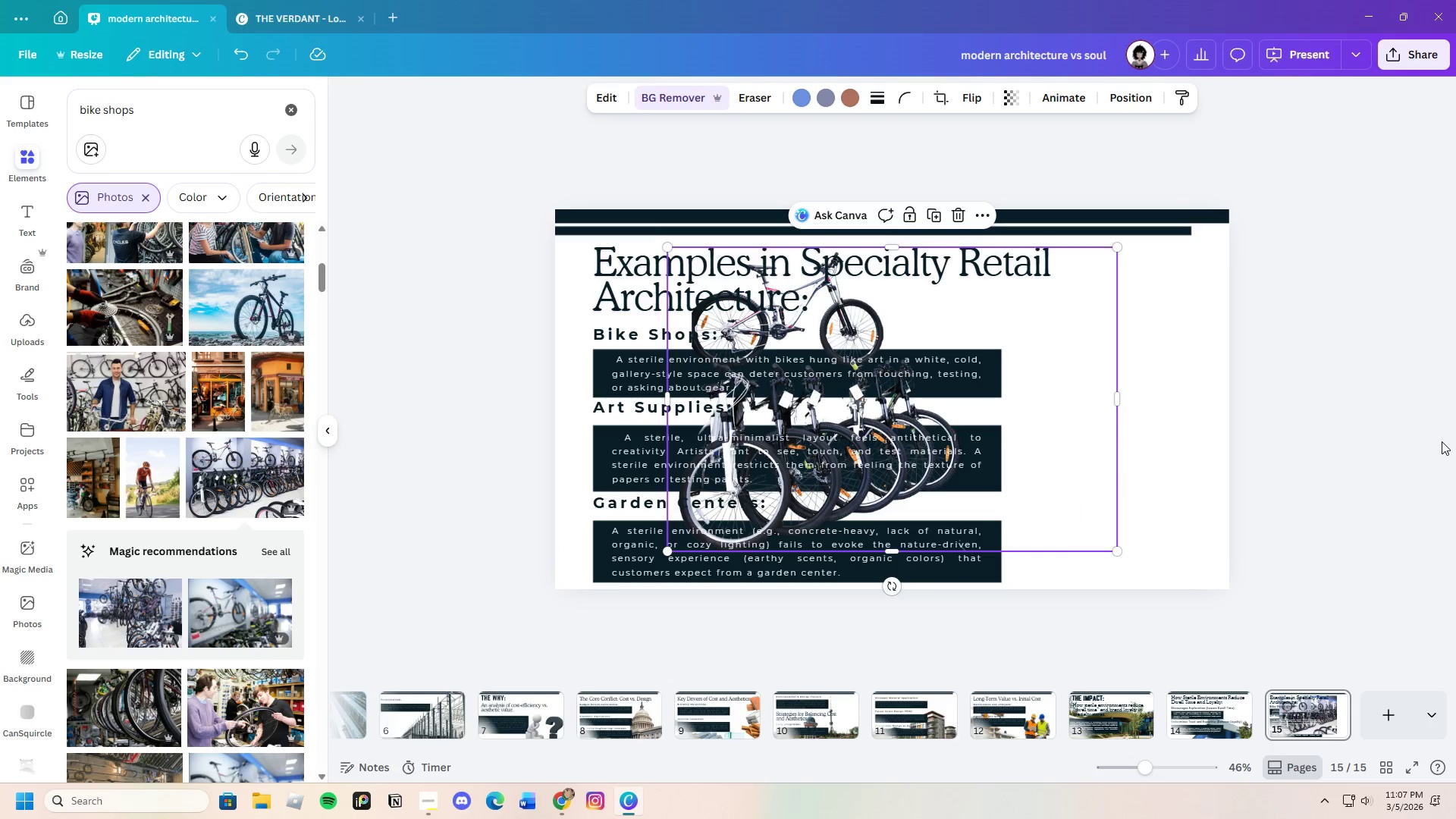 
left_click_drag(start_coordinate=[1113, 476], to_coordinate=[1367, 590])
 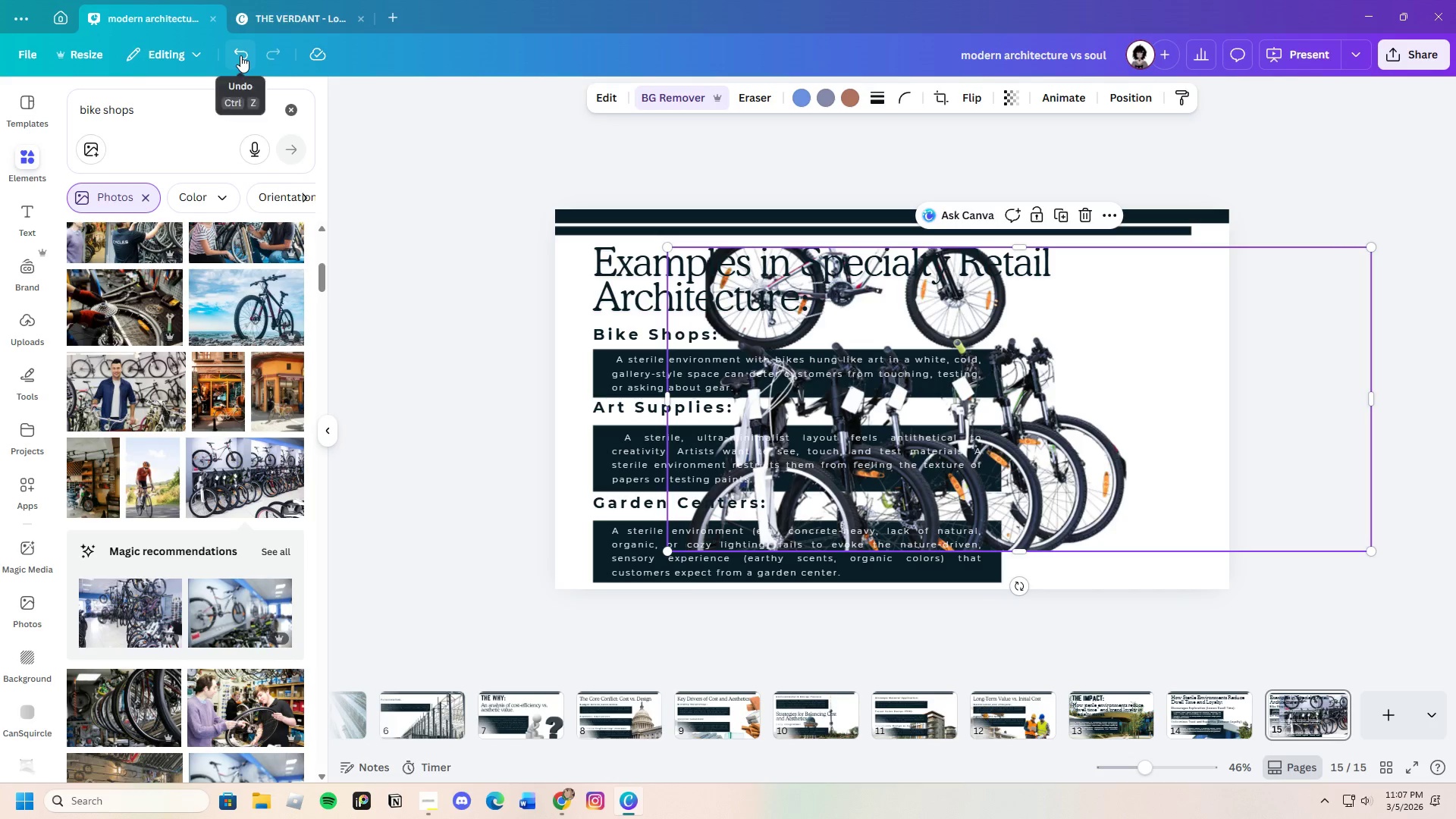 
left_click([1335, 469])
 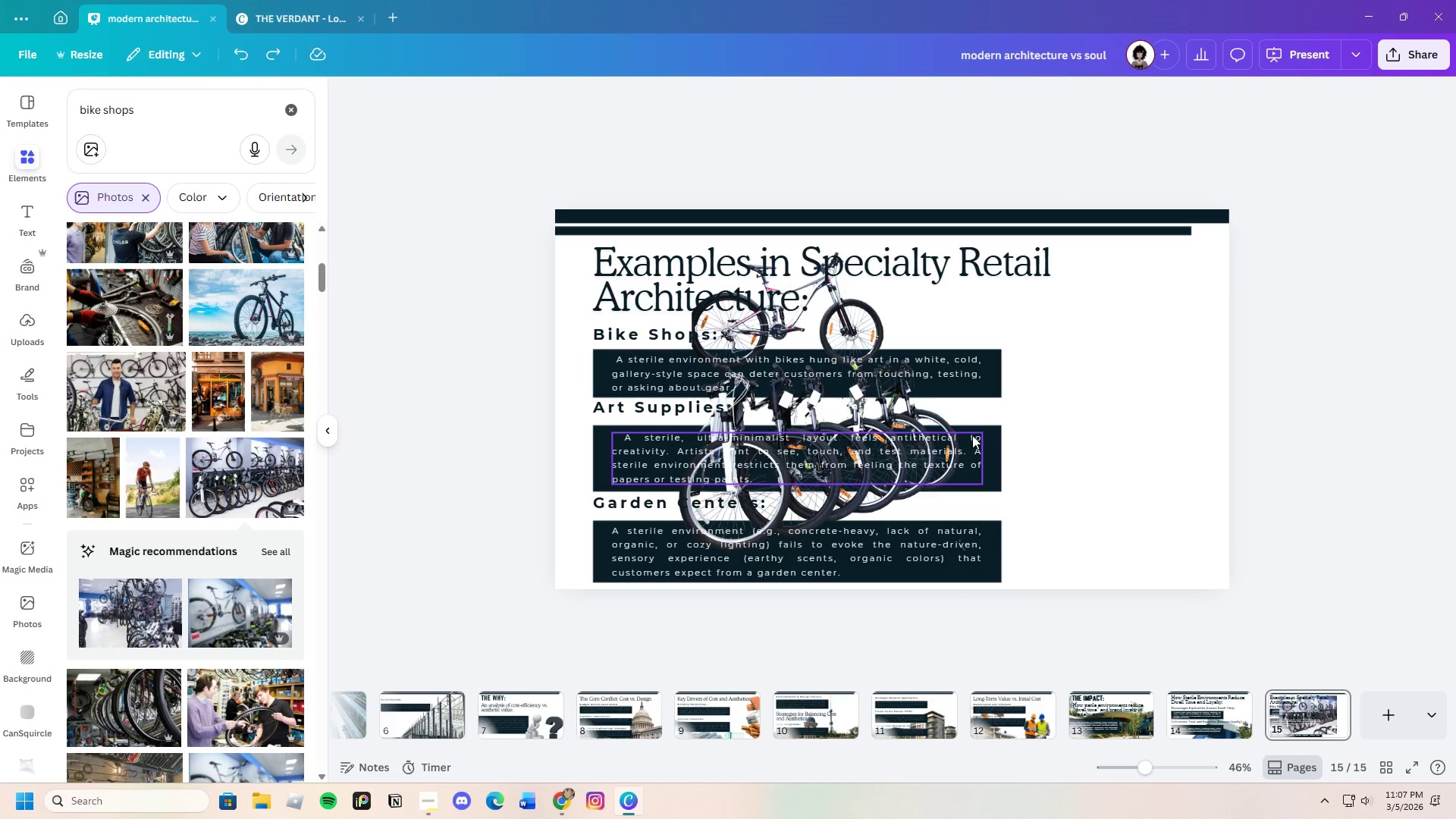 
left_click([971, 434])
 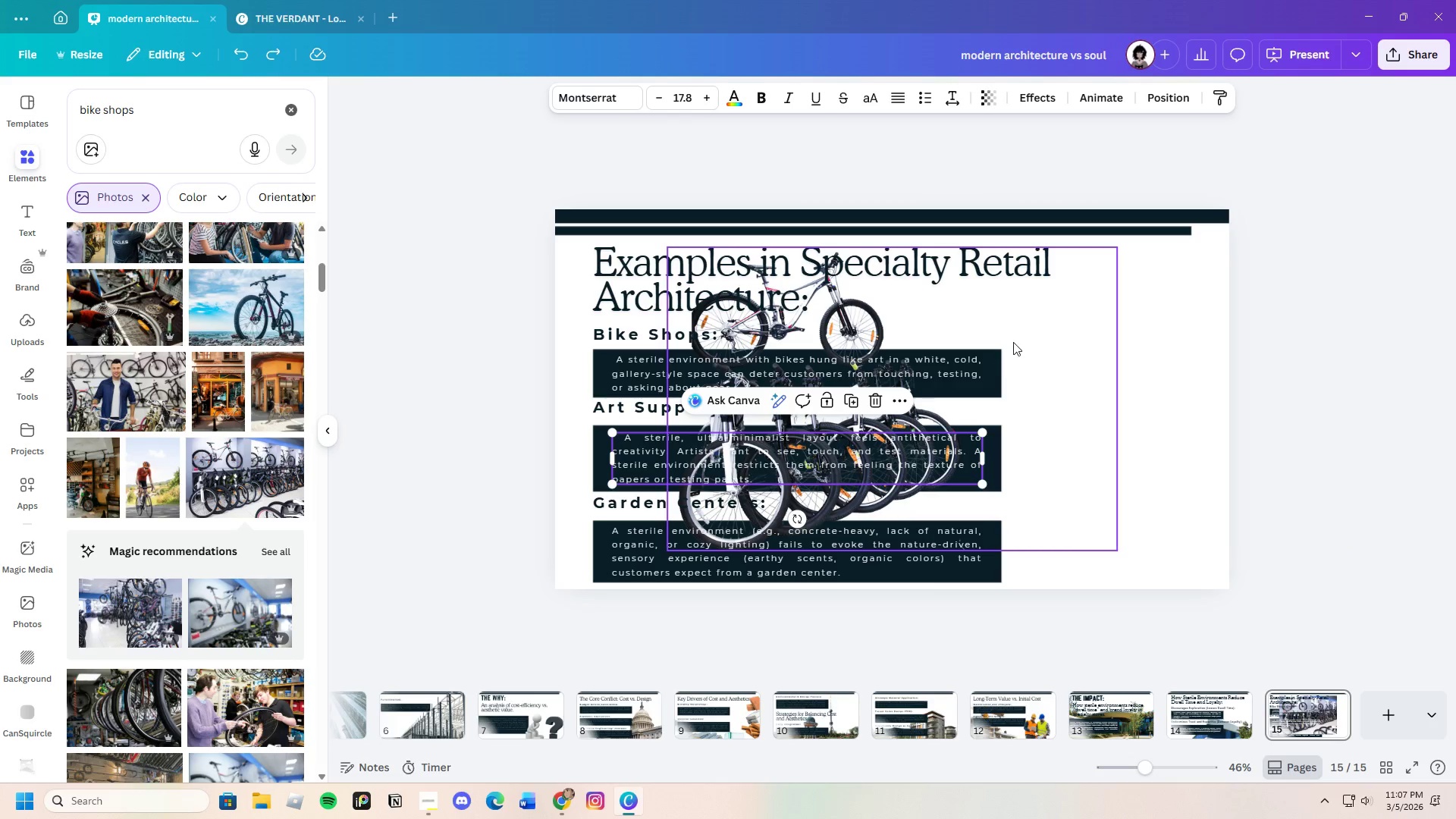 
left_click([1015, 334])
 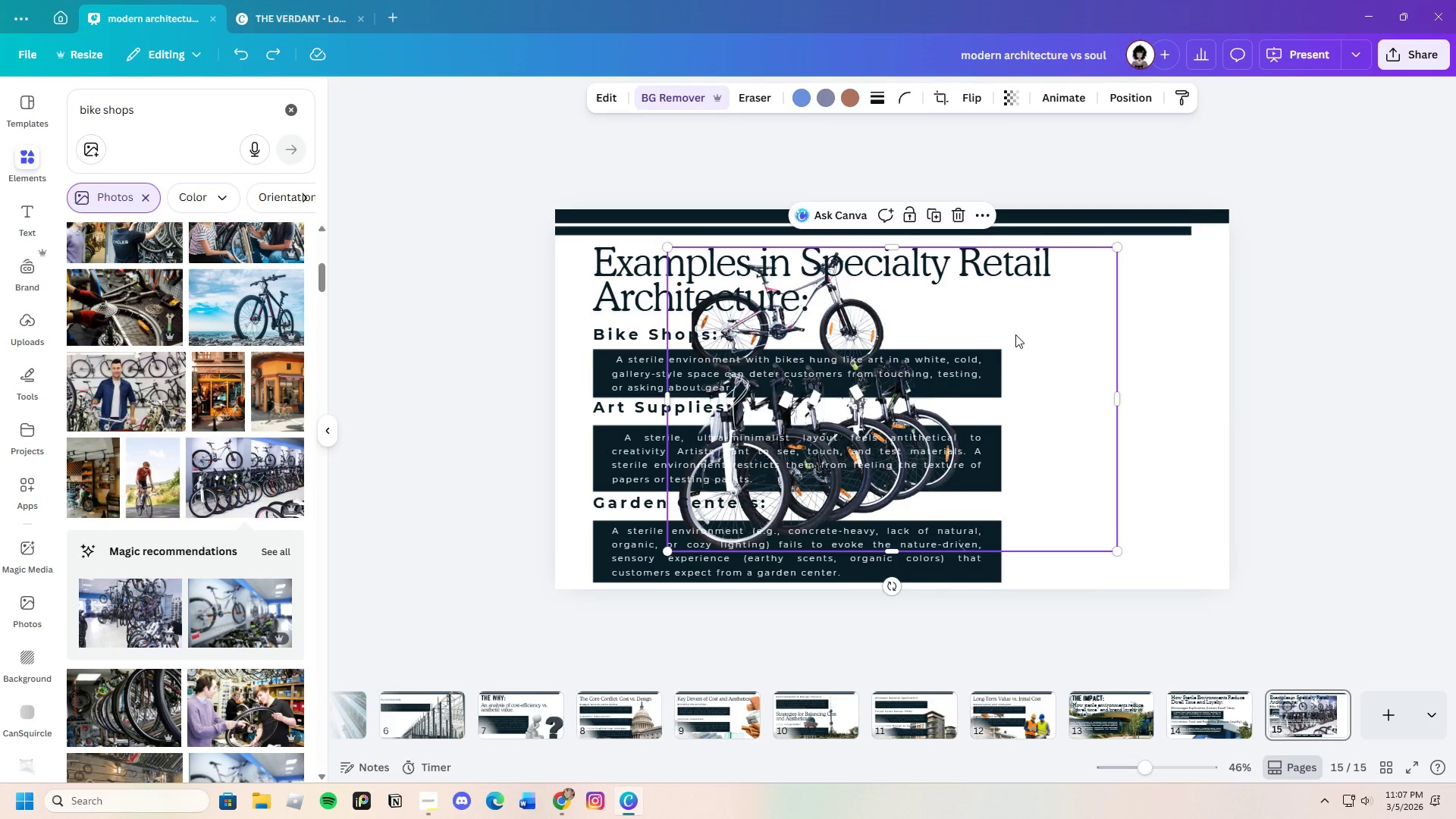 
left_click_drag(start_coordinate=[1015, 334], to_coordinate=[1320, 441])
 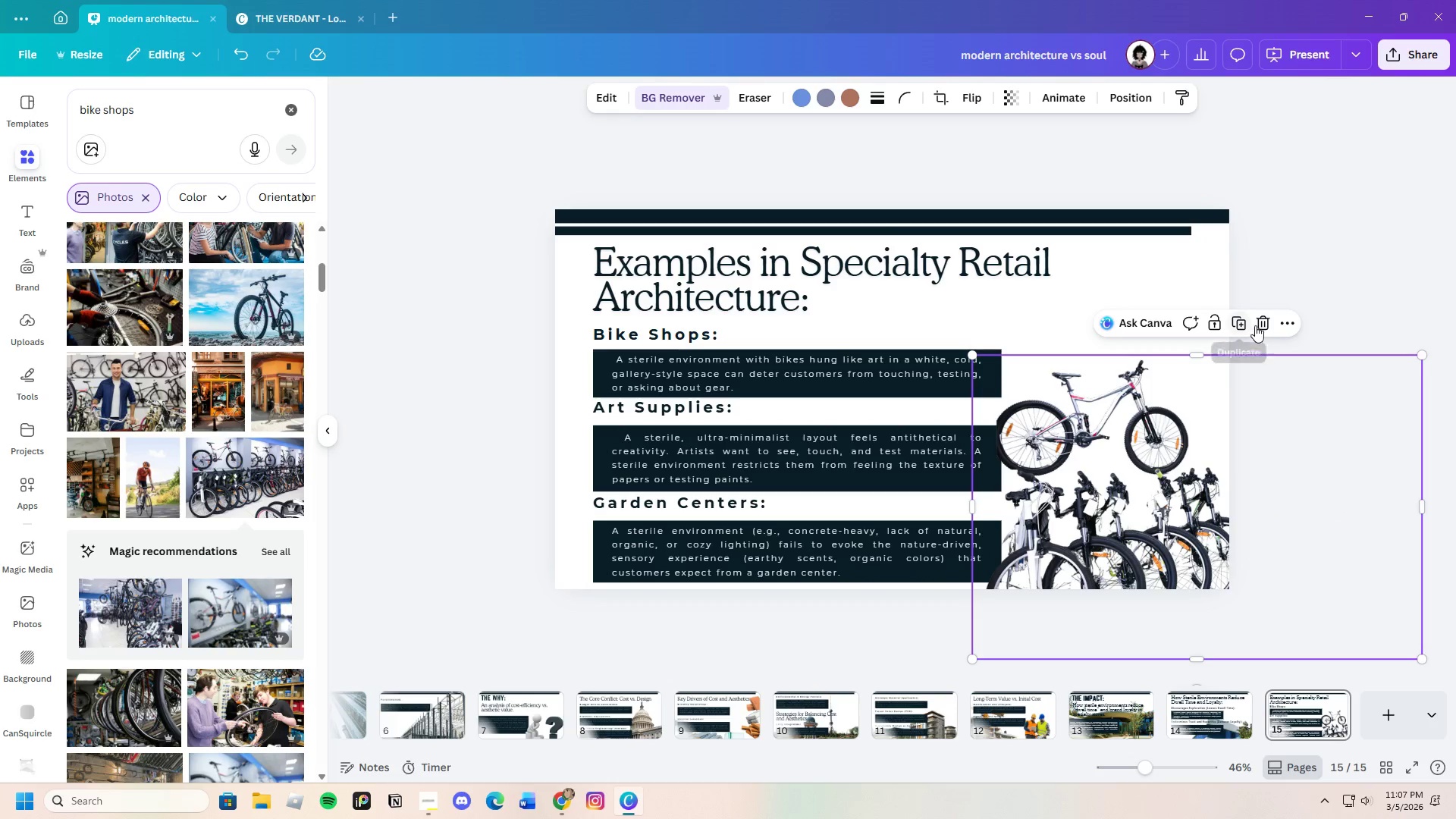 
left_click([1264, 323])
 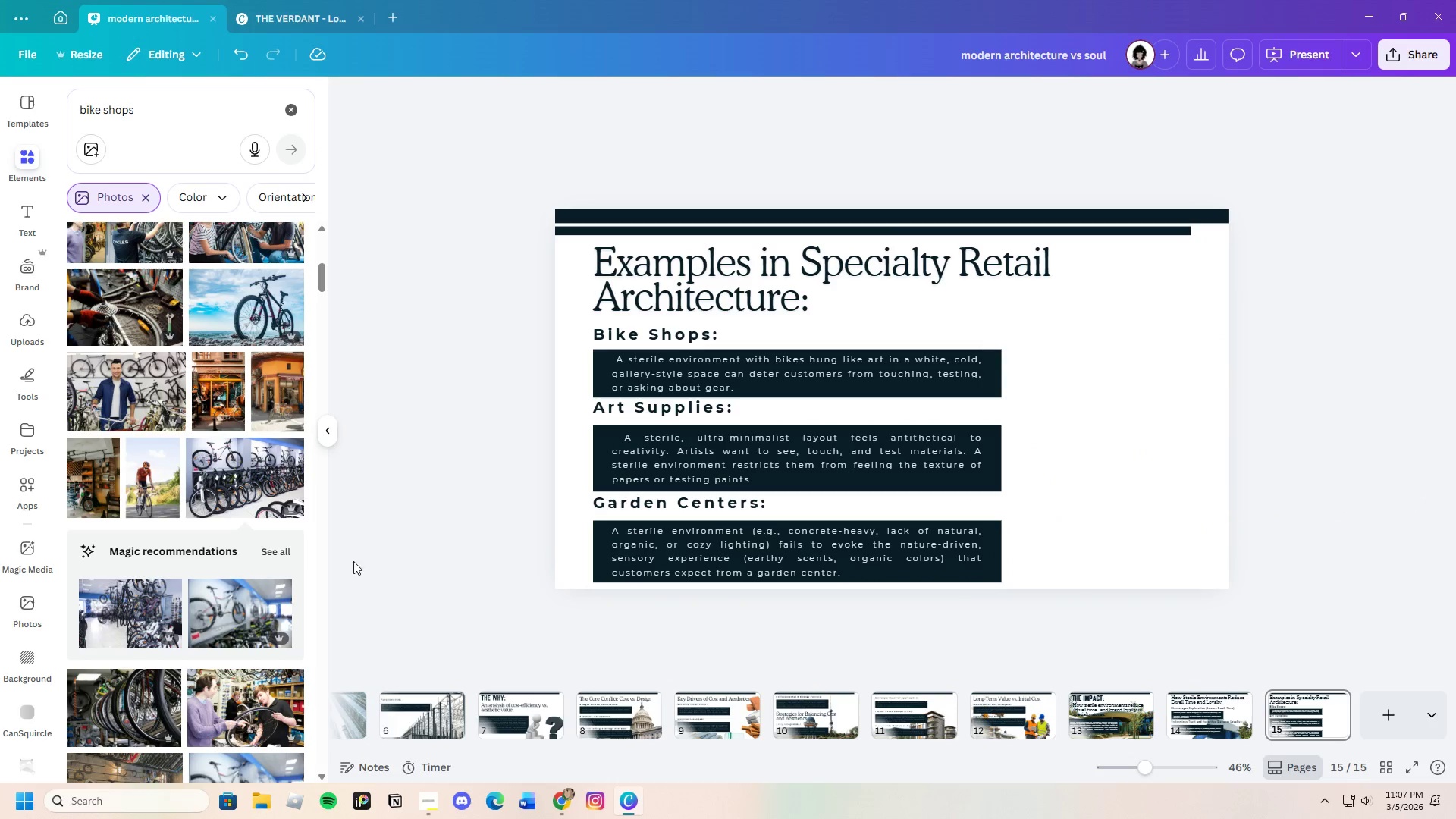 
scroll: coordinate [262, 627], scroll_direction: down, amount: 18.0
 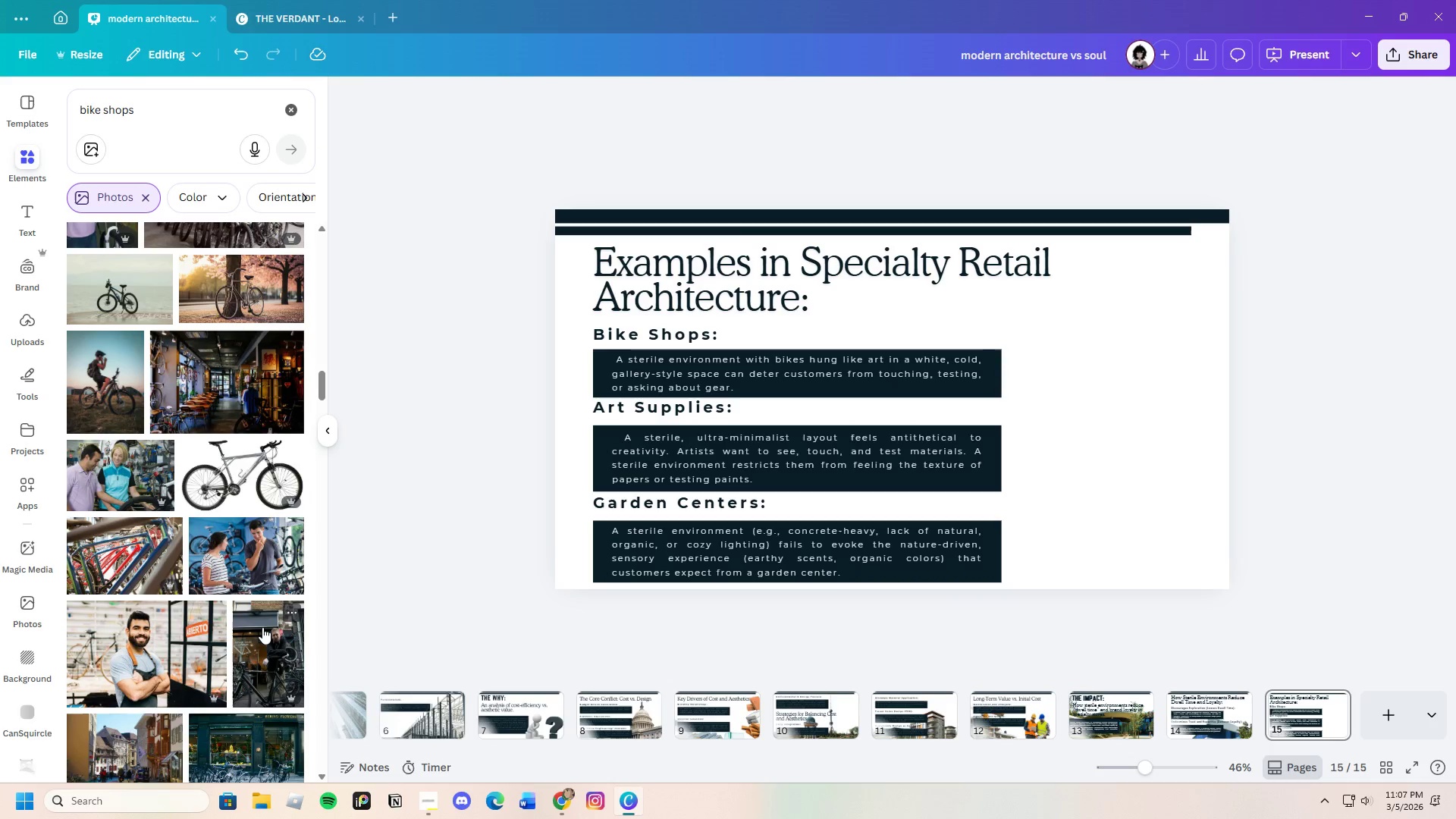 
scroll: coordinate [262, 627], scroll_direction: down, amount: 2.0
 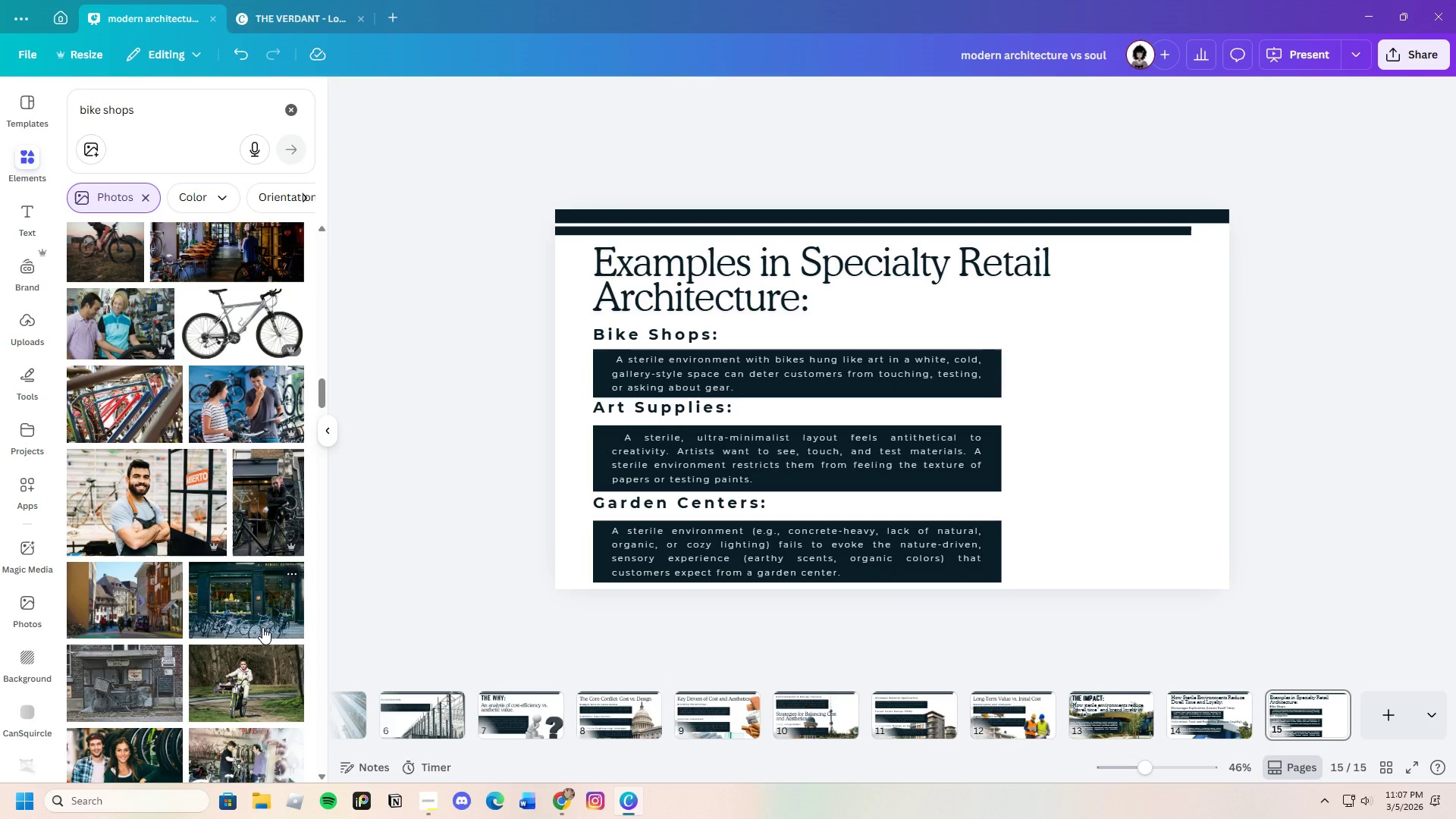 
scroll: coordinate [262, 627], scroll_direction: up, amount: 3.0
 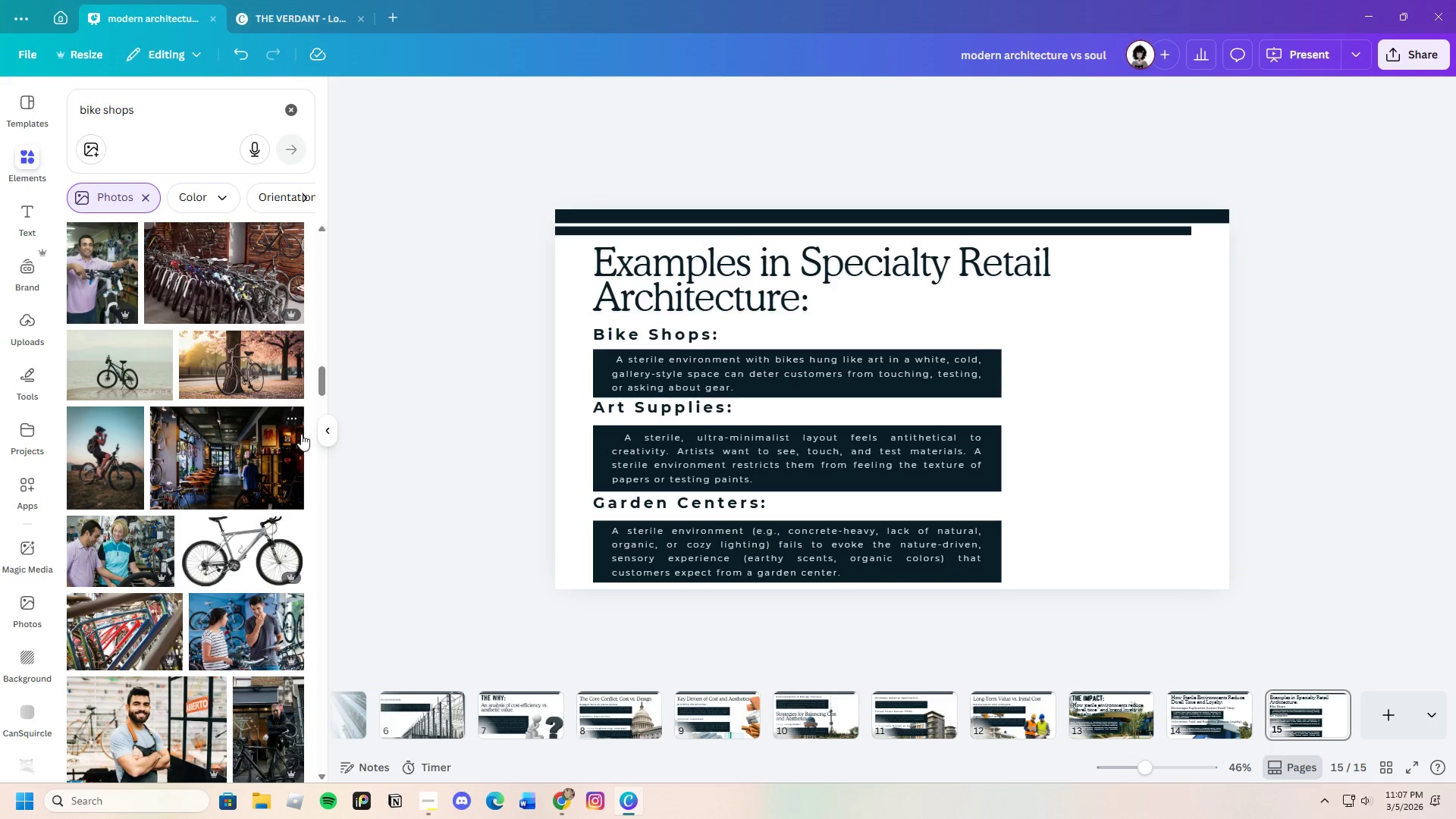 
left_click_drag(start_coordinate=[323, 376], to_coordinate=[328, 244])
 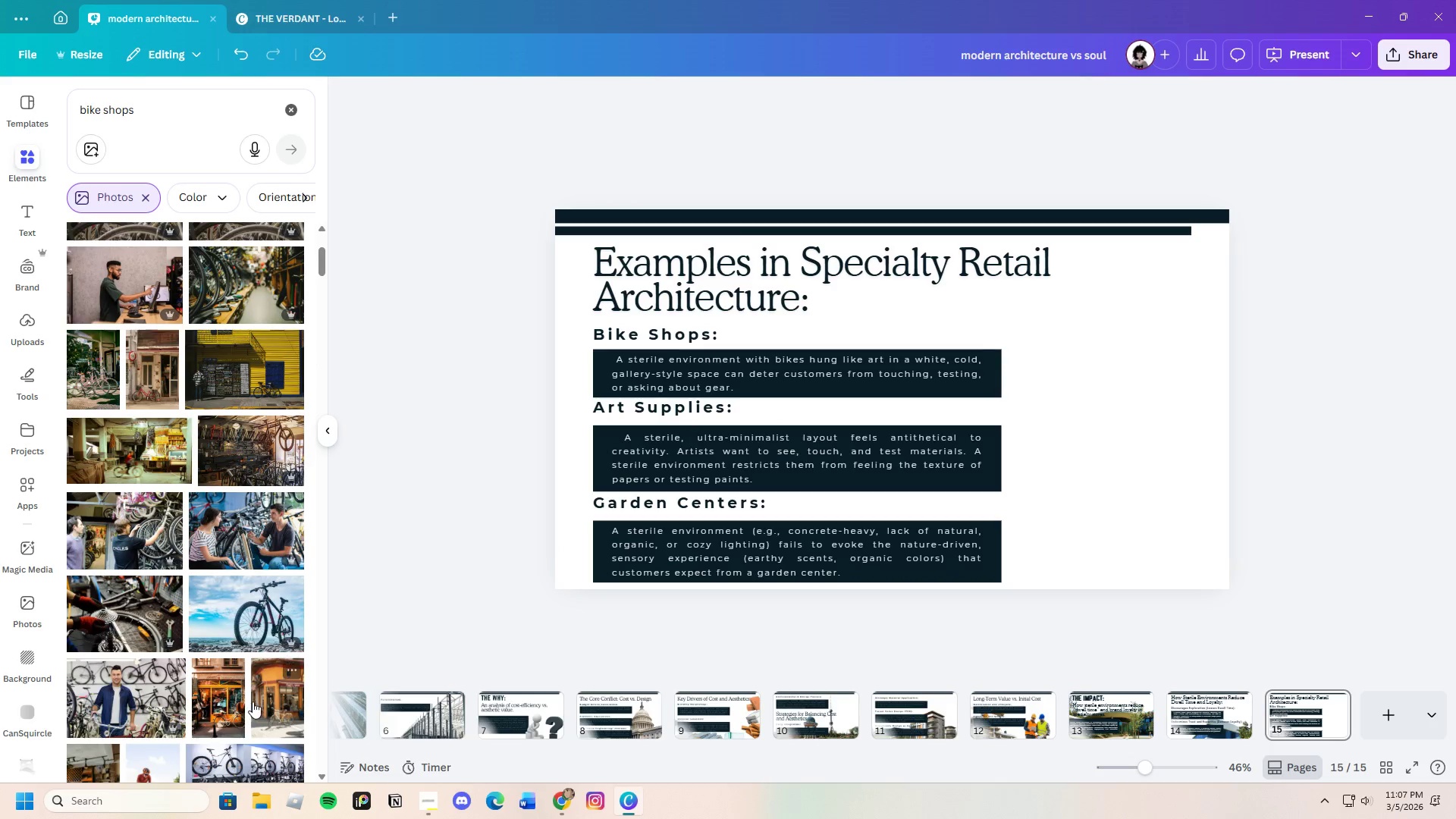 
scroll: coordinate [253, 701], scroll_direction: down, amount: 3.0
 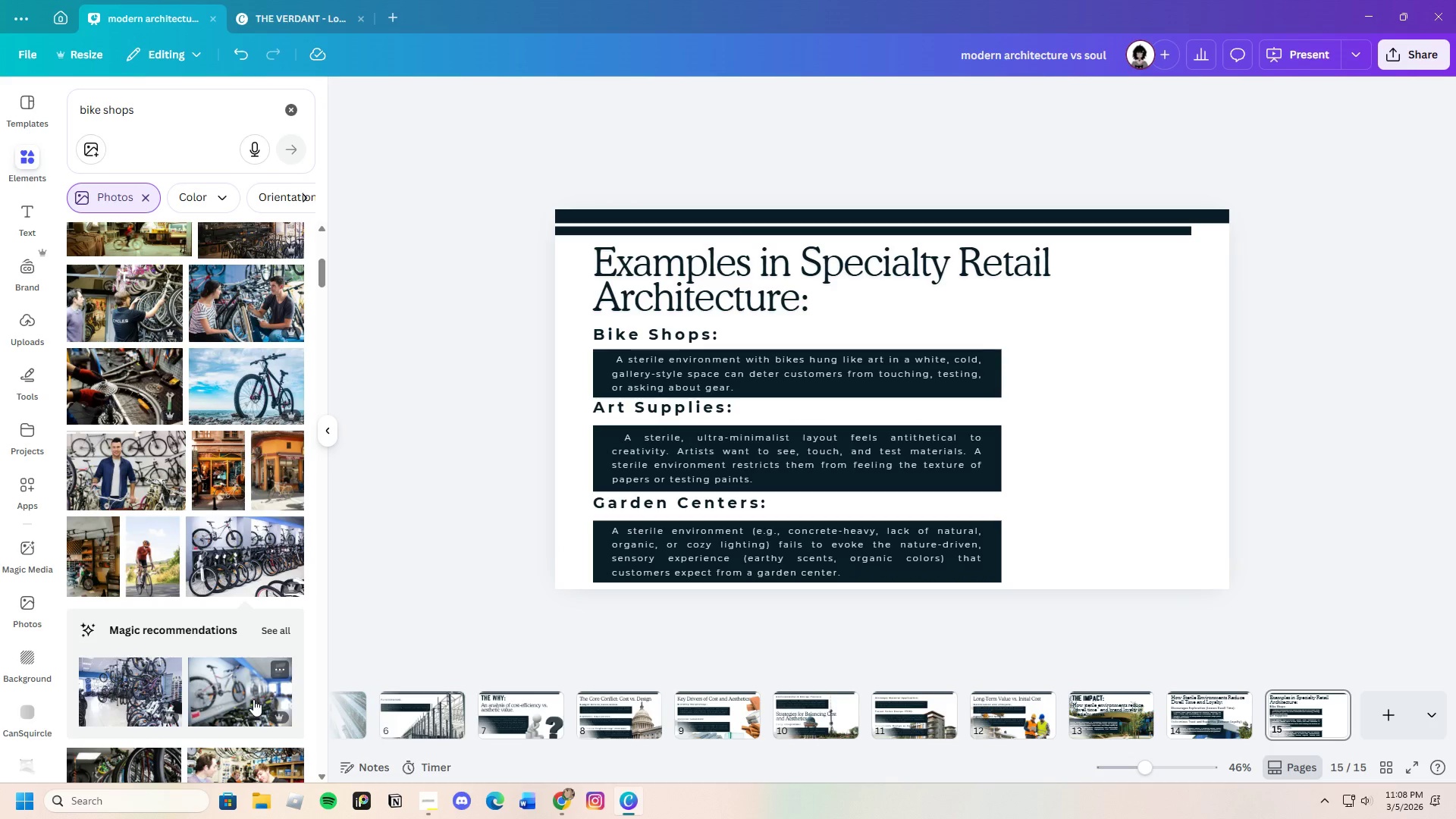 
scroll: coordinate [254, 697], scroll_direction: none, amount: 0.0
 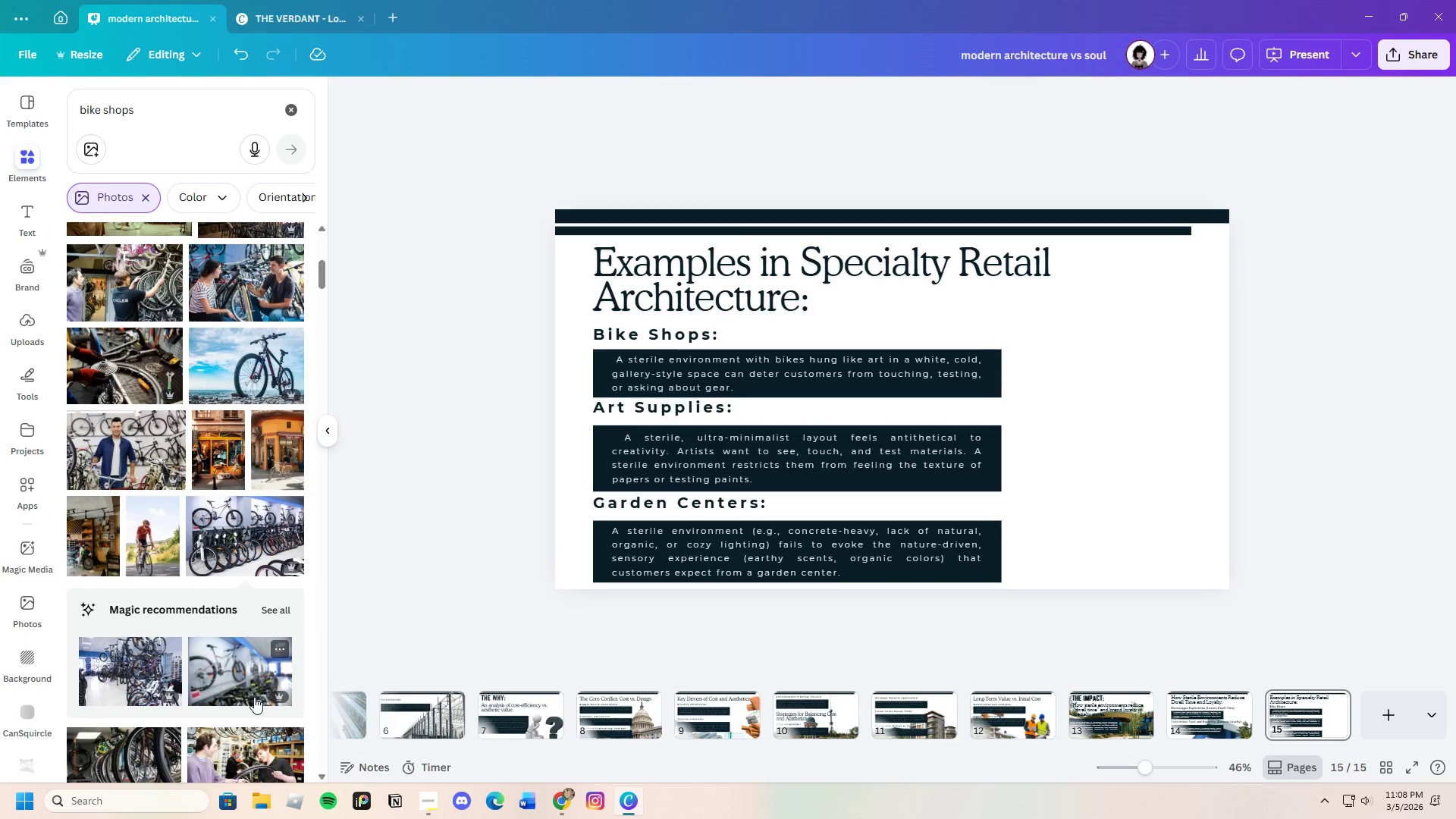 
left_click([247, 325])
 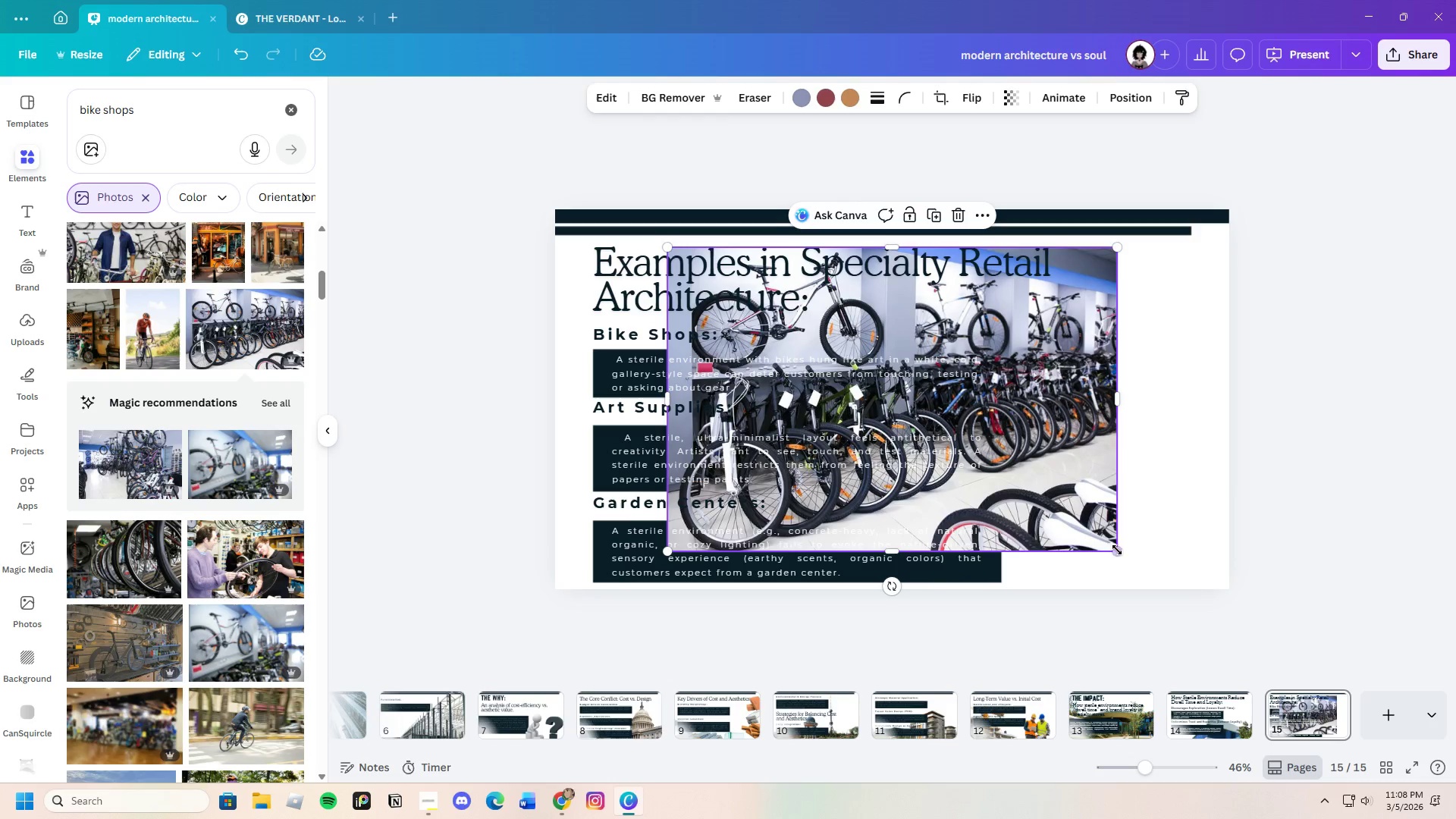 
scroll: coordinate [254, 697], scroll_direction: down, amount: 3.0
 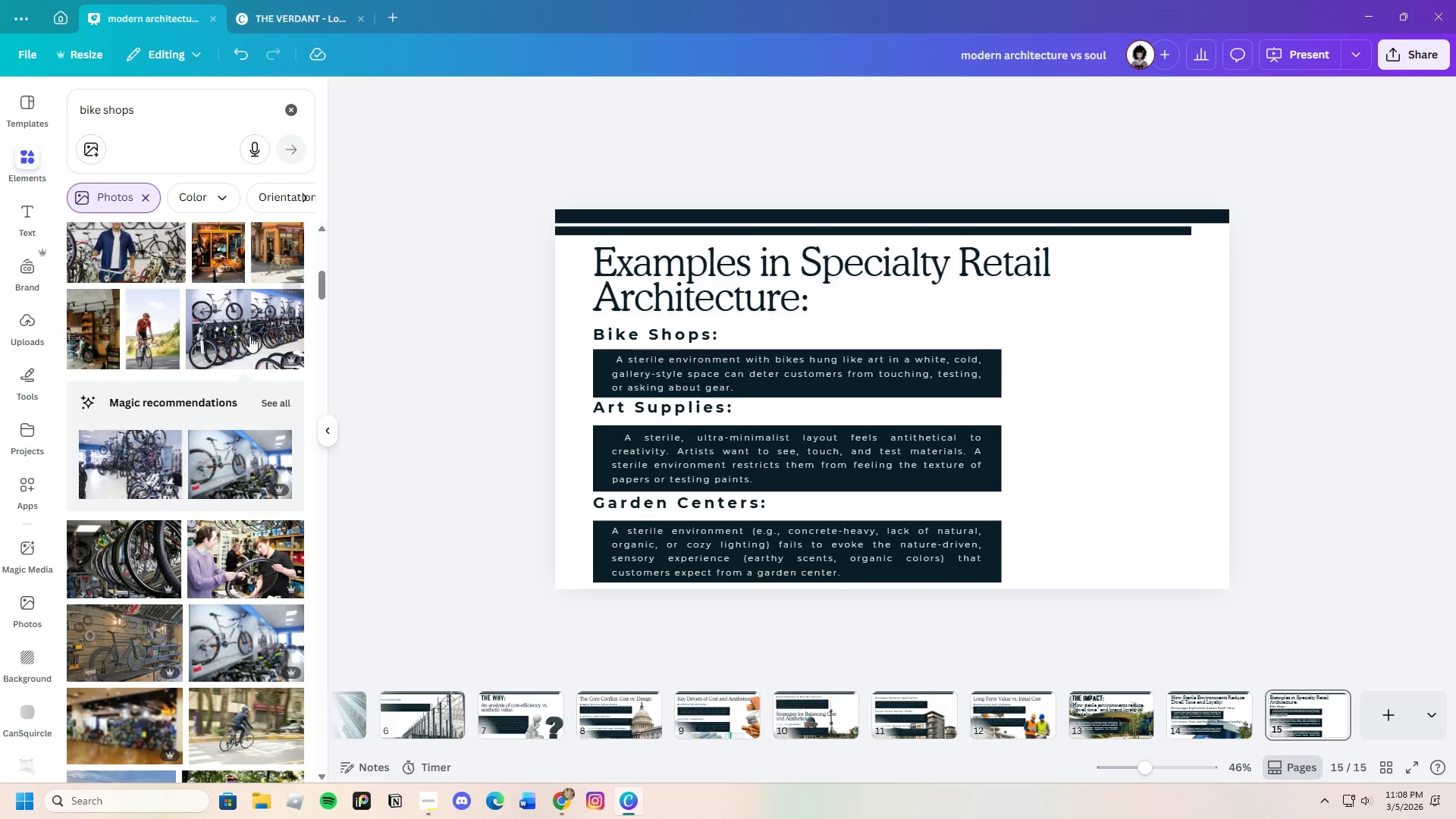 
left_click_drag(start_coordinate=[1117, 551], to_coordinate=[839, 369])
 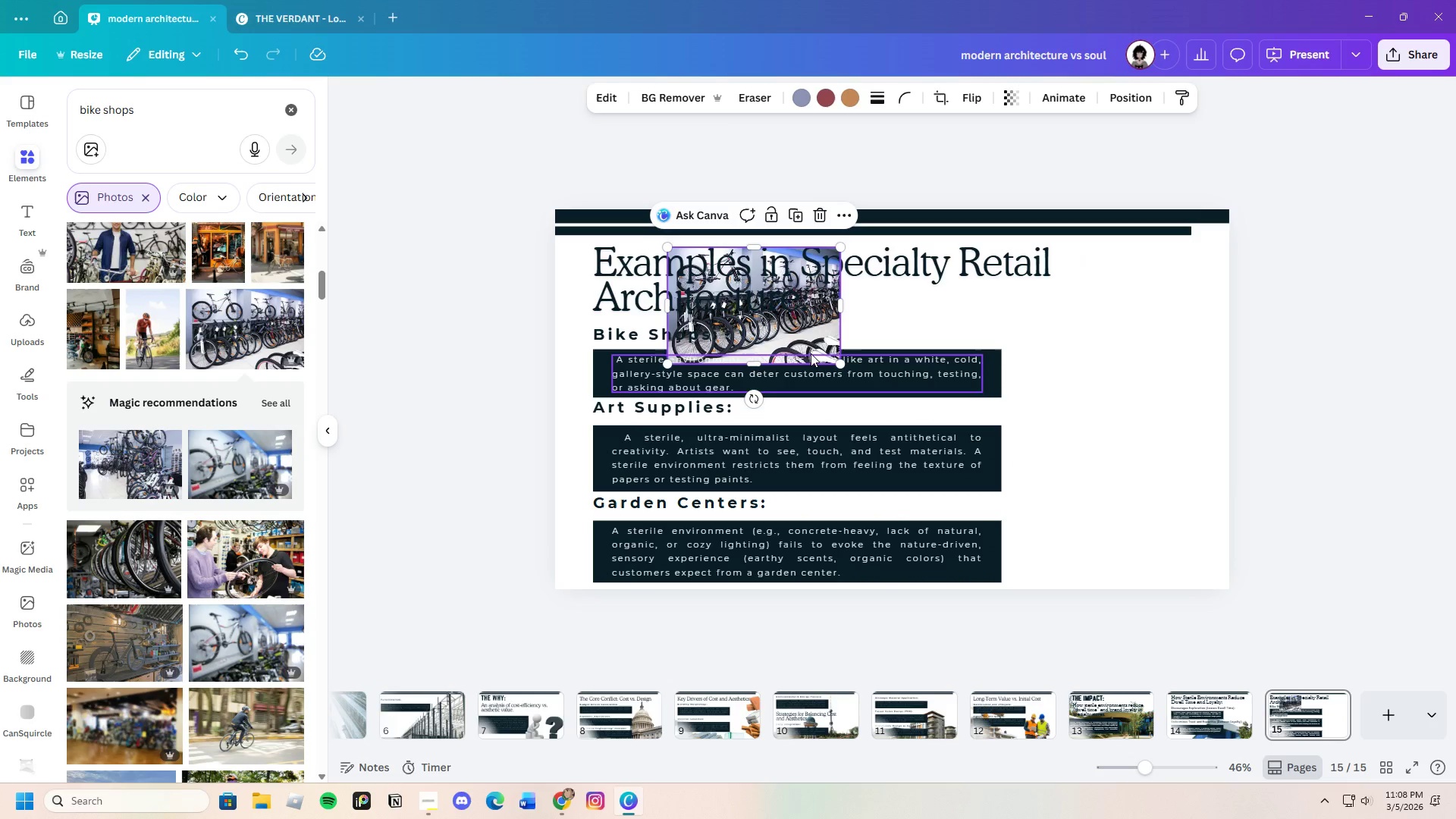 
left_click_drag(start_coordinate=[811, 353], to_coordinate=[1195, 402])
 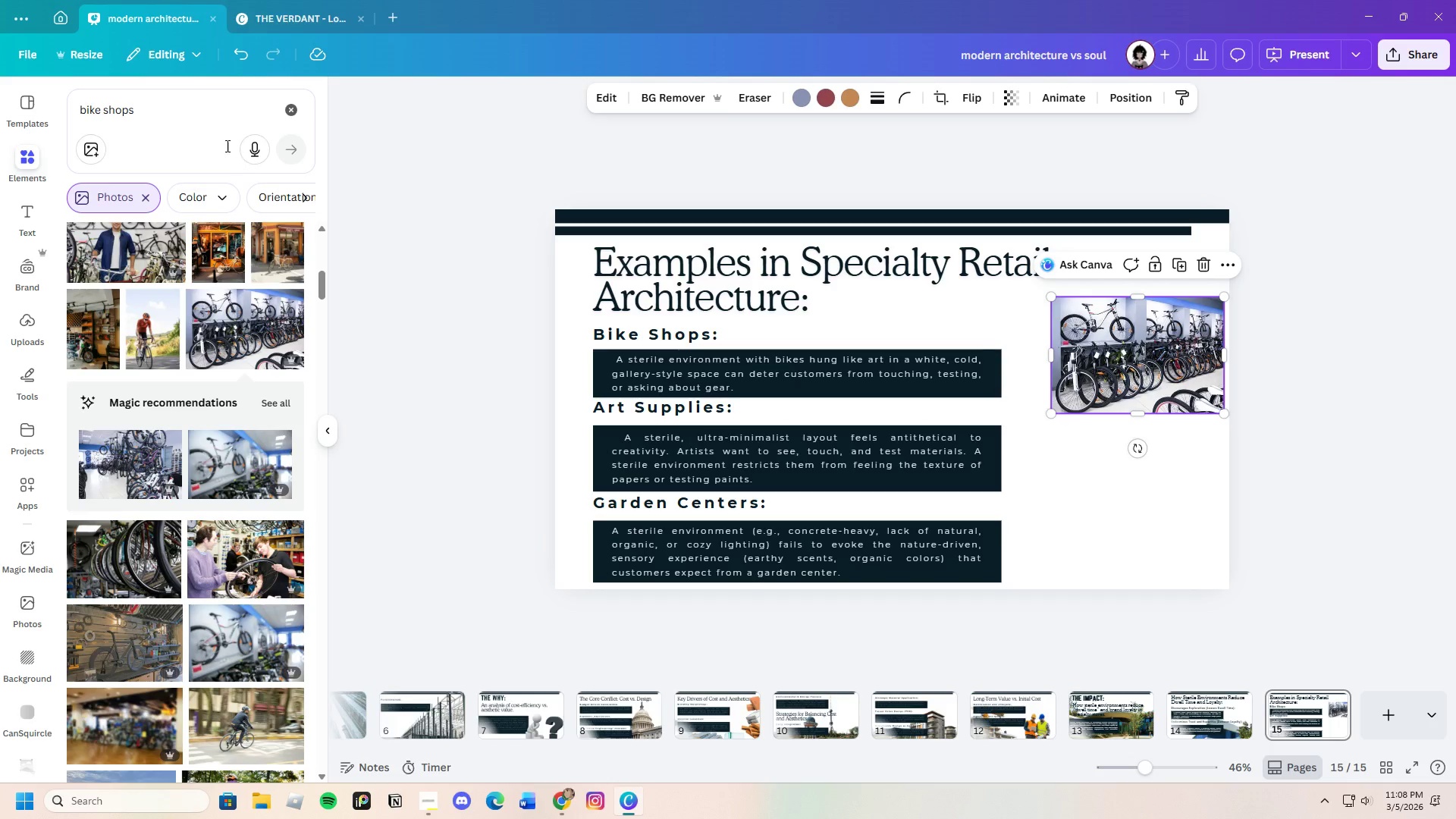 
left_click_drag(start_coordinate=[204, 113], to_coordinate=[14, 114])
 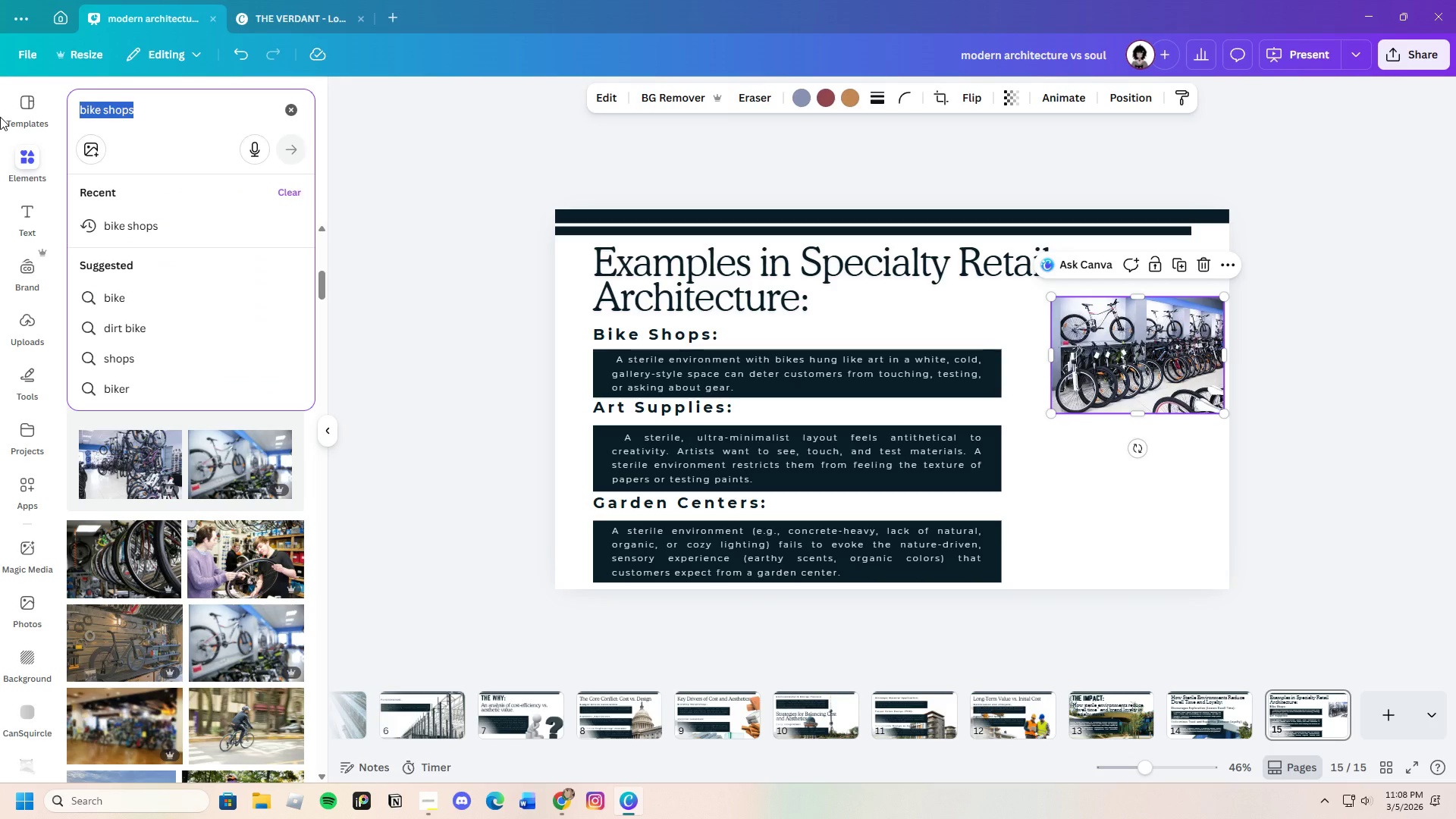 
key(Backspace)
type(Art suply )
key(Backspace)
key(Backspace)
type(ply shop)
 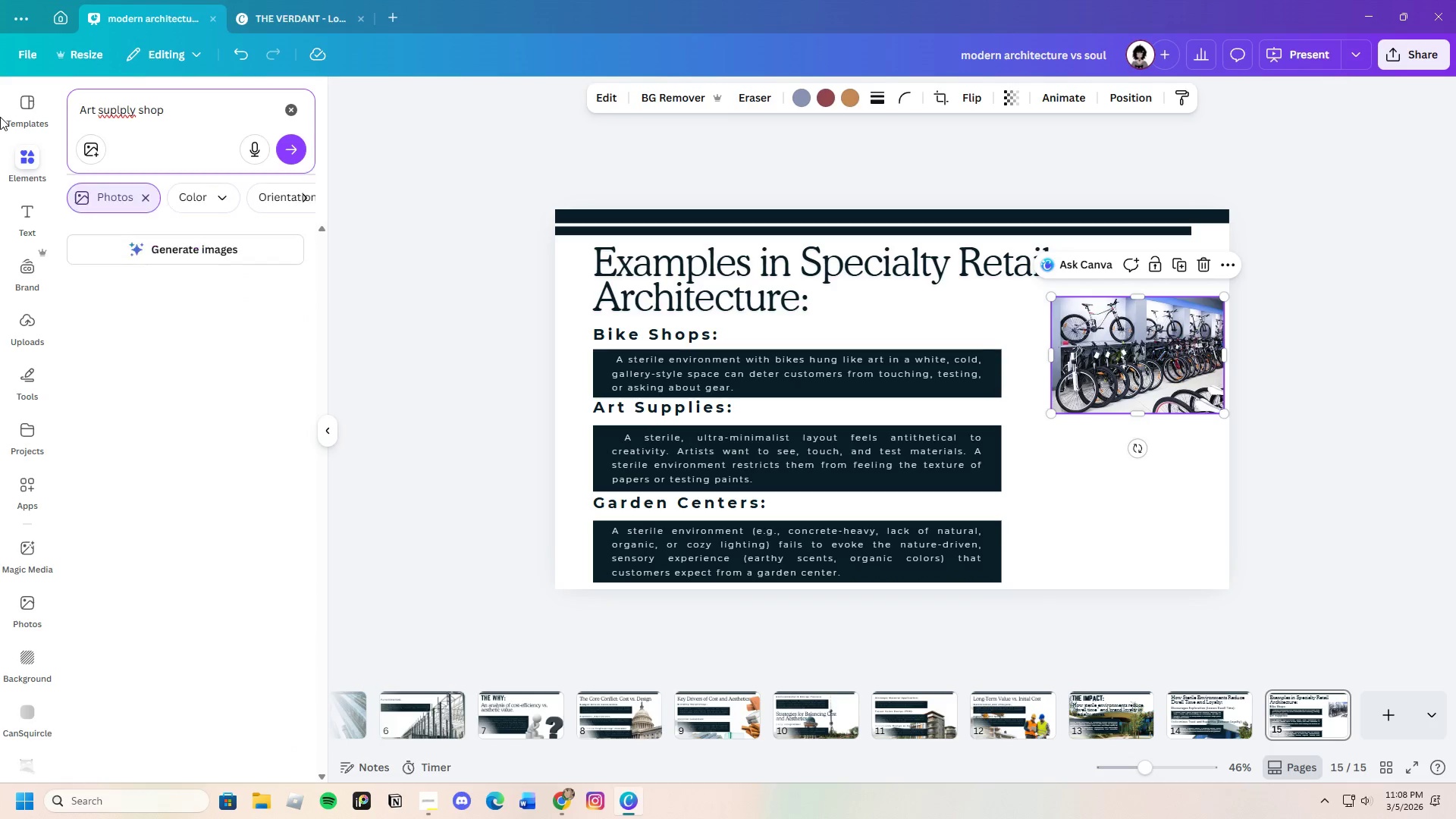 
key(Enter)
 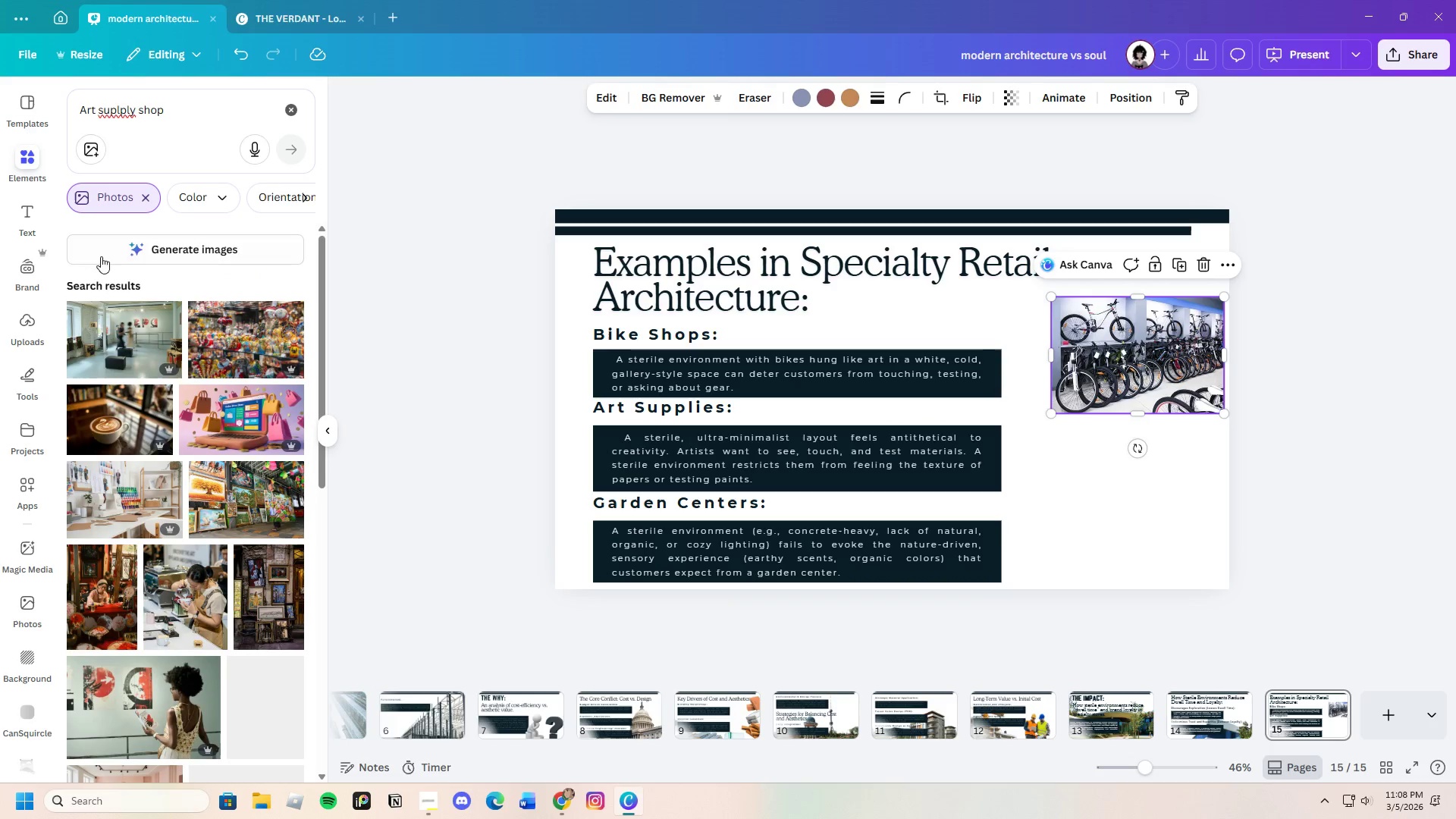 
scroll: coordinate [252, 551], scroll_direction: down, amount: 4.0
 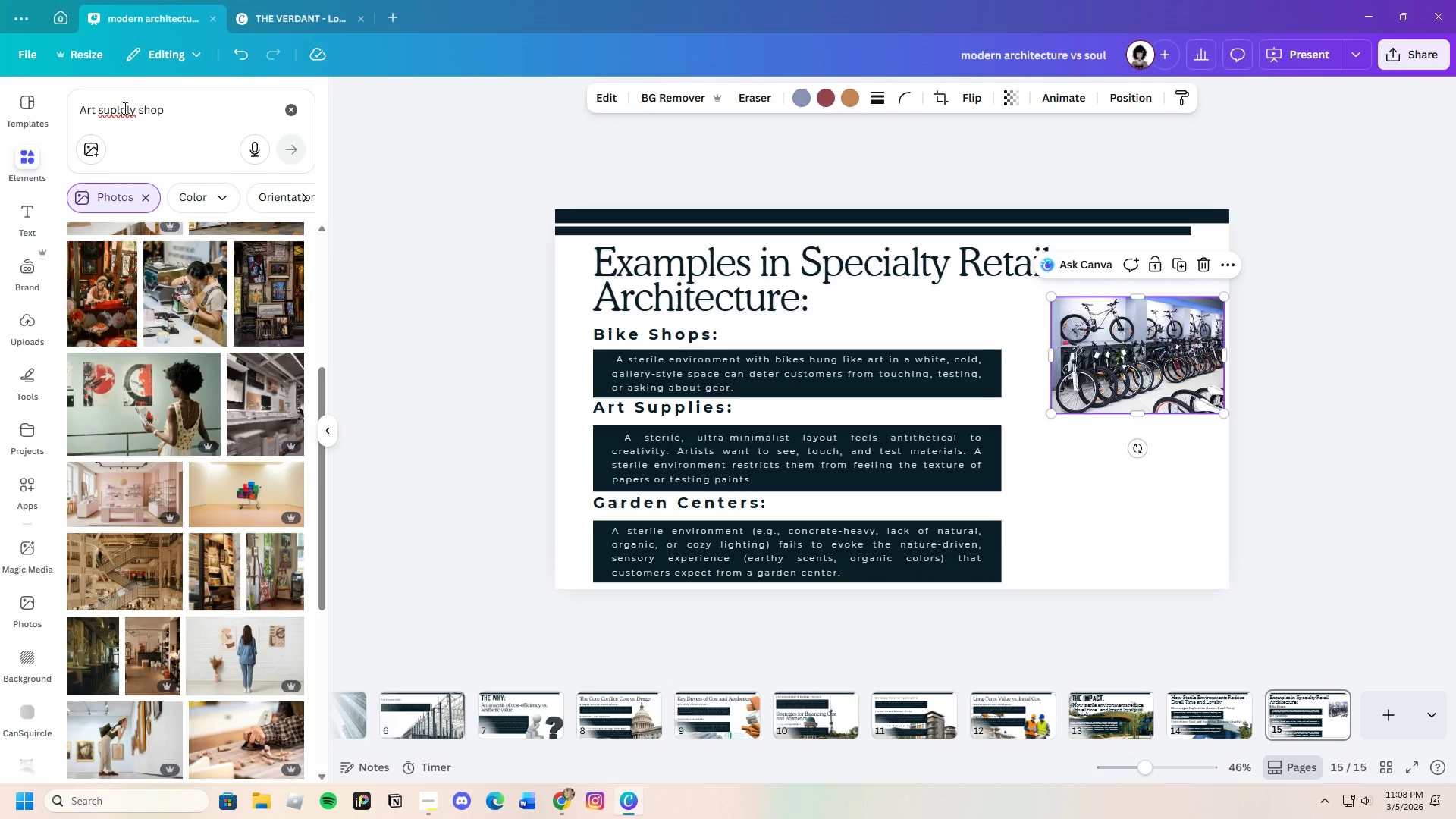 
left_click([132, 108])
 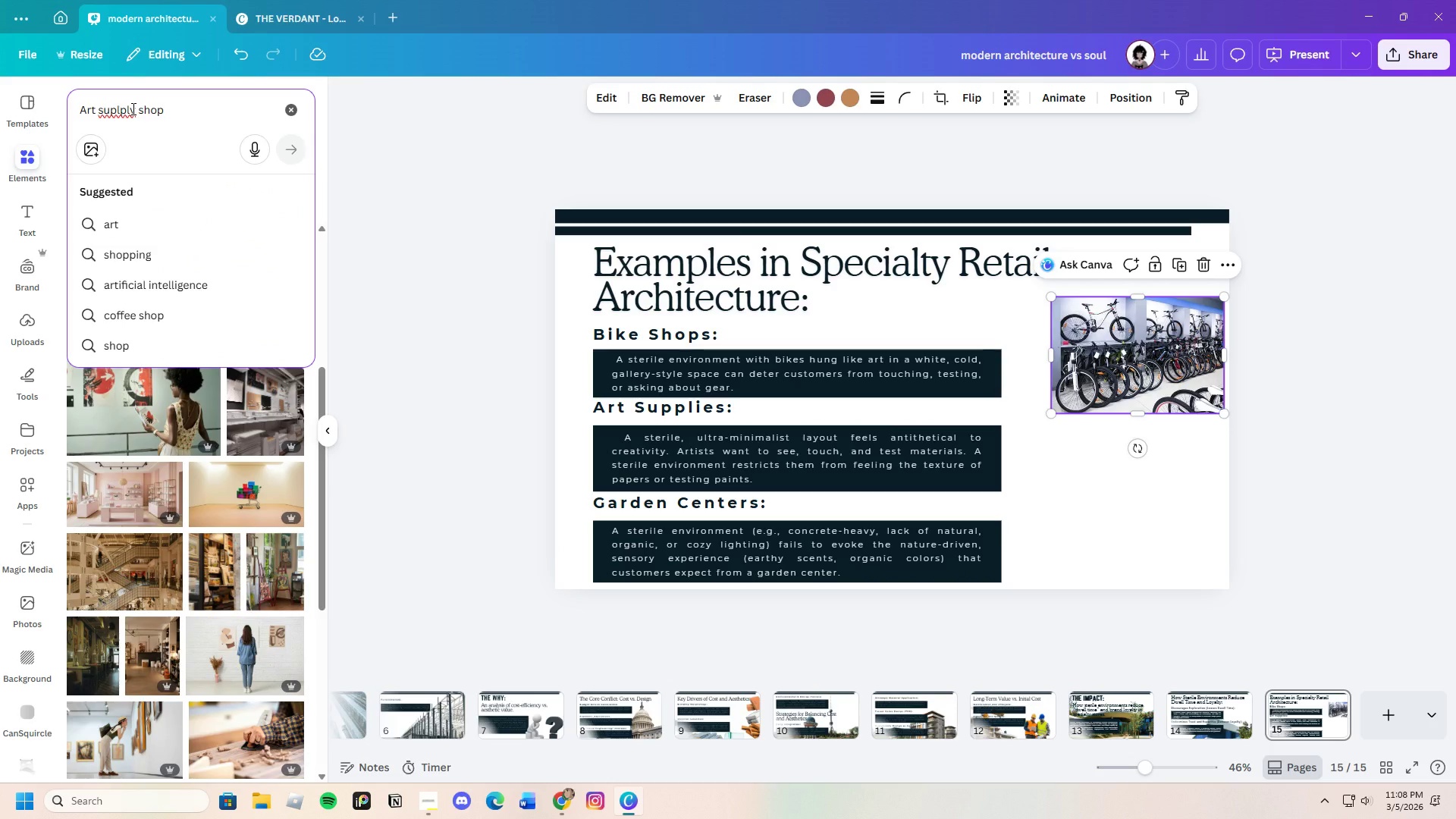 
key(Backspace)
key(Backspace)
key(Backspace)
type(pl)
 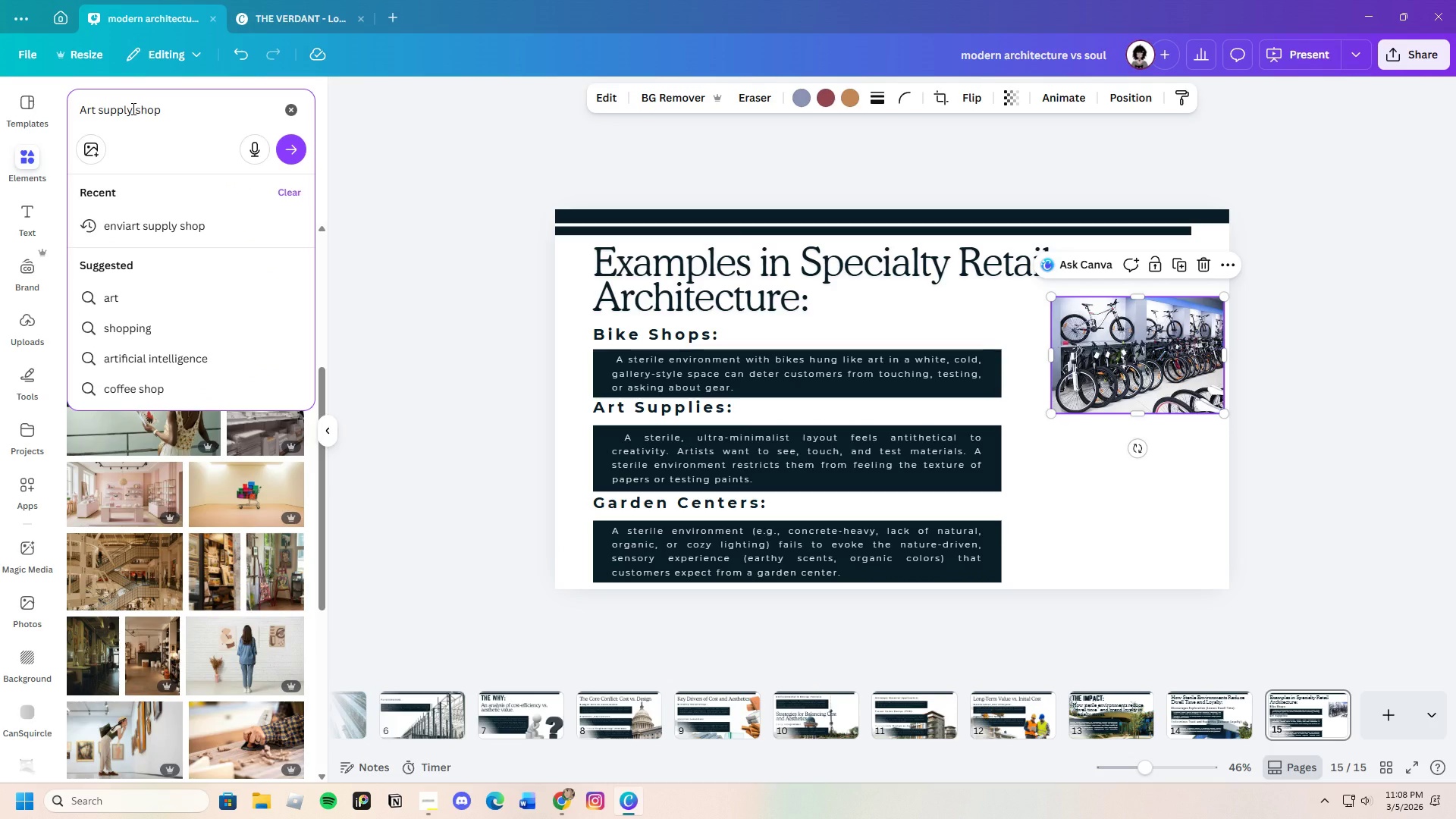 
key(Enter)
 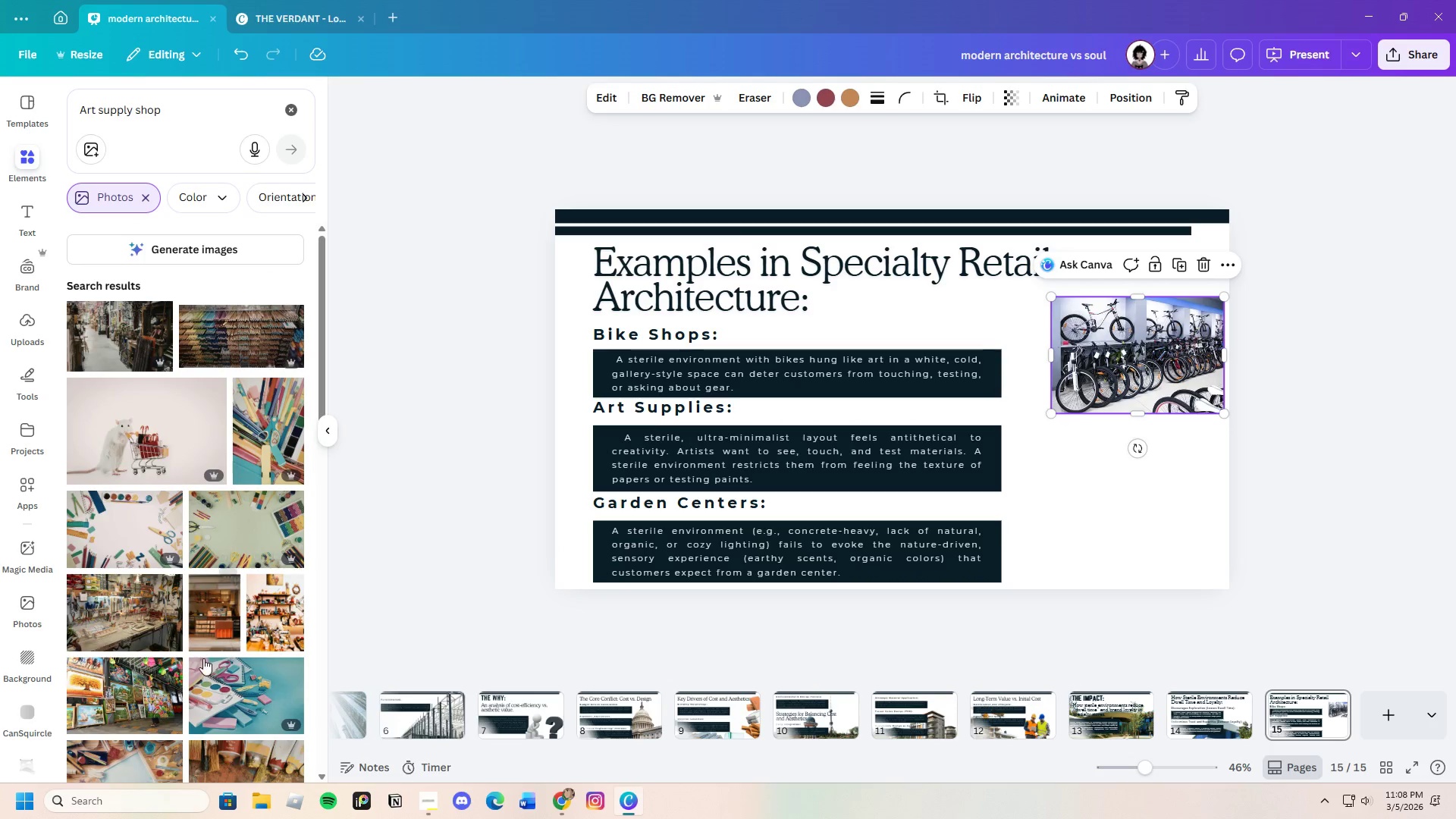 
scroll: coordinate [203, 658], scroll_direction: down, amount: 2.0
 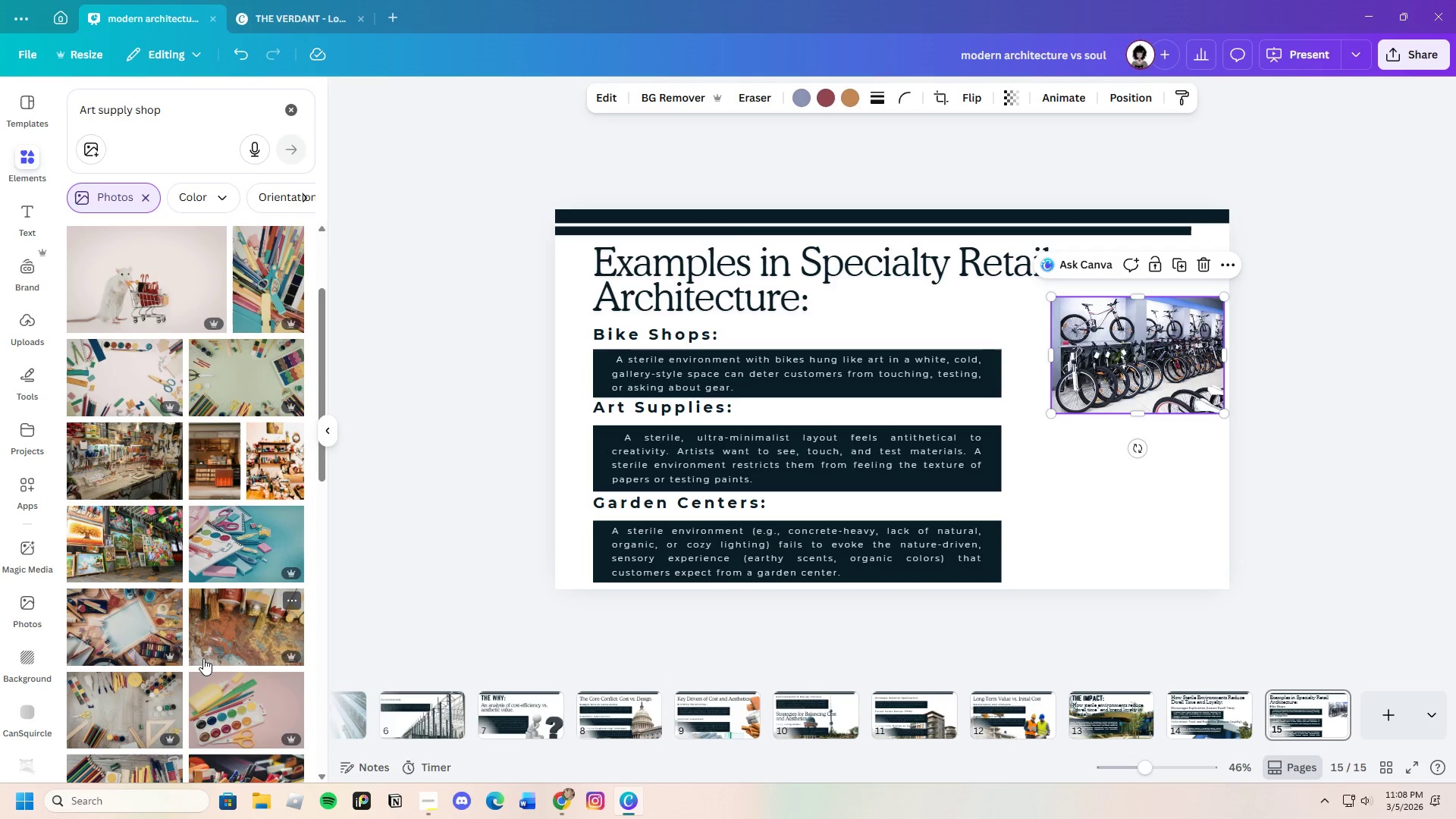 
mouse_move([205, 668])
 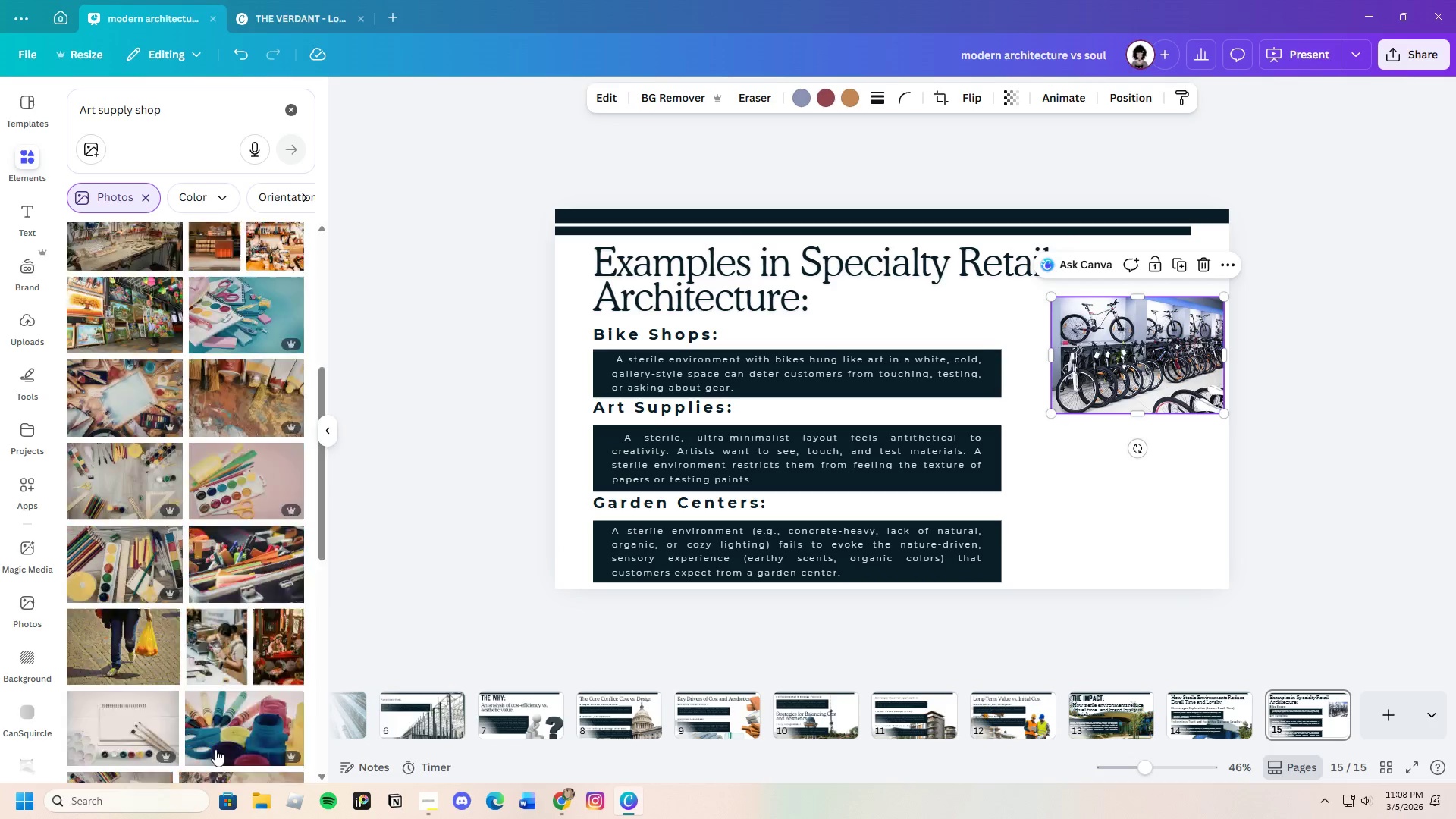 
scroll: coordinate [215, 749], scroll_direction: down, amount: 5.0
 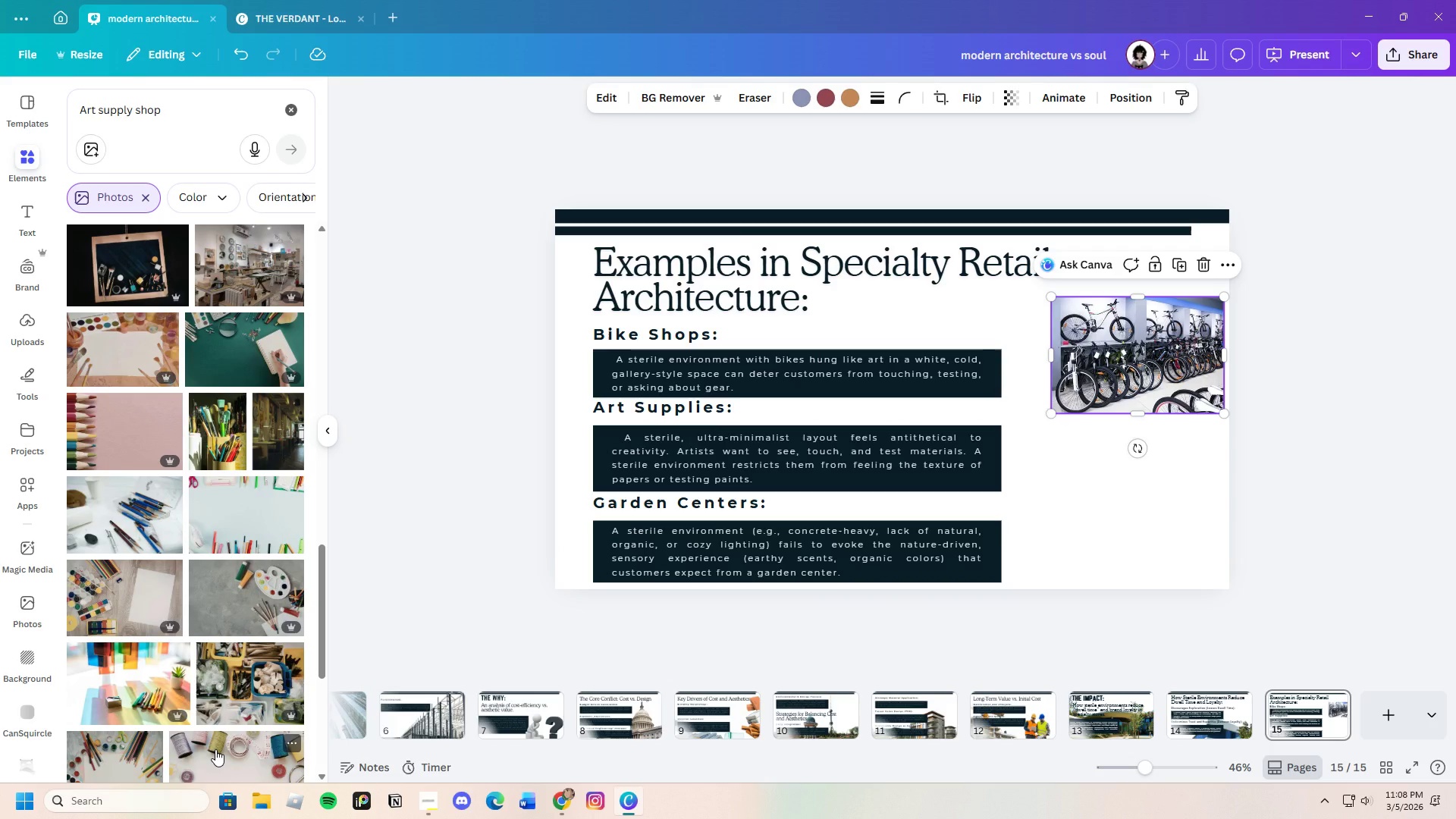 
left_click([224, 278])
 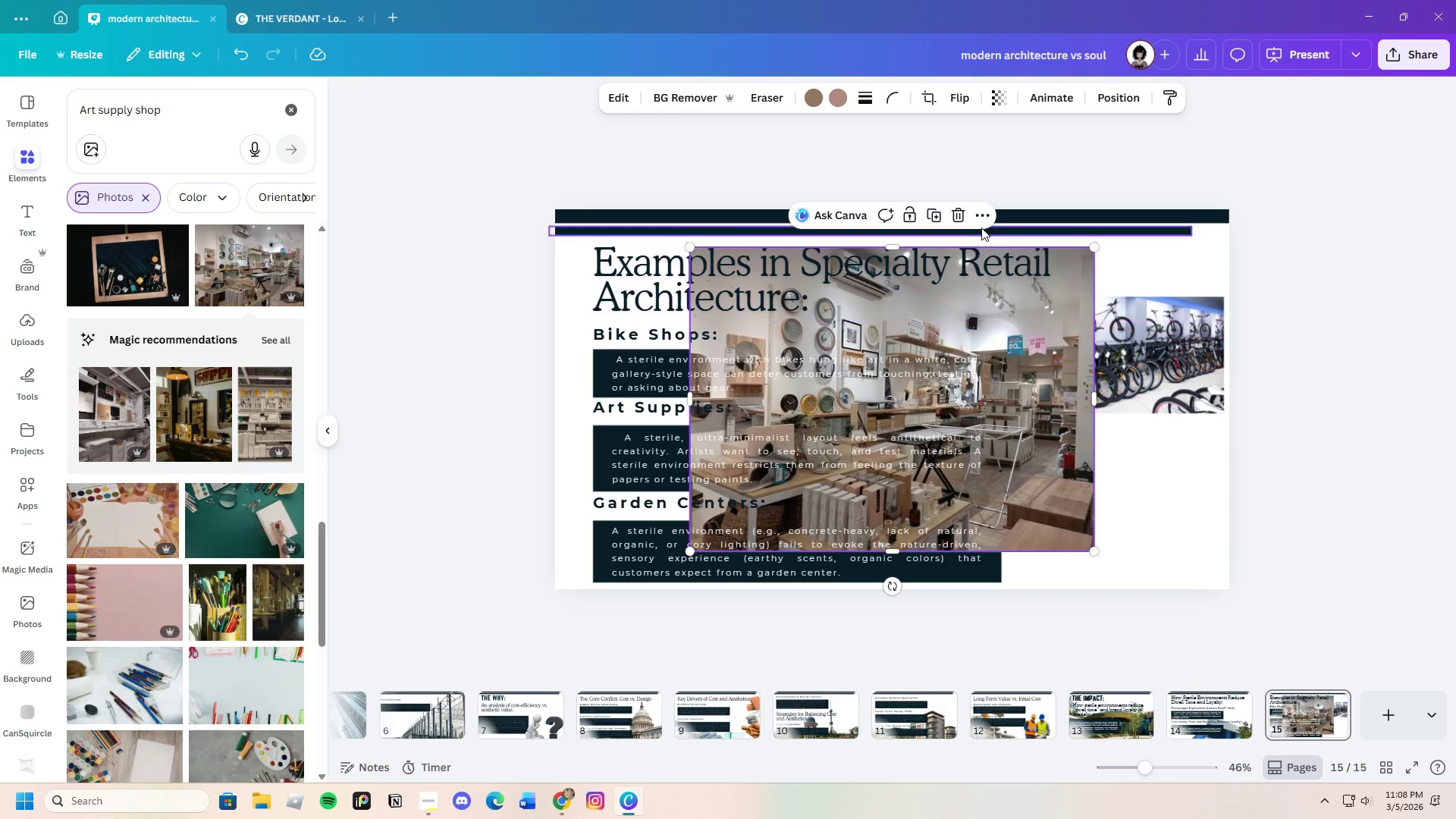 
left_click([965, 212])
 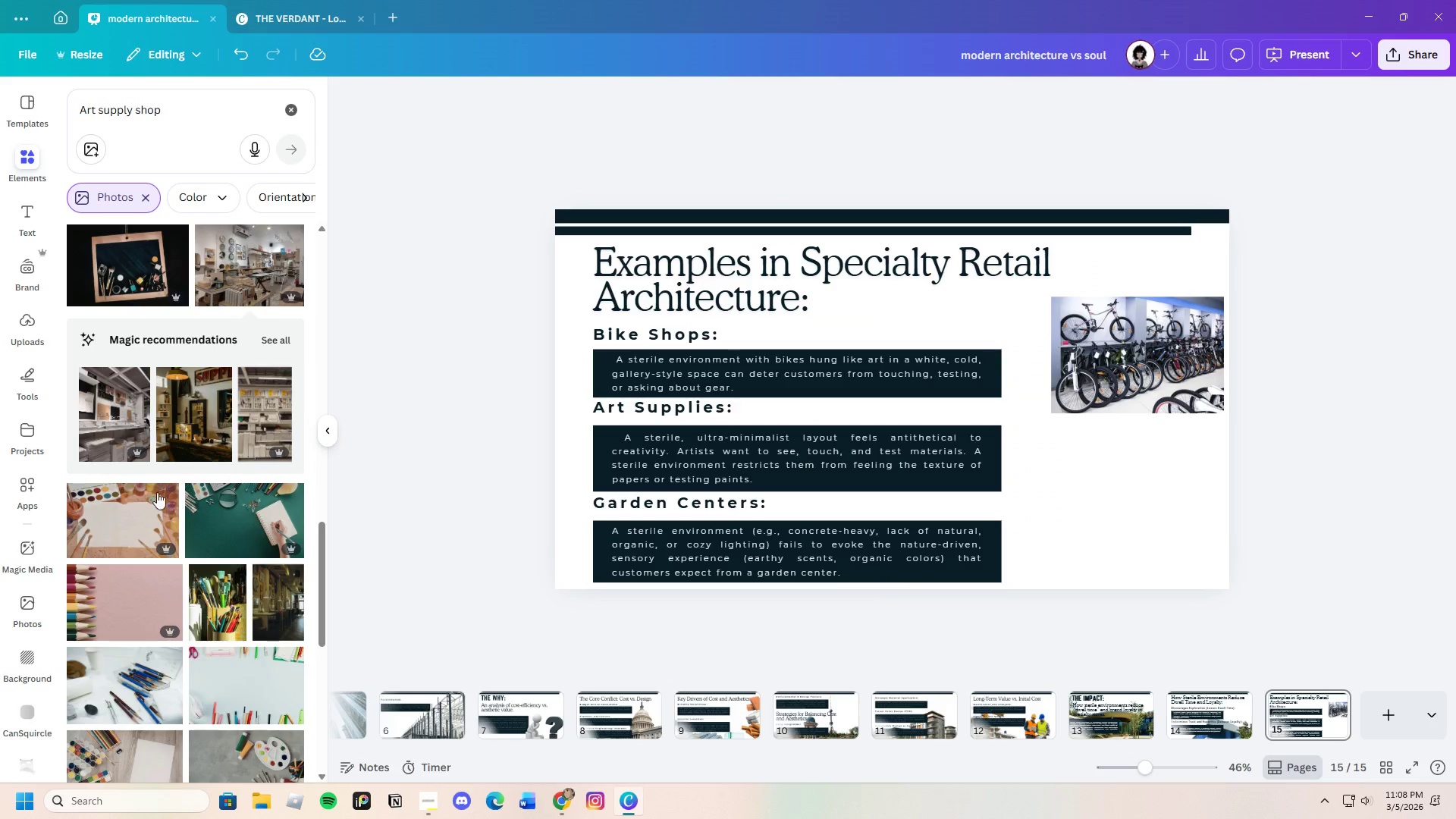 
scroll: coordinate [211, 676], scroll_direction: down, amount: 17.0
 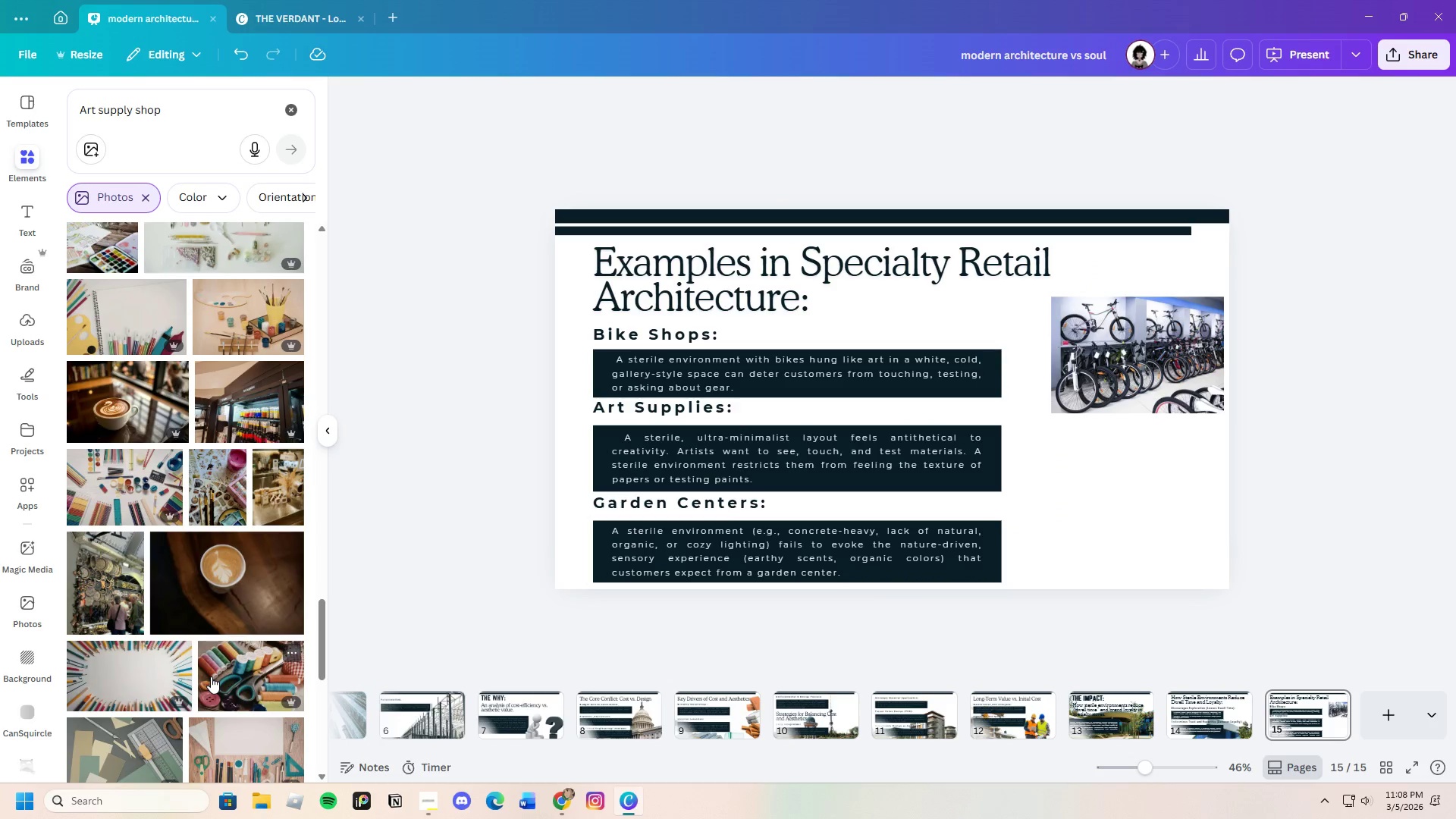 
left_click([129, 324])
 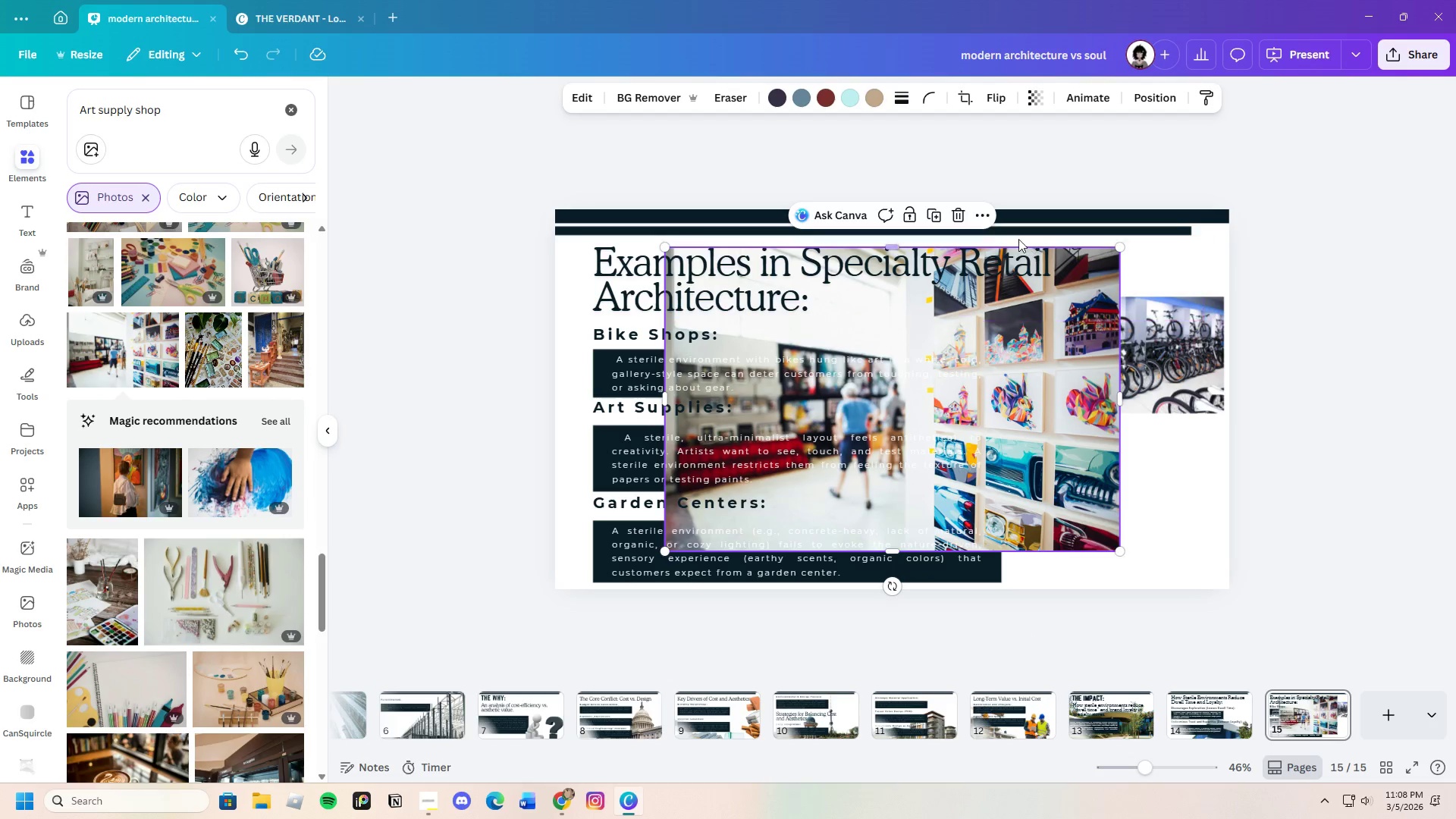 
scroll: coordinate [211, 676], scroll_direction: up, amount: 3.0
 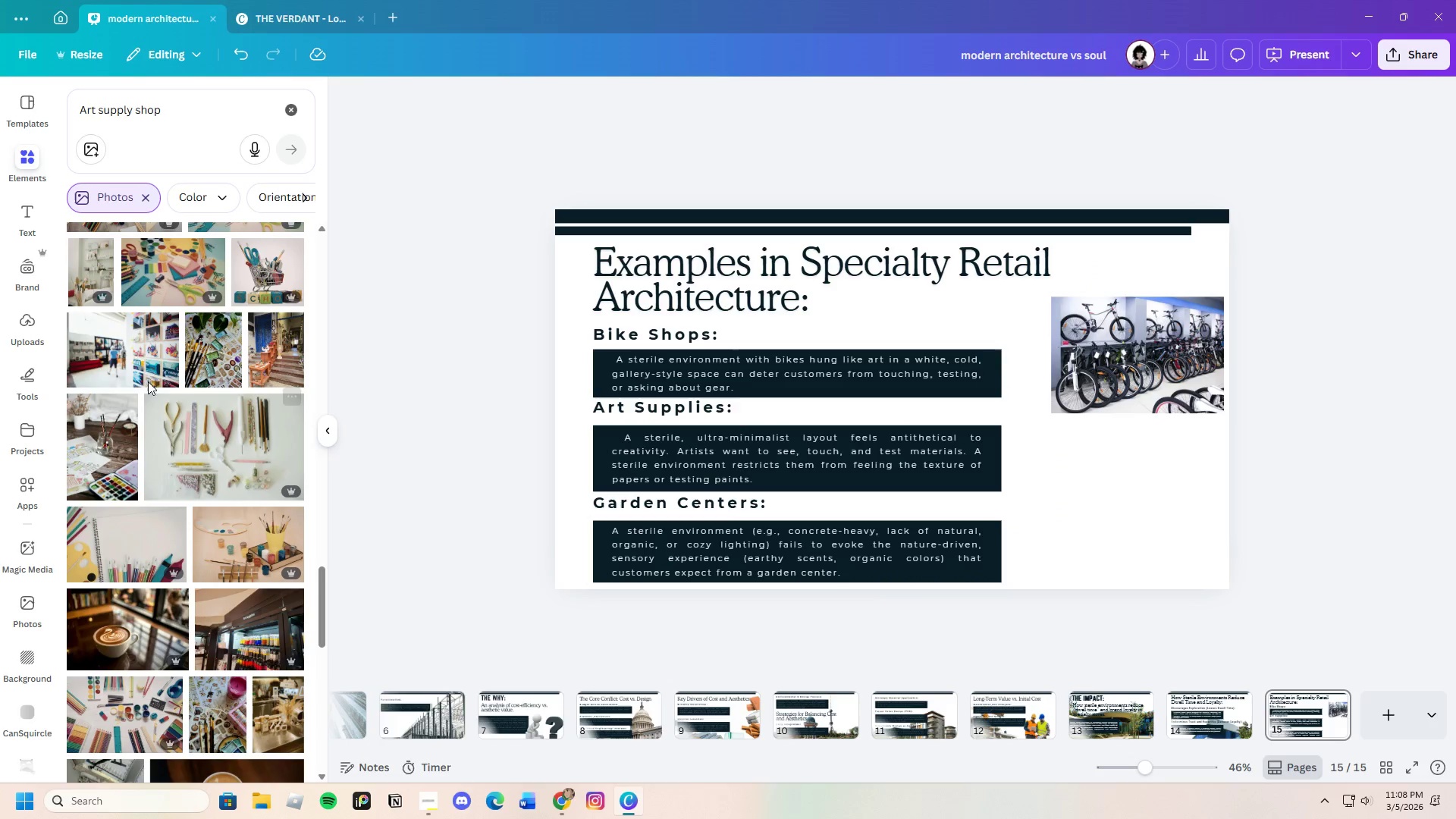 
left_click([961, 212])
 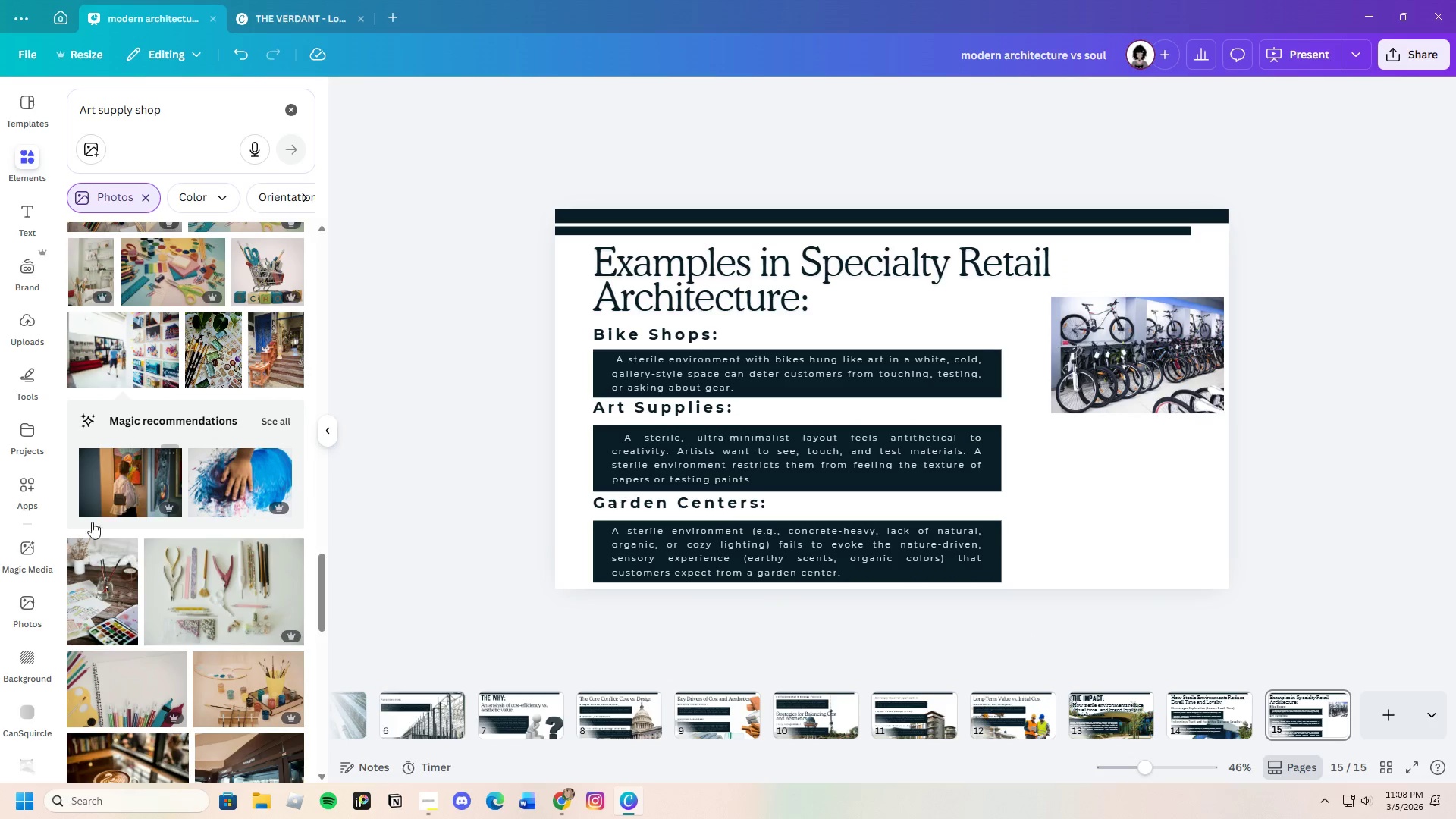 
scroll: coordinate [180, 636], scroll_direction: down, amount: 27.0
 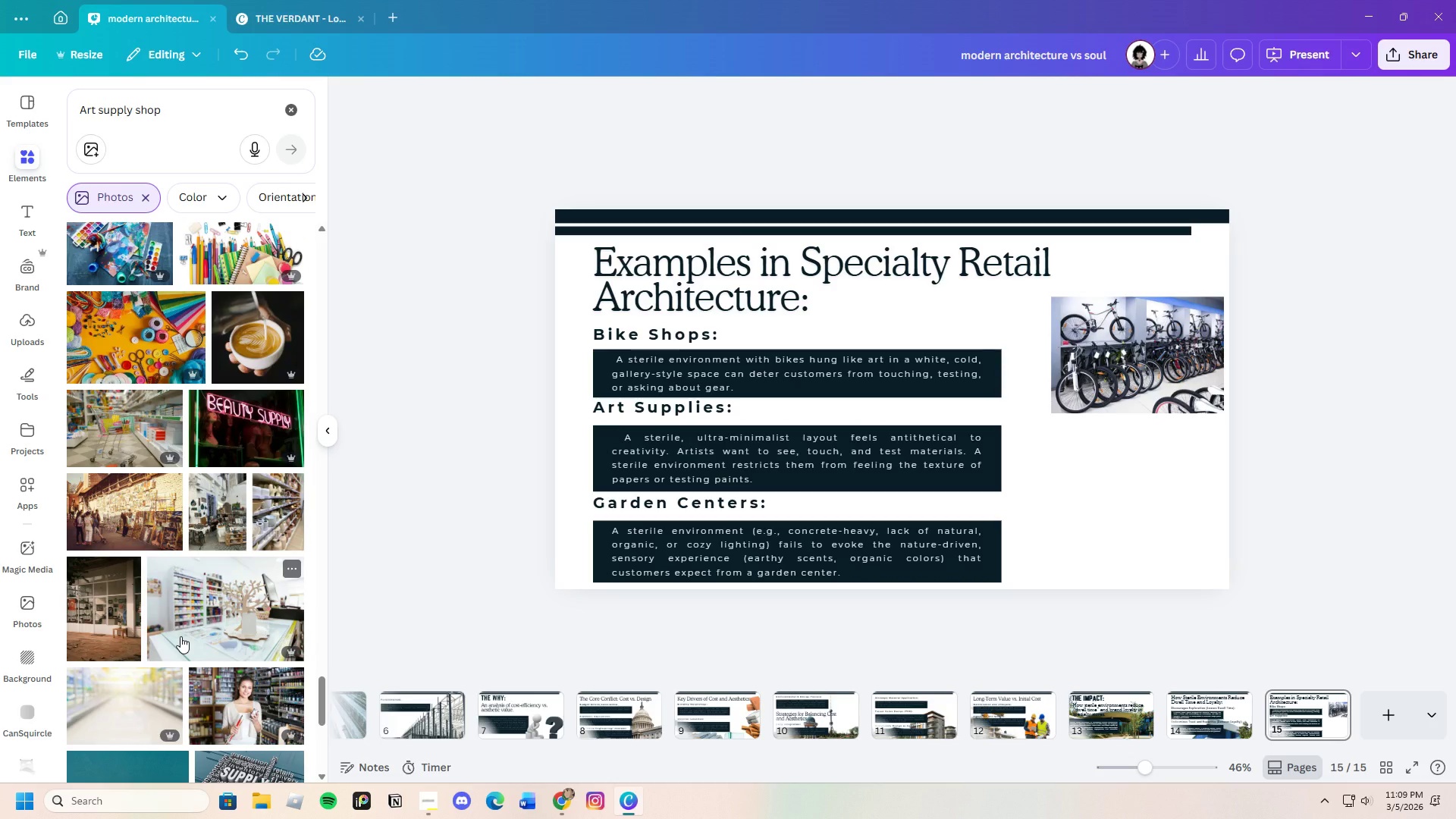 
left_click([144, 431])
 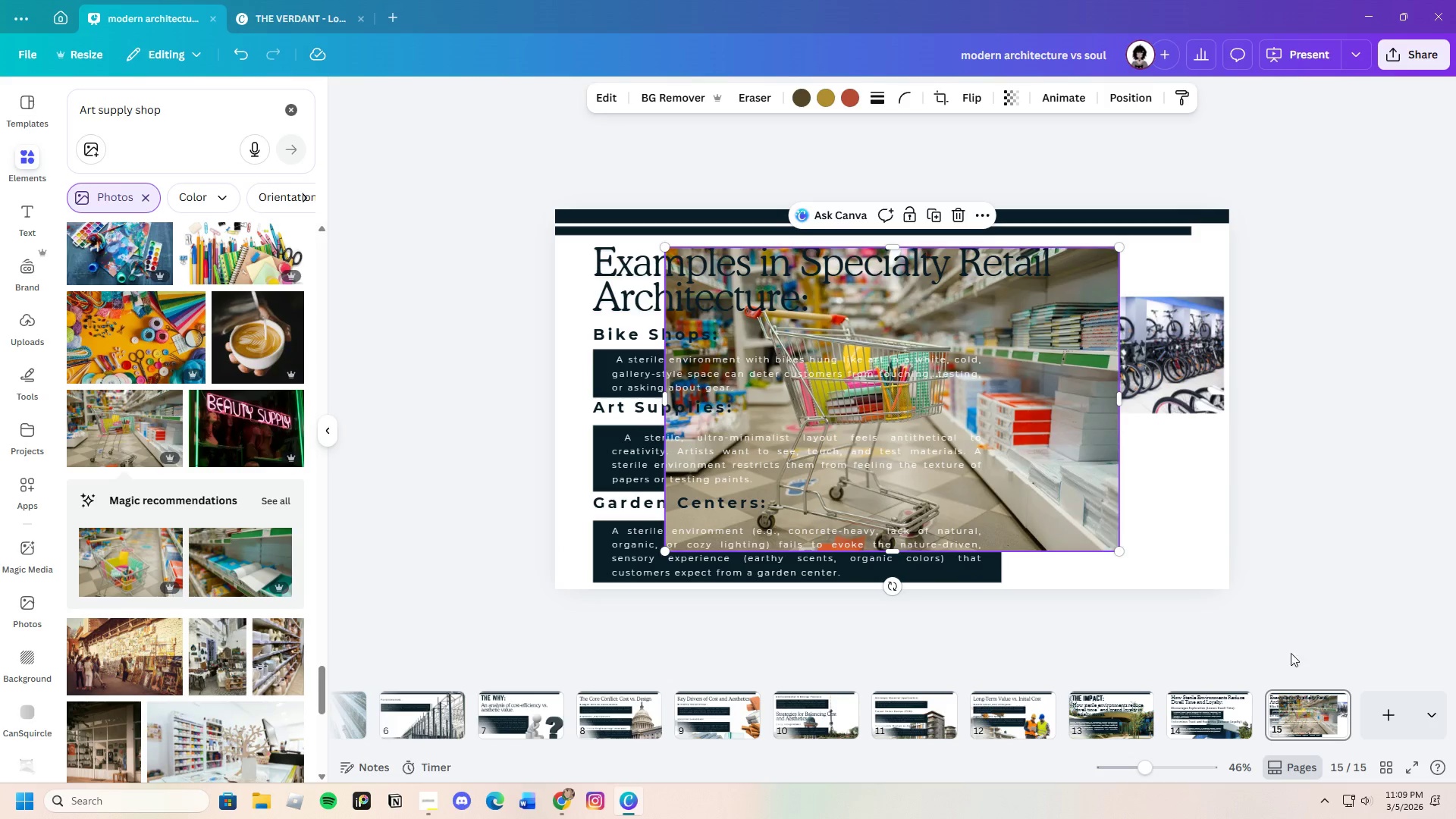 
wait(5.58)
 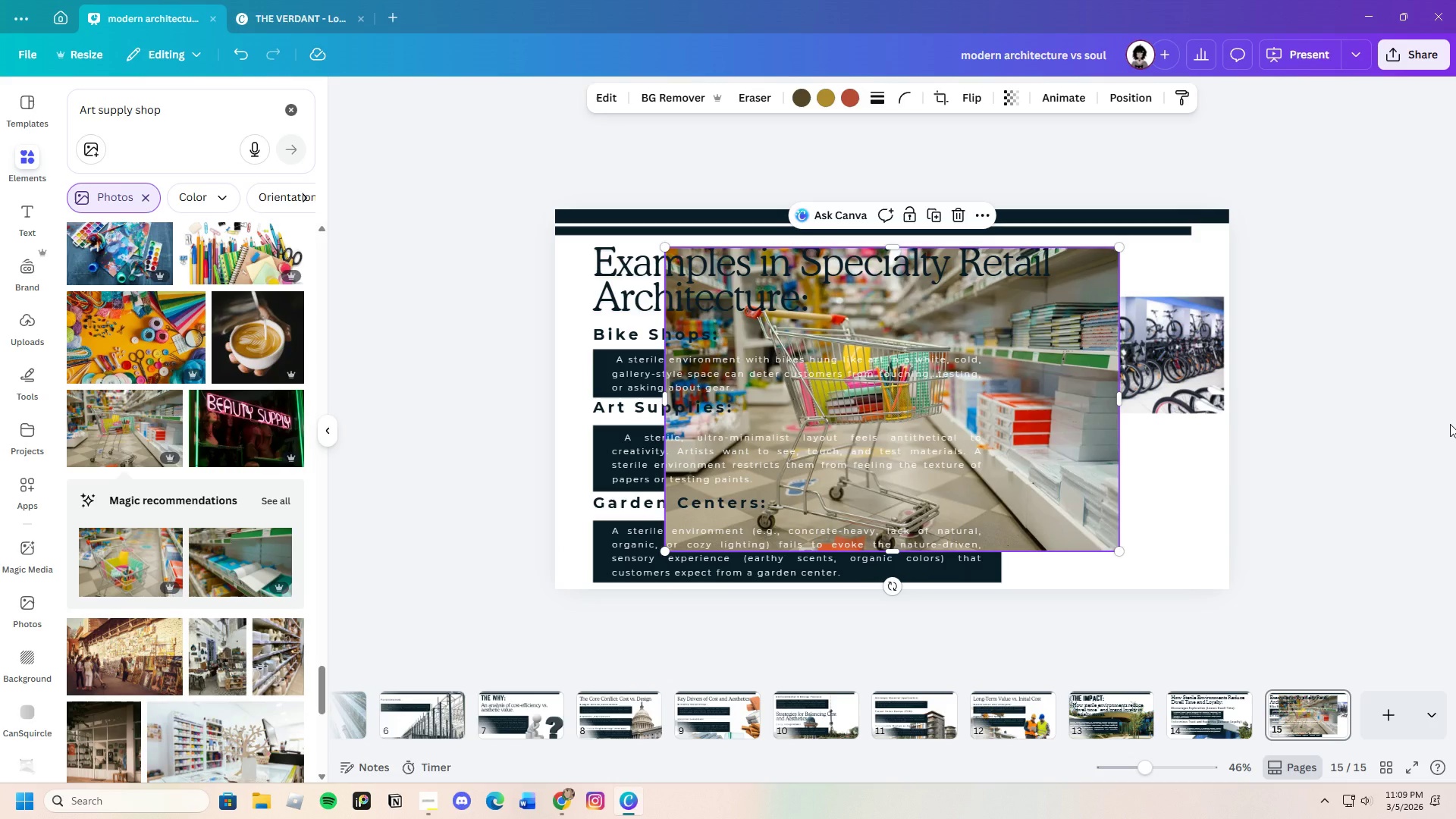 
left_click_drag(start_coordinate=[1119, 249], to_coordinate=[974, 468])
 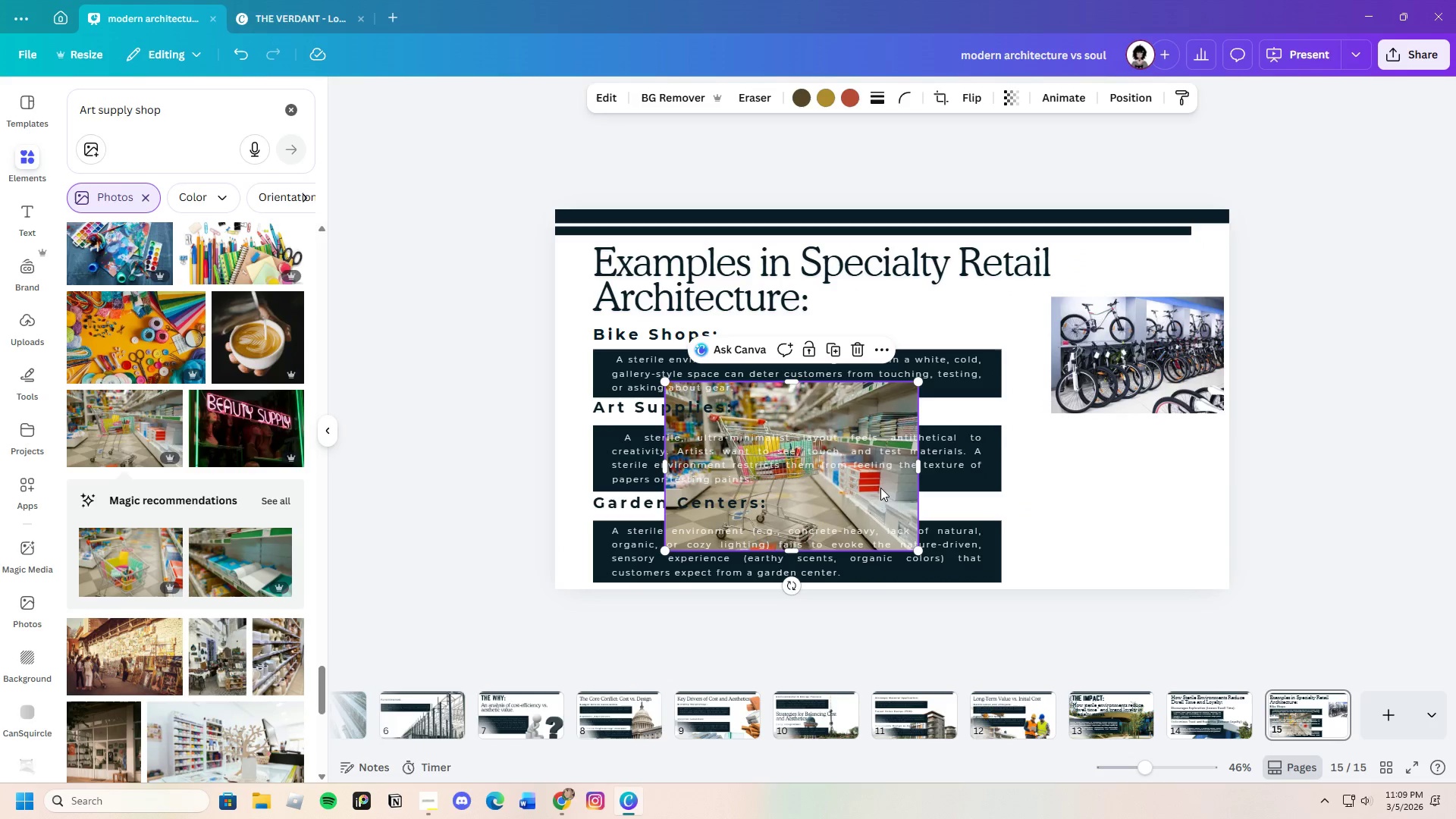 
left_click_drag(start_coordinate=[880, 488], to_coordinate=[1272, 520])
 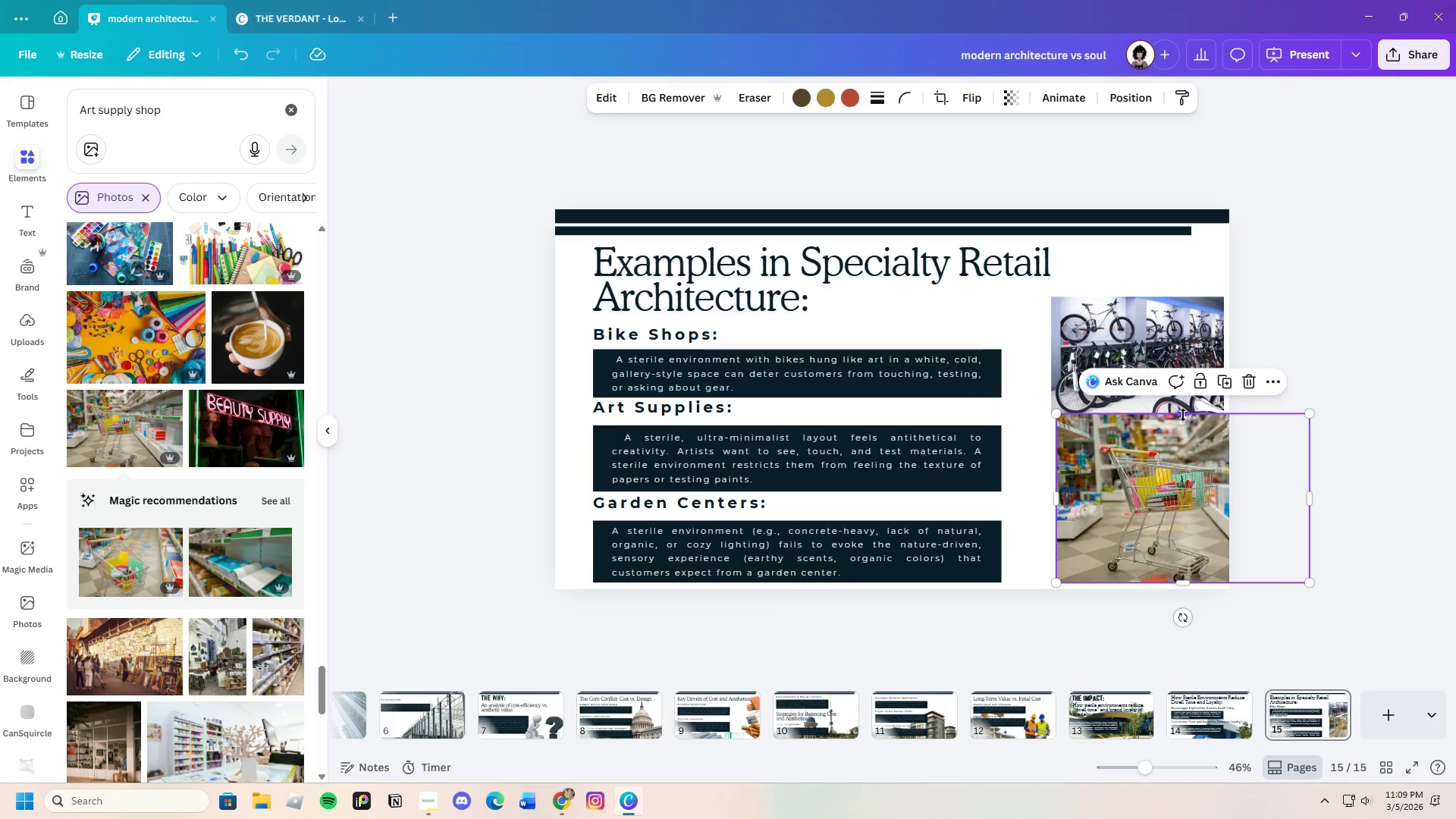 
left_click_drag(start_coordinate=[1183, 415], to_coordinate=[1188, 440])
 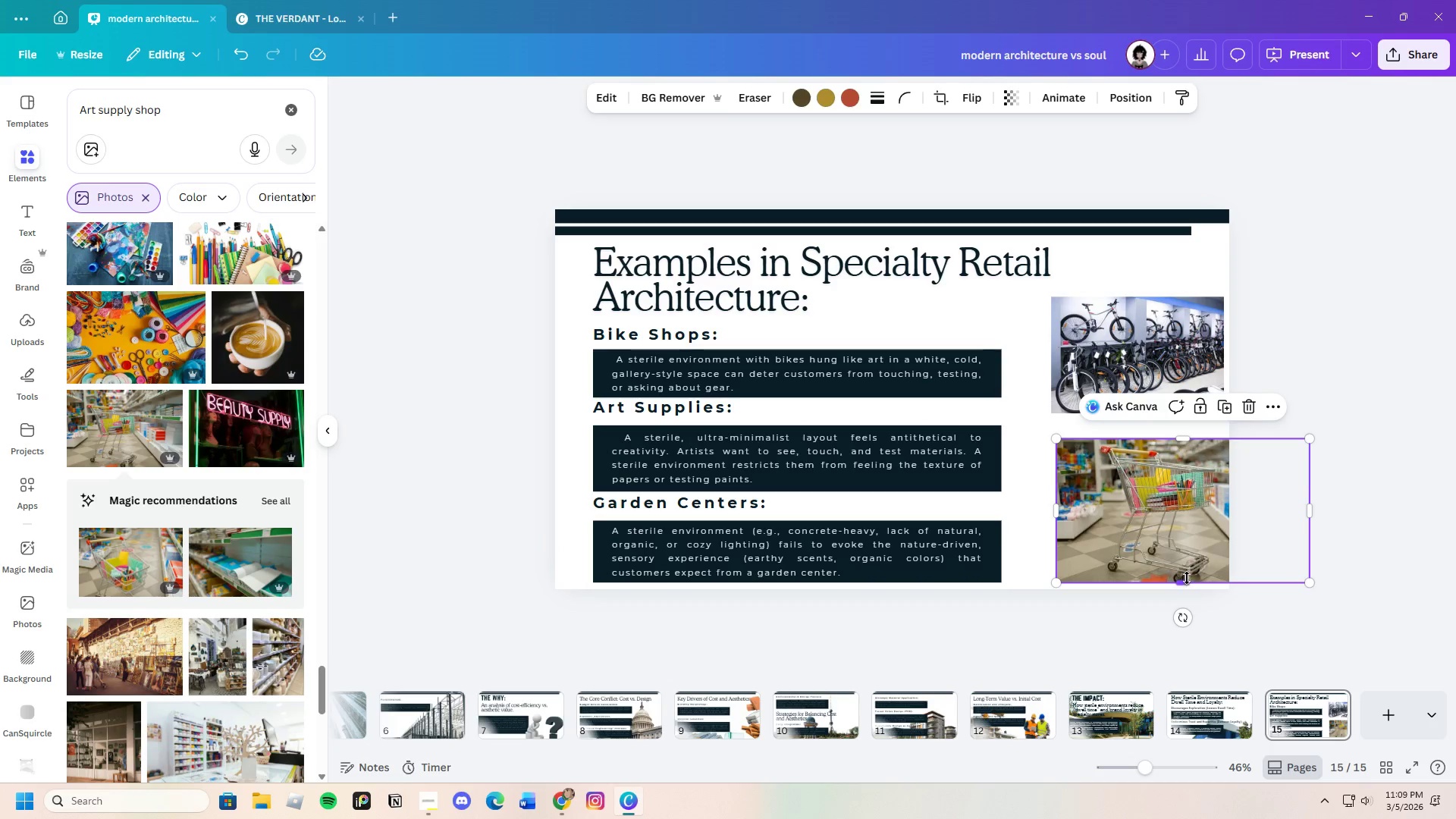 
left_click_drag(start_coordinate=[1187, 579], to_coordinate=[1200, 551])
 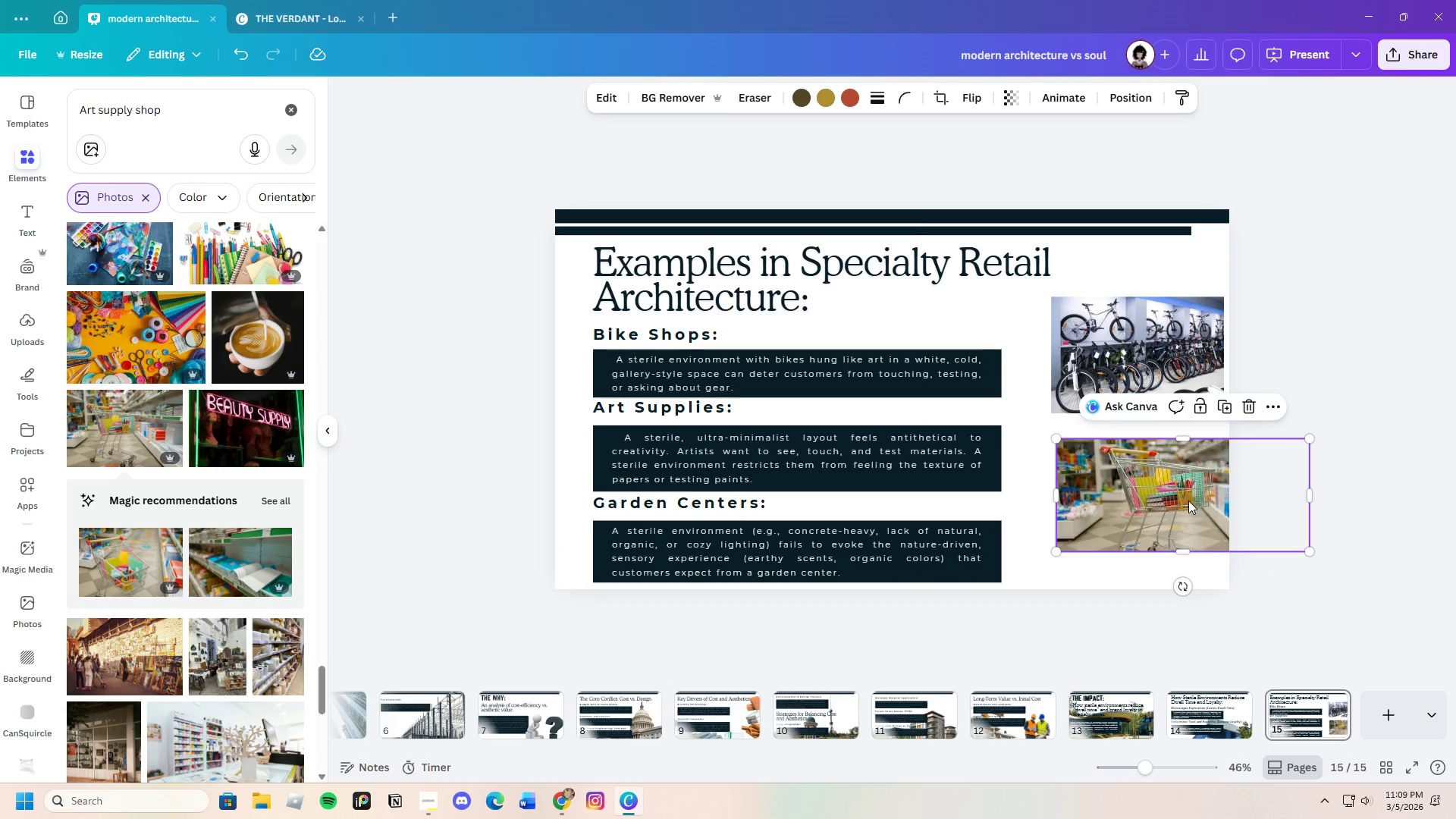 
left_click_drag(start_coordinate=[1188, 500], to_coordinate=[1195, 489])
 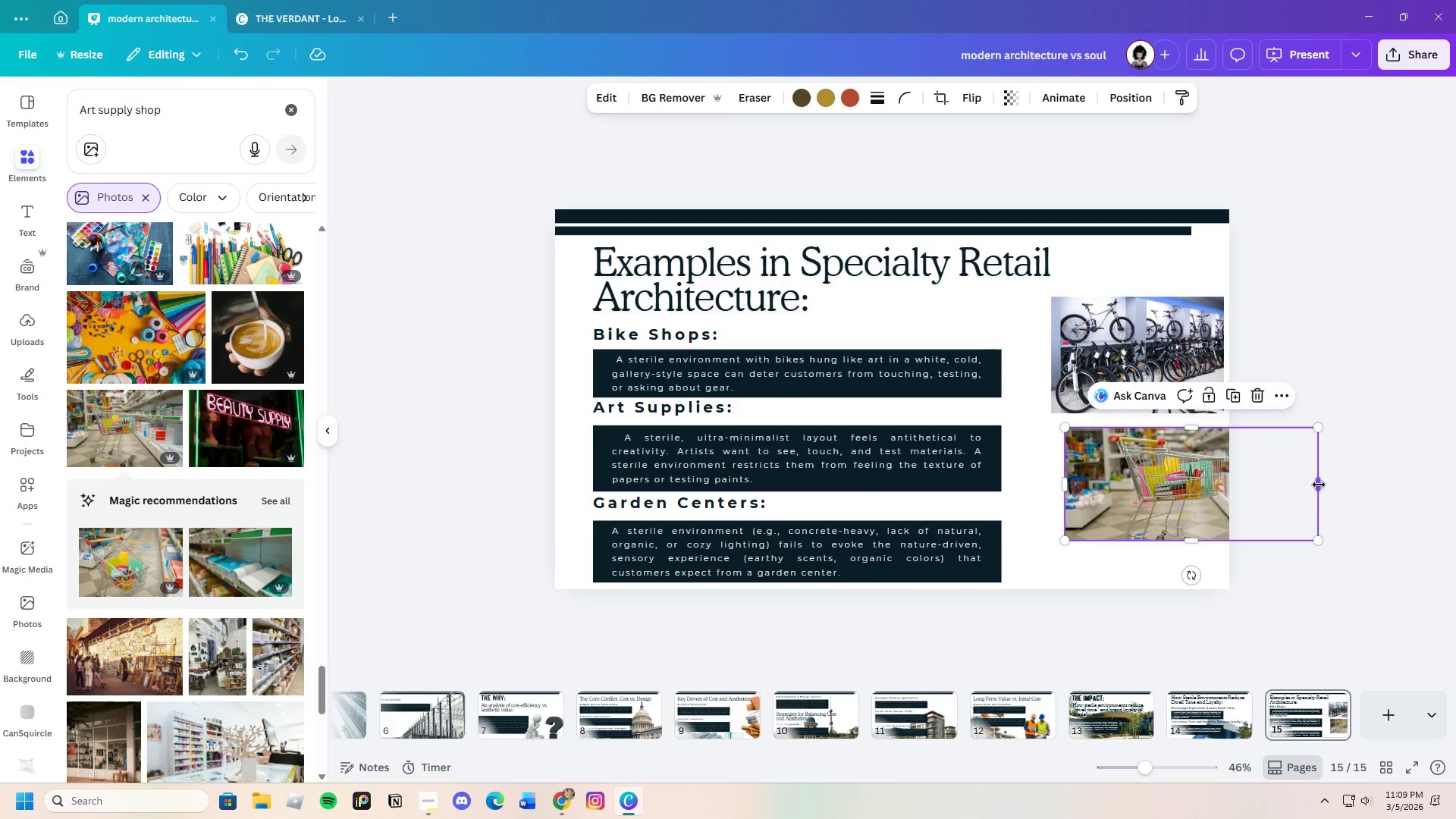 
left_click_drag(start_coordinate=[1319, 485], to_coordinate=[1243, 489])
 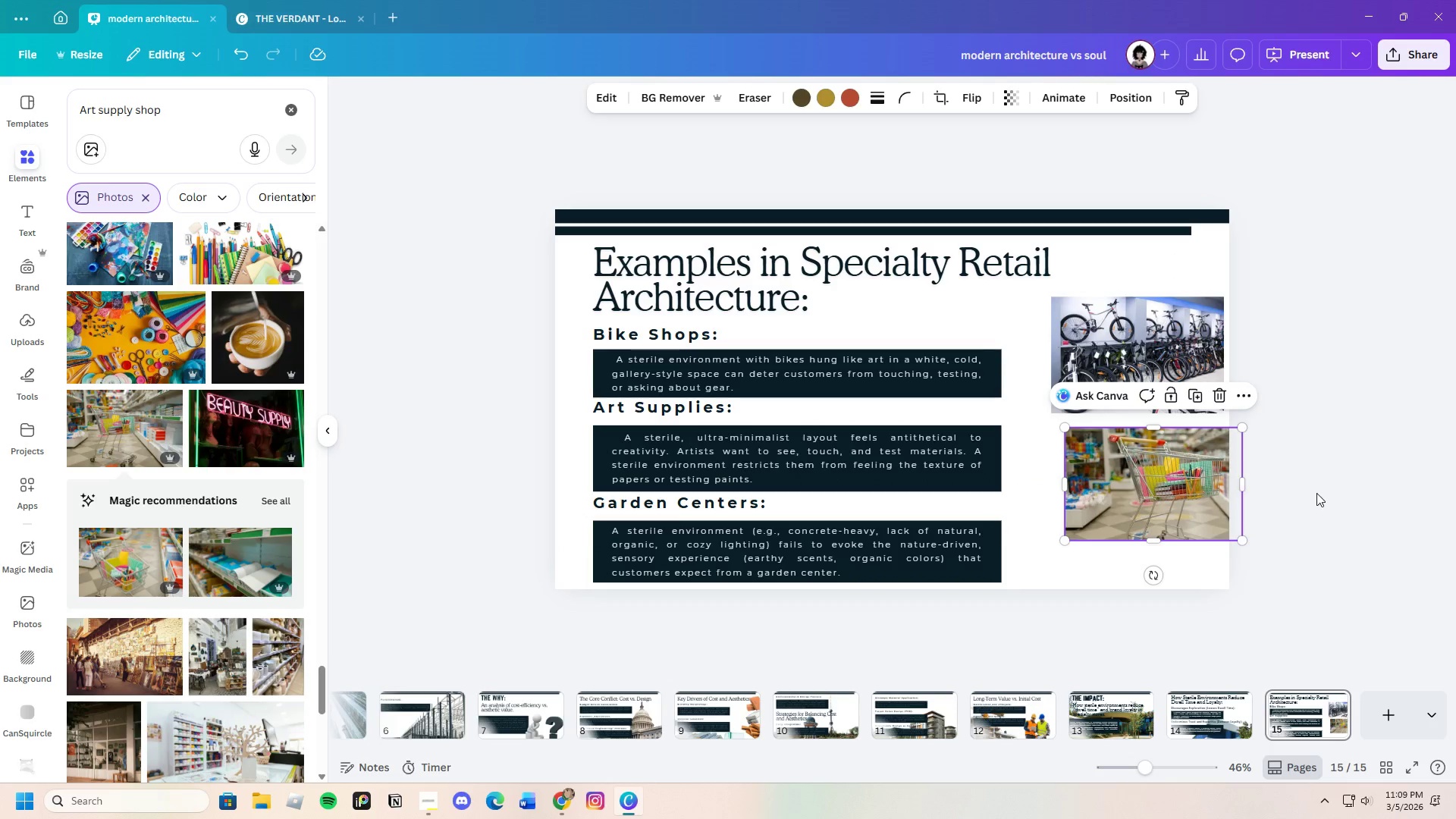 
left_click([1316, 493])
 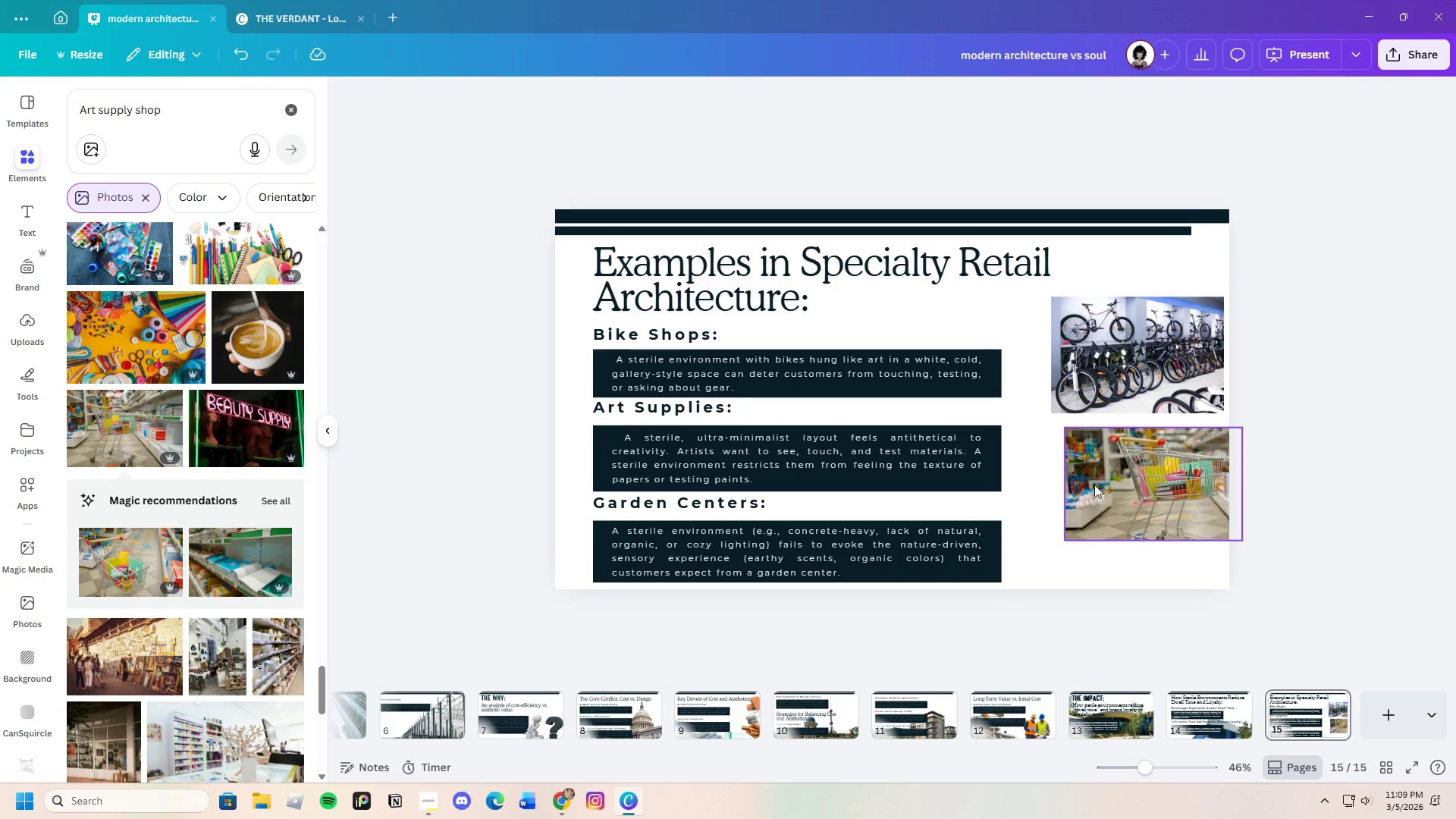 
left_click([1093, 485])
 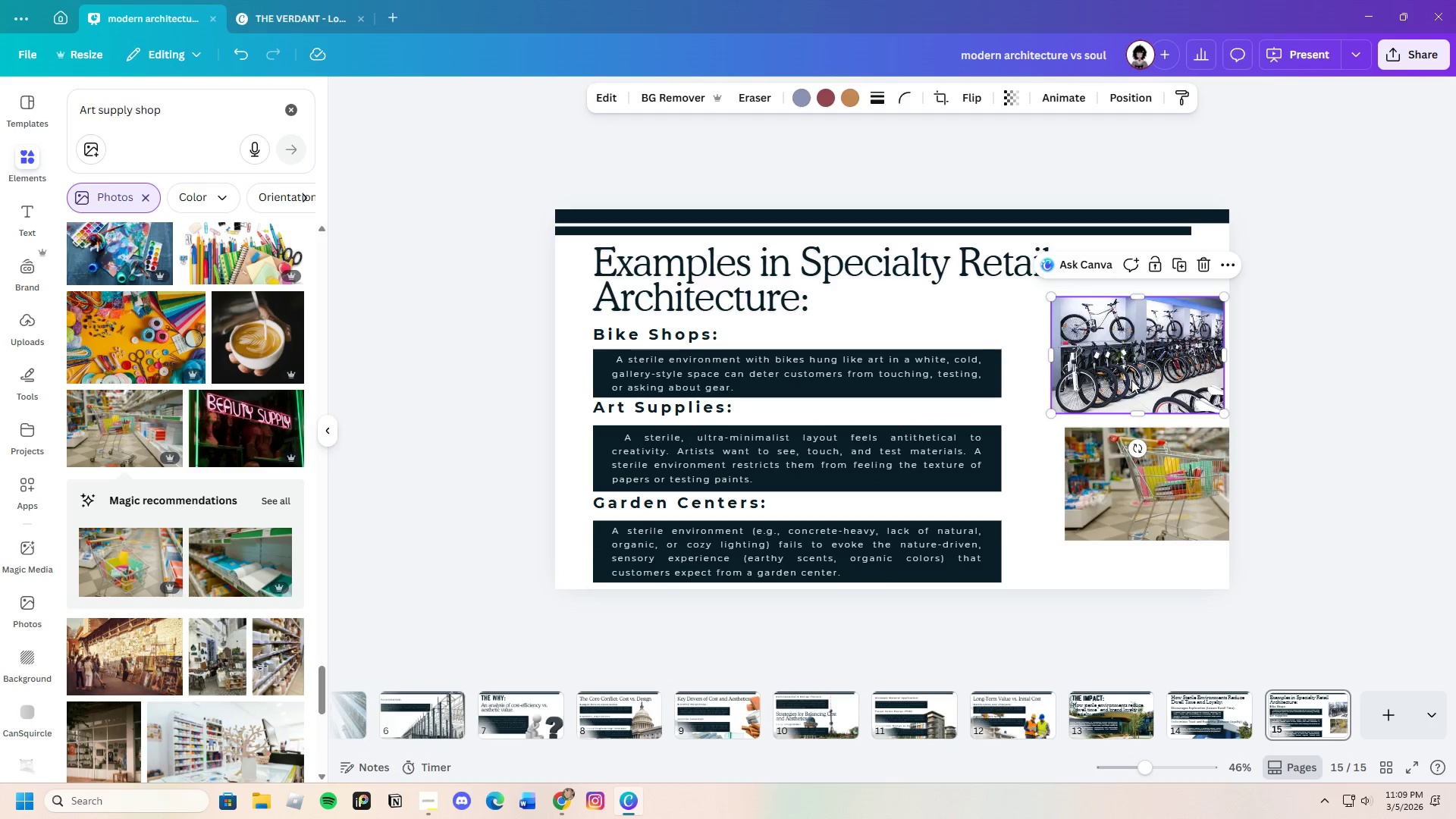 
left_click_drag(start_coordinate=[1099, 473], to_coordinate=[1096, 342])
 